 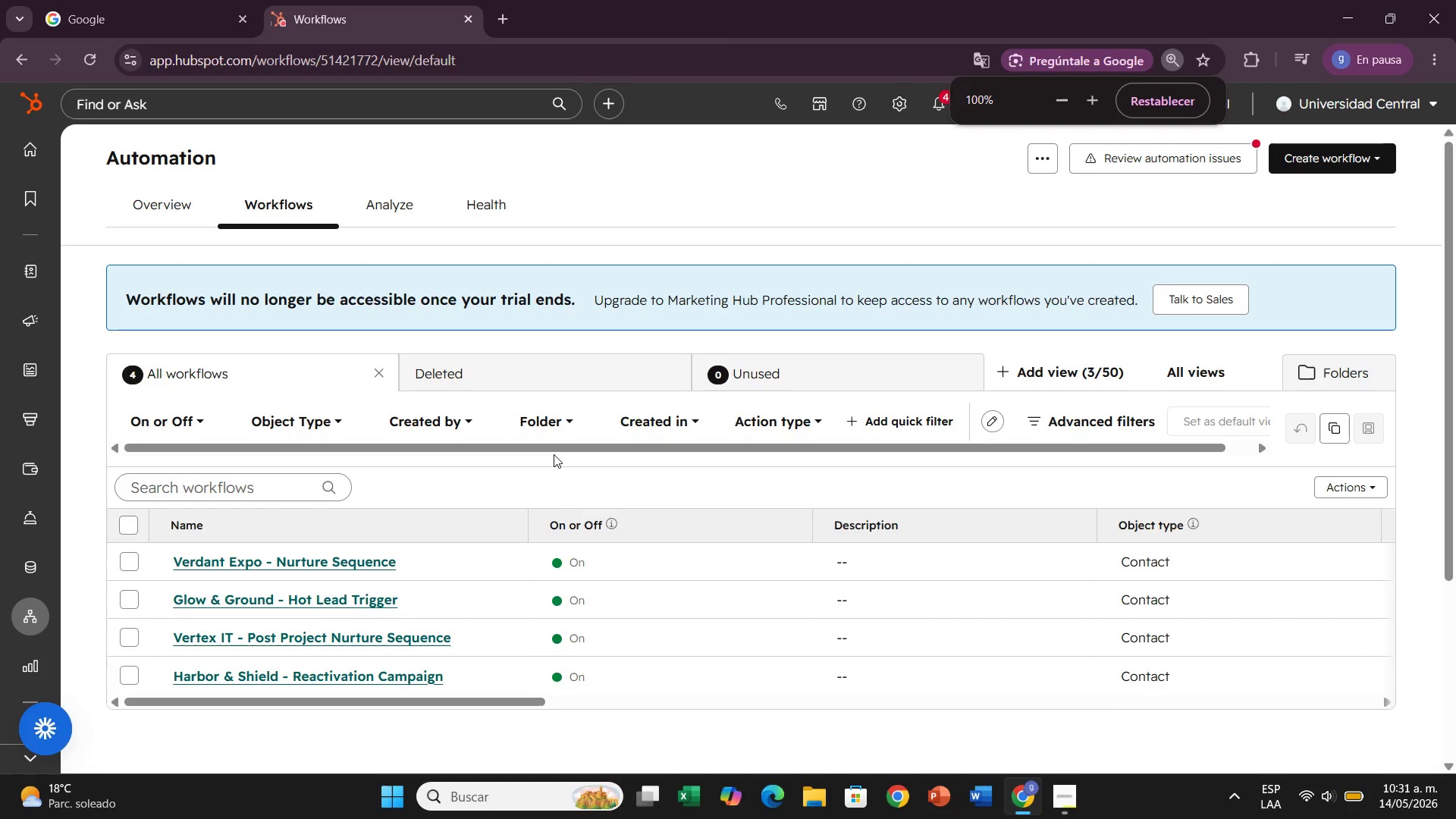 
left_click([1312, 162])
 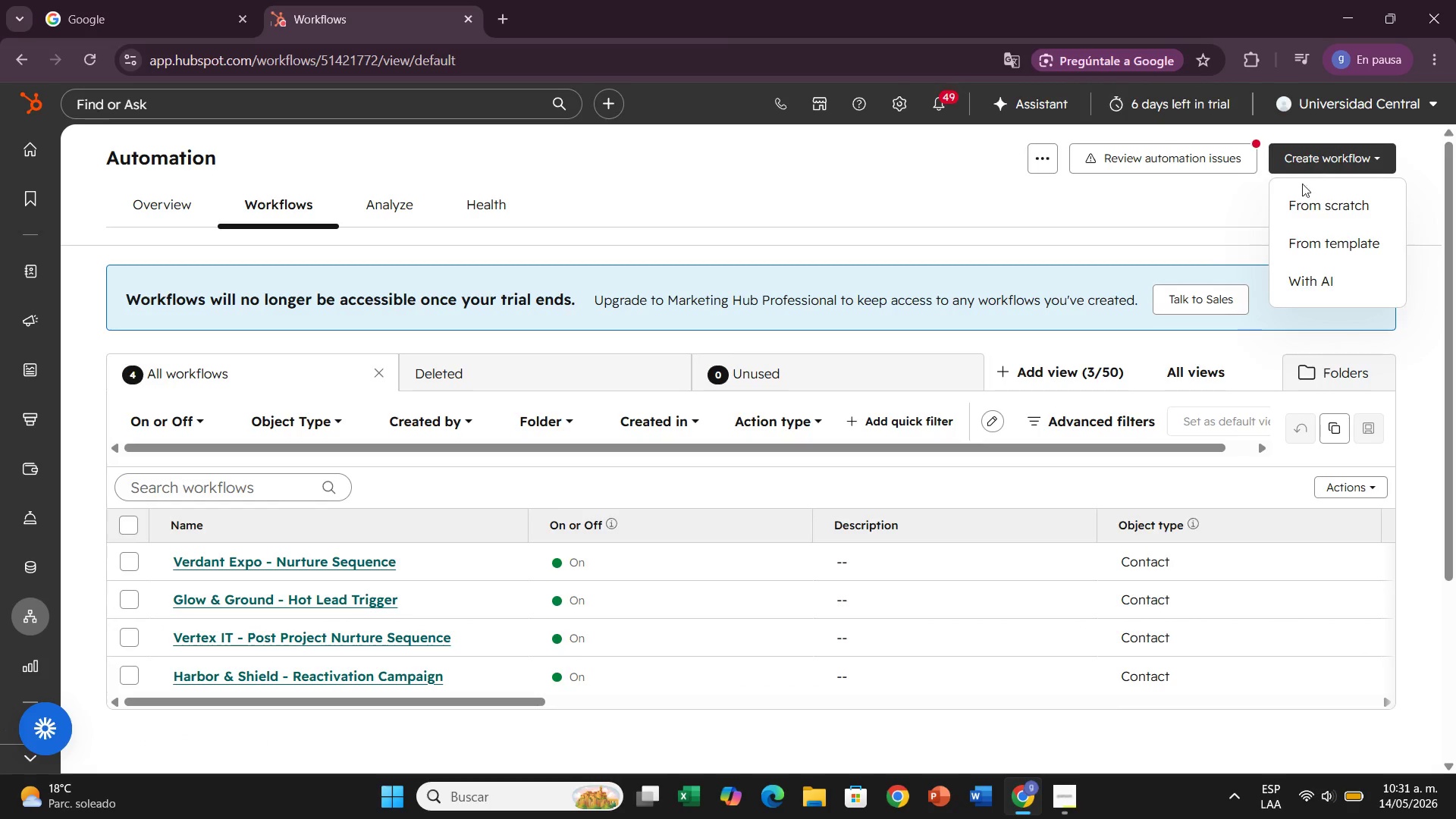 
left_click([1293, 205])
 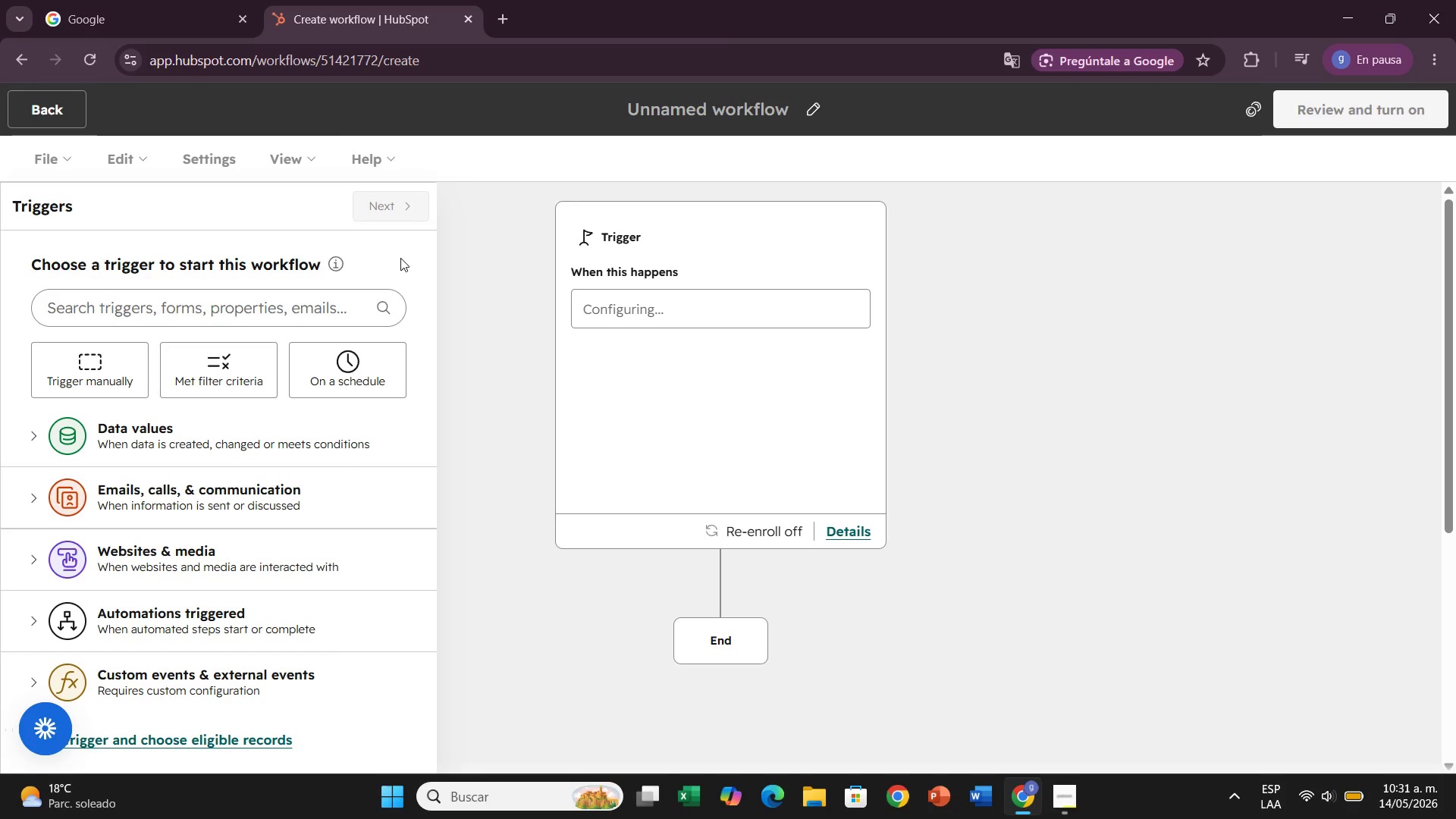 
wait(10.38)
 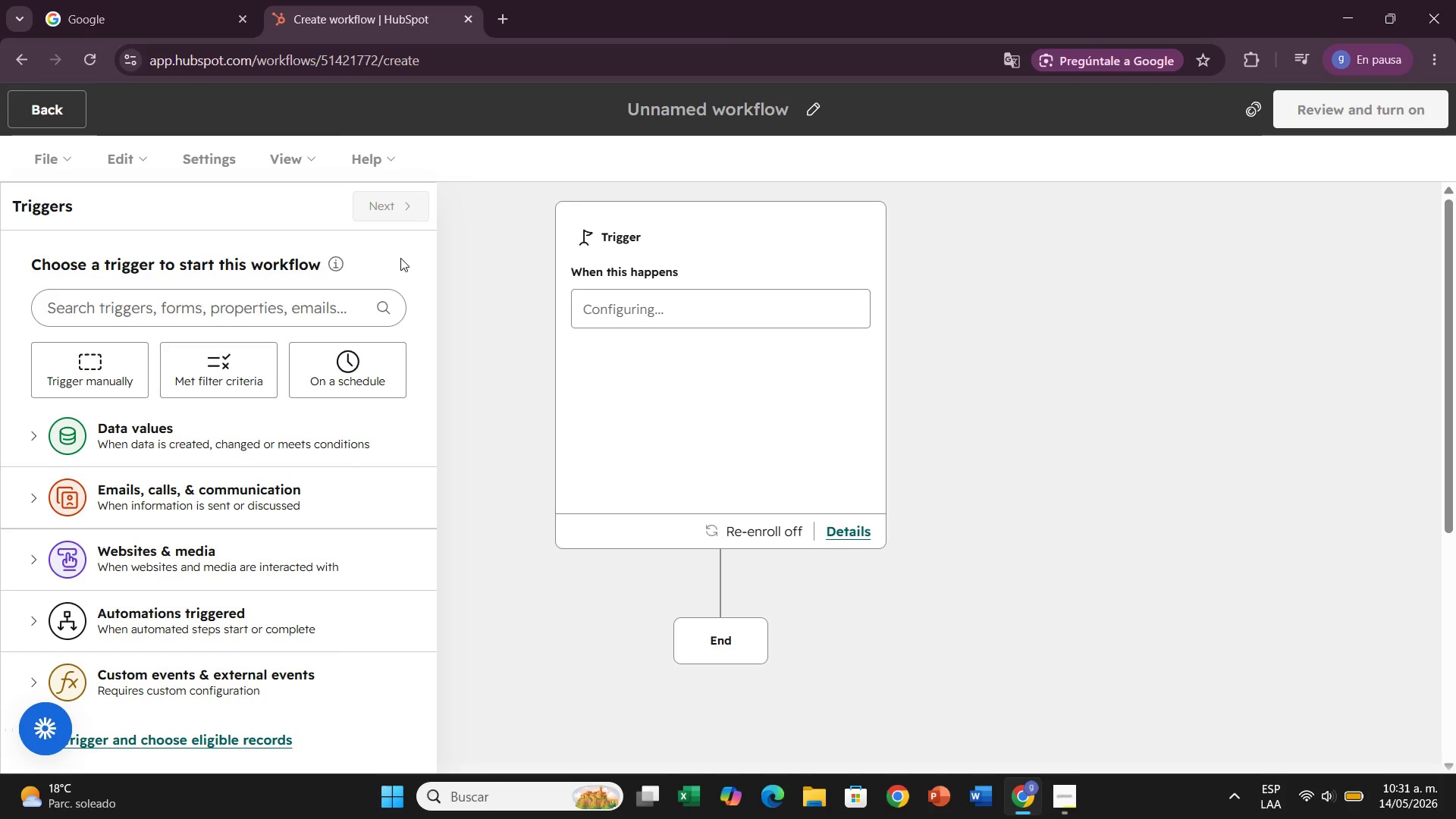 
left_click([817, 112])
 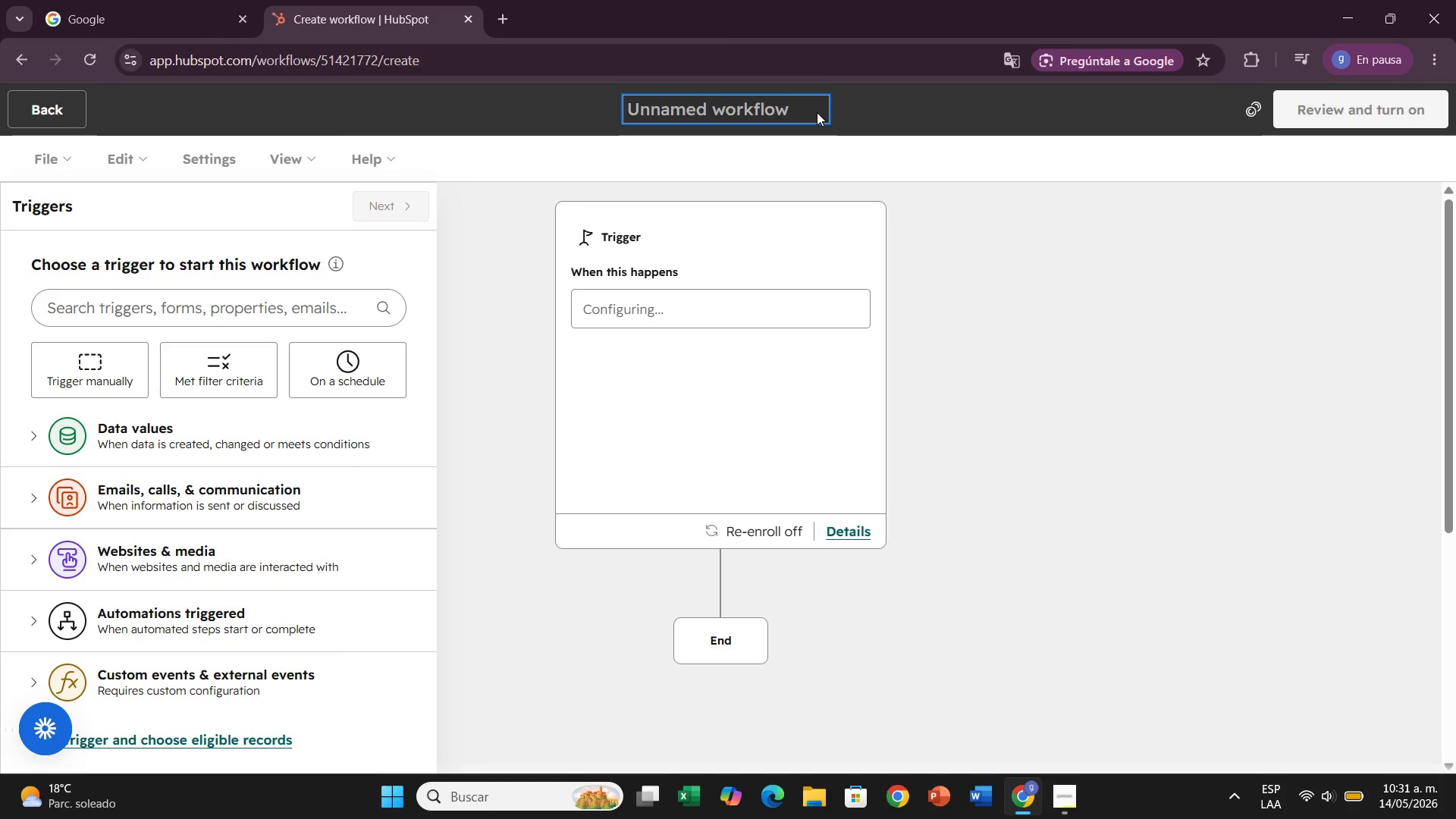 
type(Herits)
key(Backspace)
type(age Heart - Reactivation Sequence)
 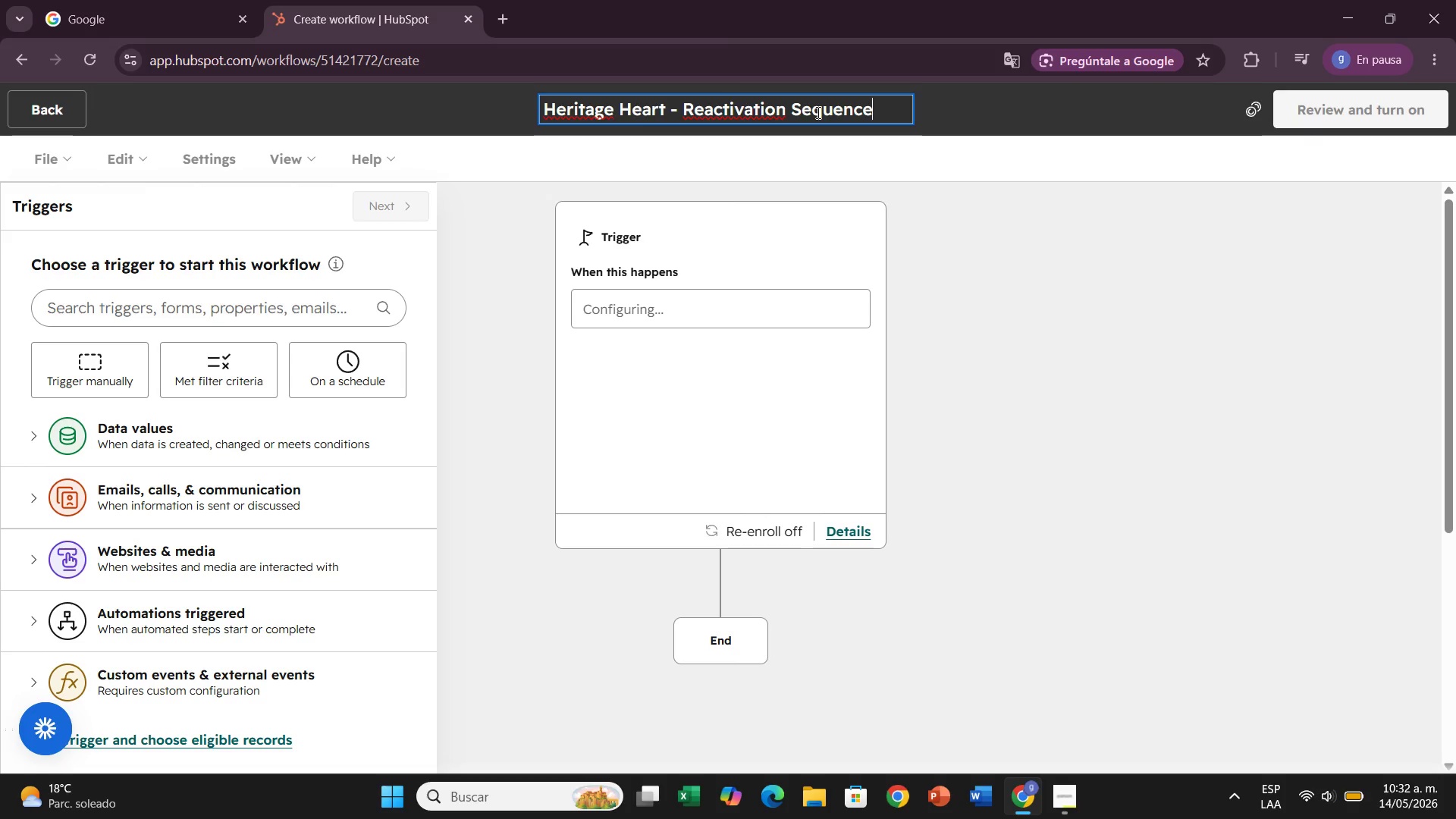 
wait(22.95)
 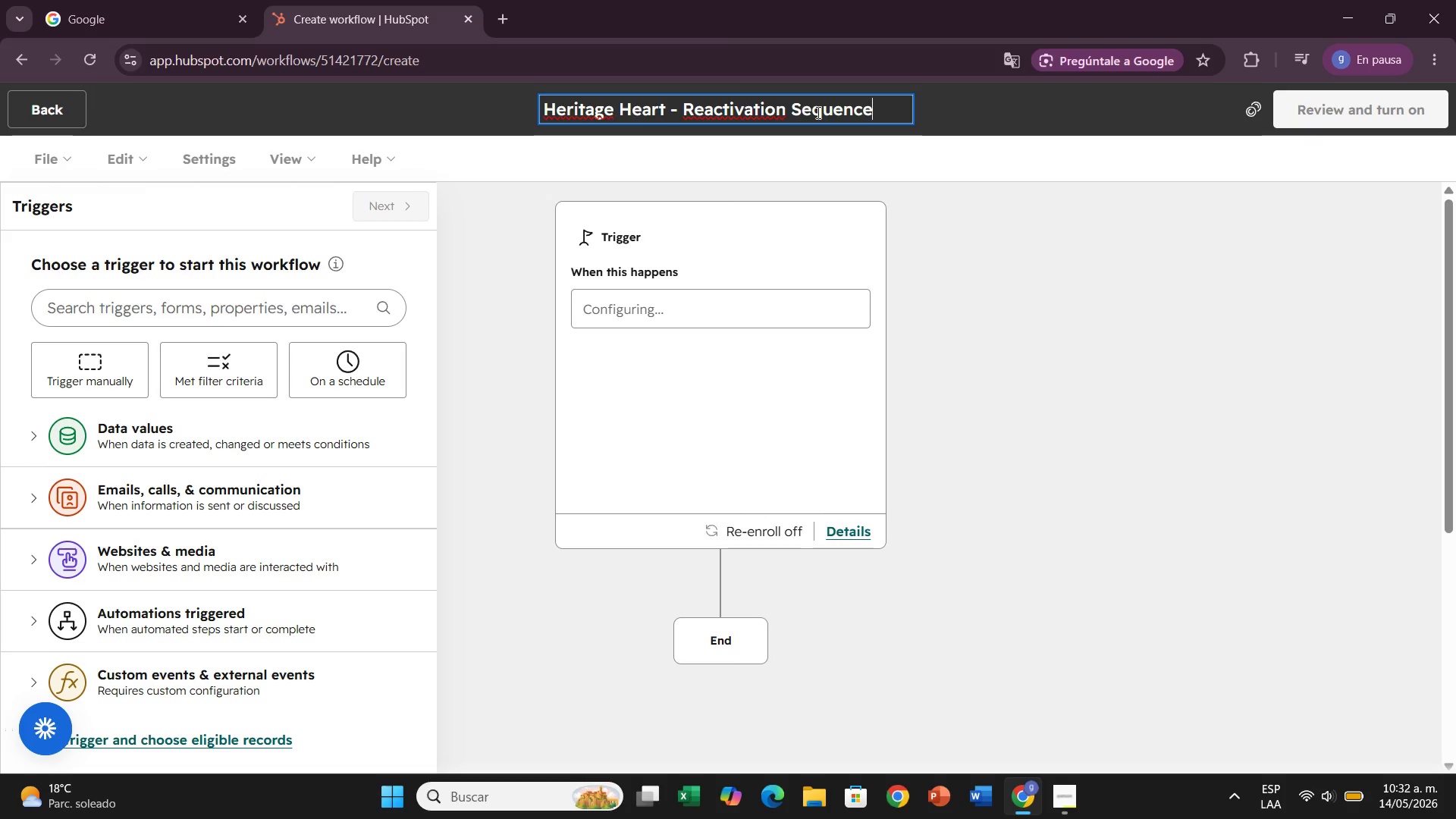 
left_click([215, 368])
 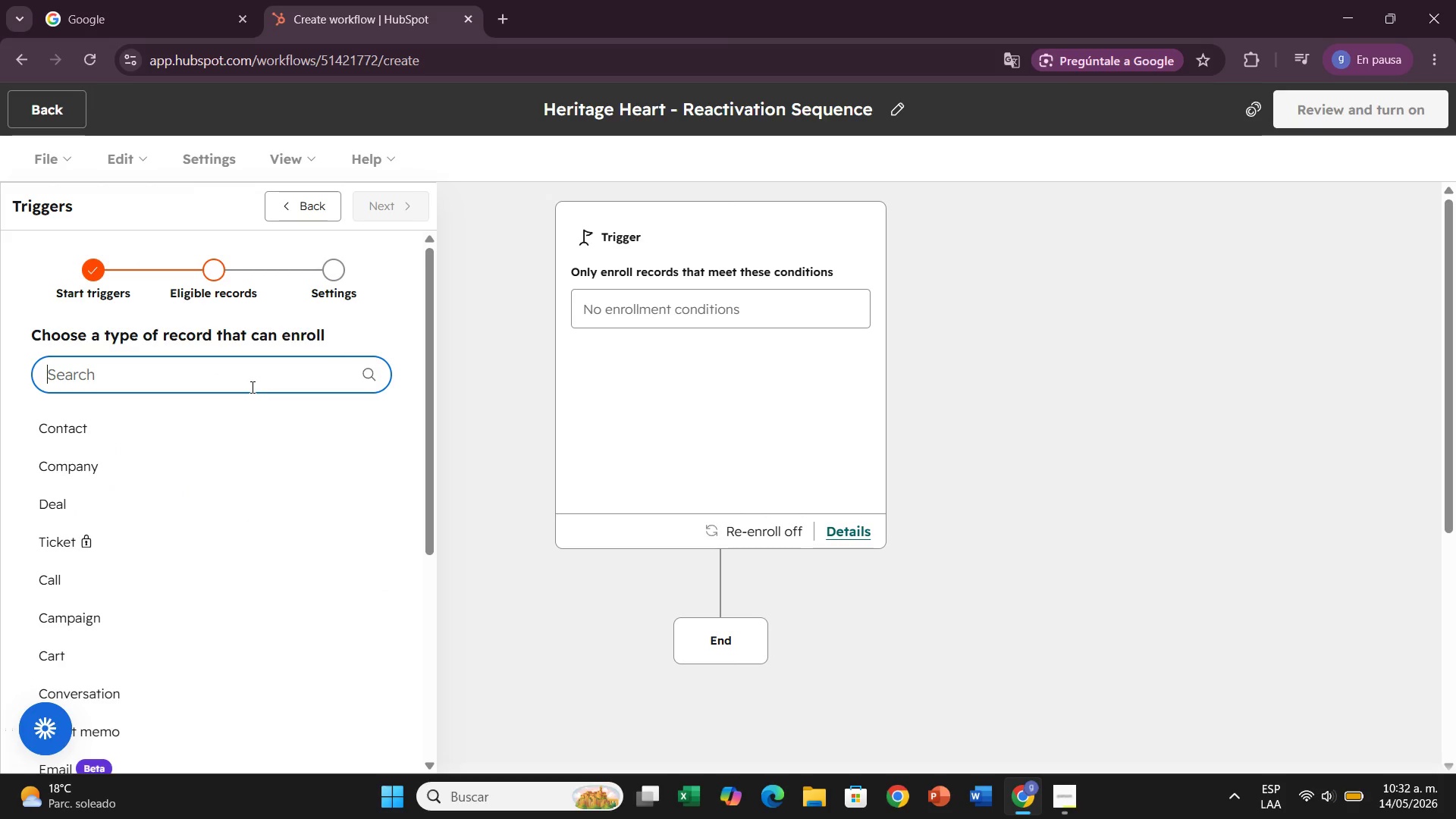 
wait(7.72)
 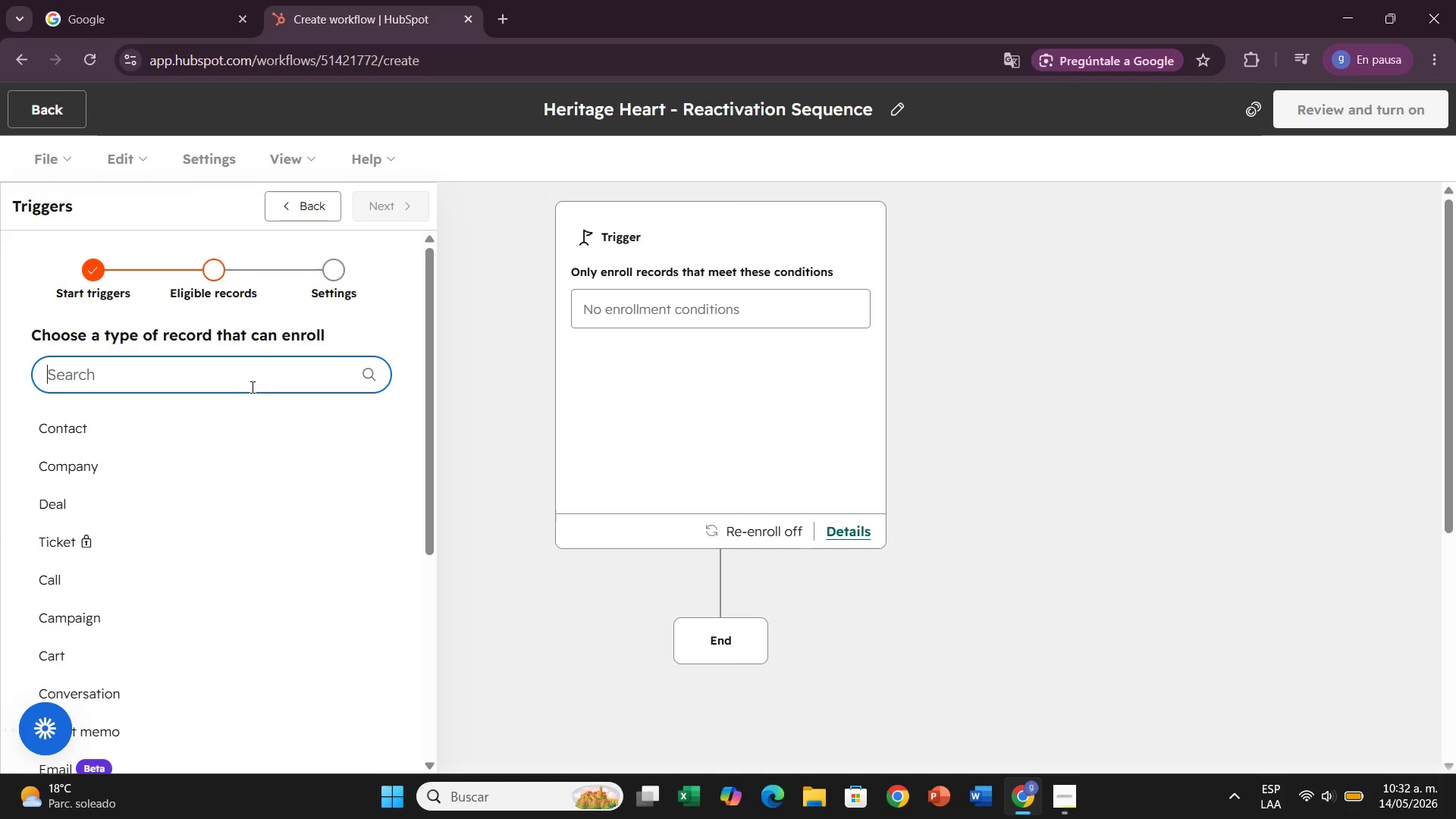 
type(list )
 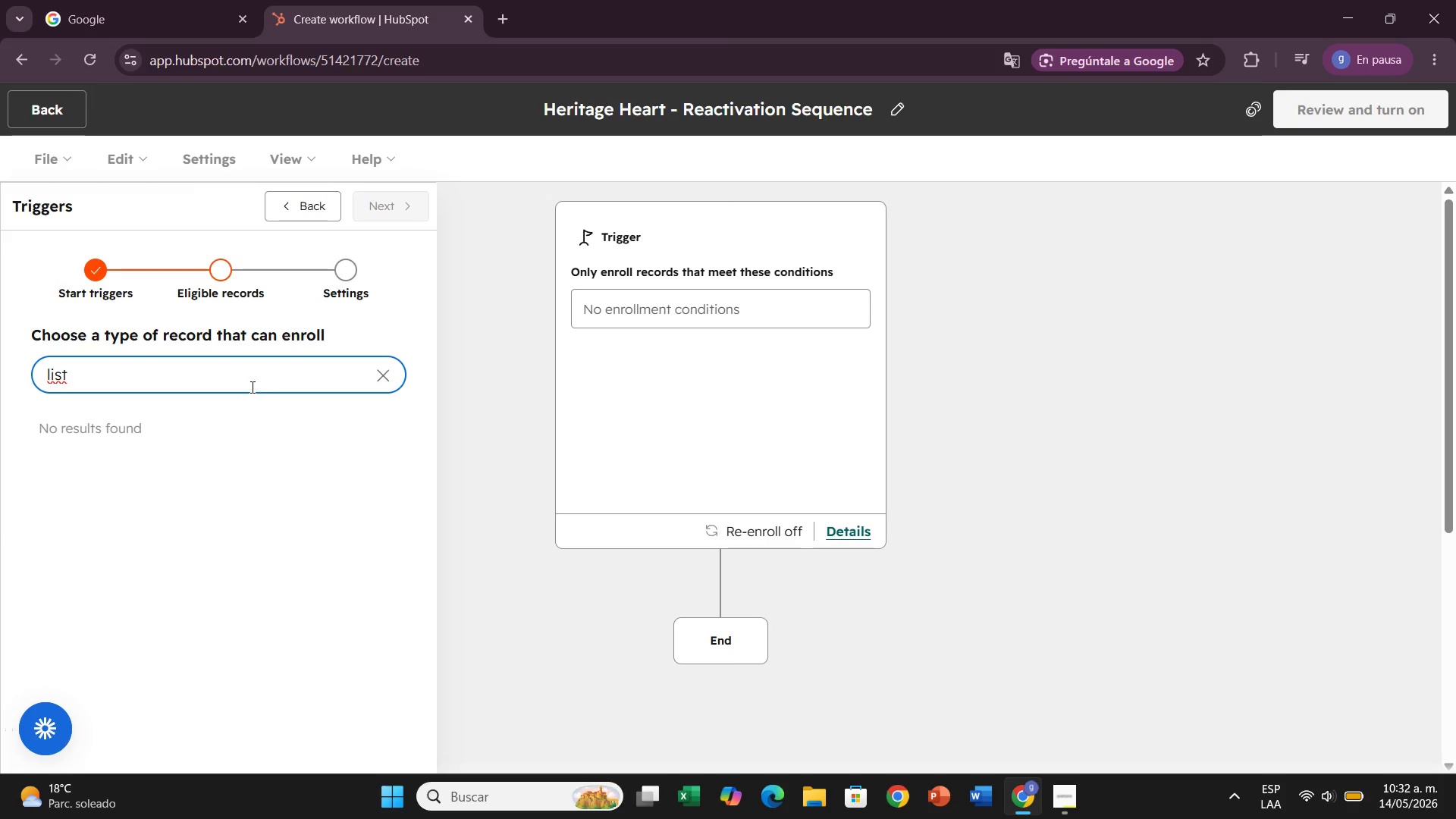 
hold_key(key=Backspace, duration=0.86)
 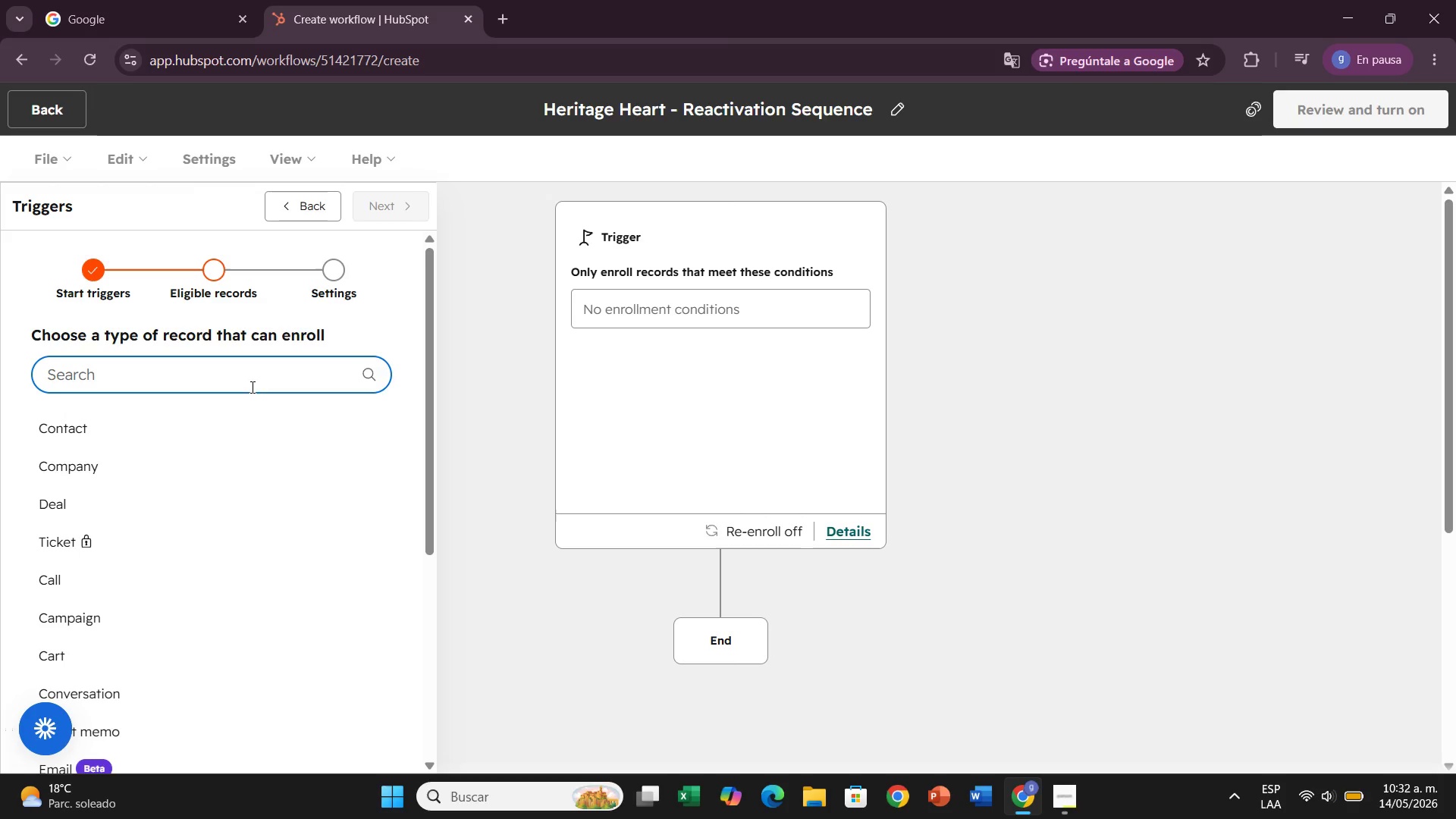 
wait(5.09)
 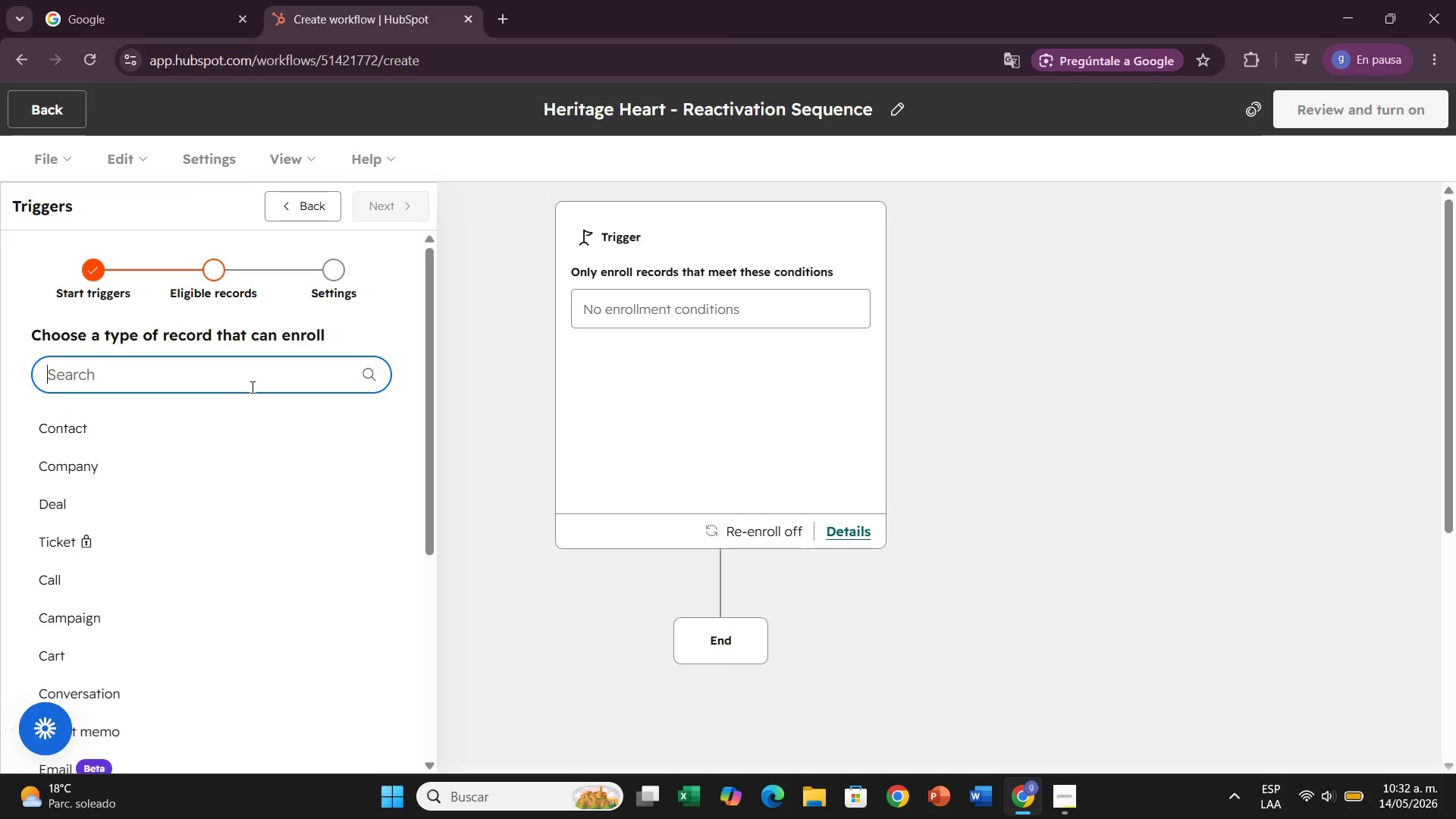 
type(mem)
 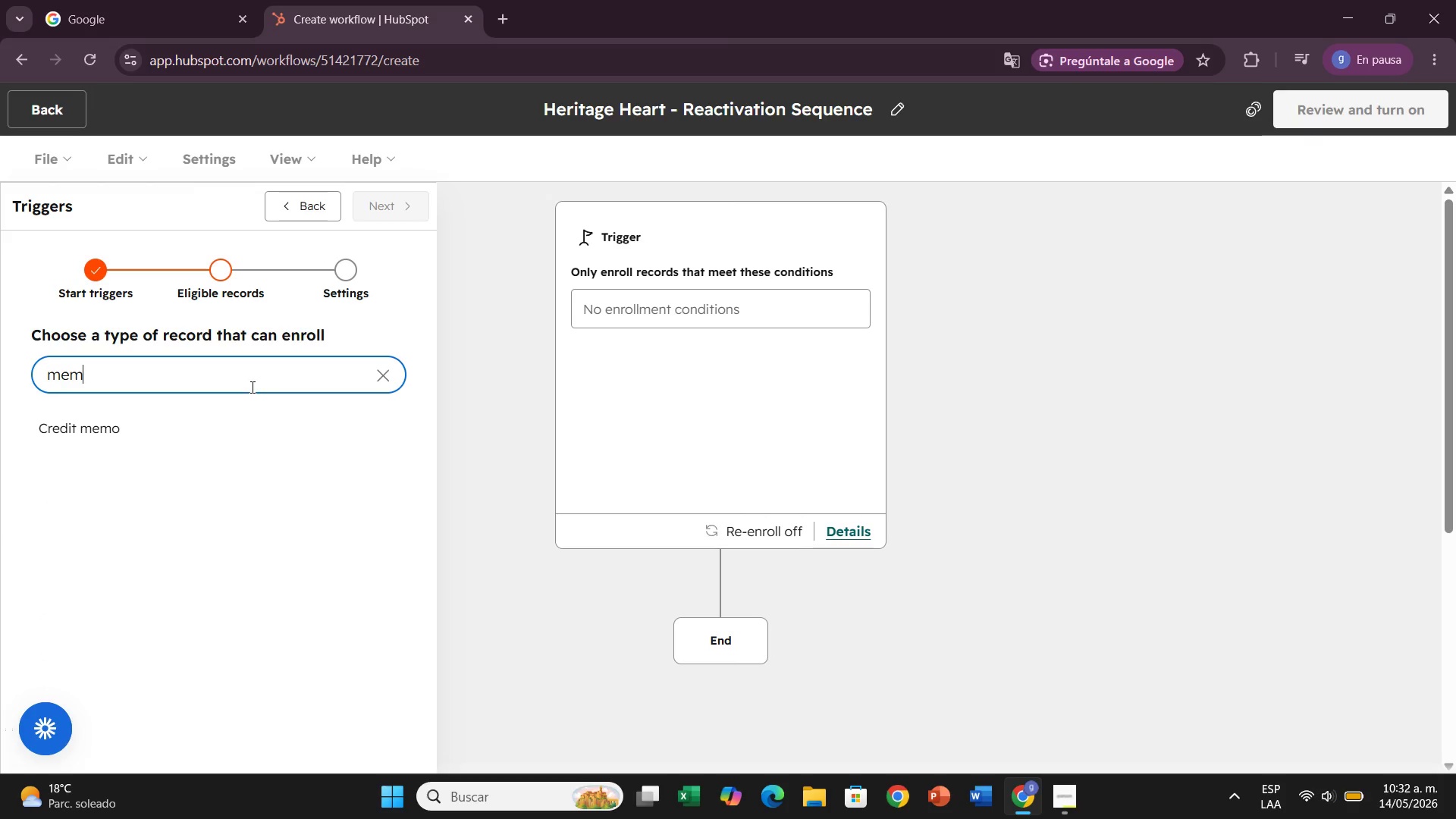 
hold_key(key=Backspace, duration=0.84)
 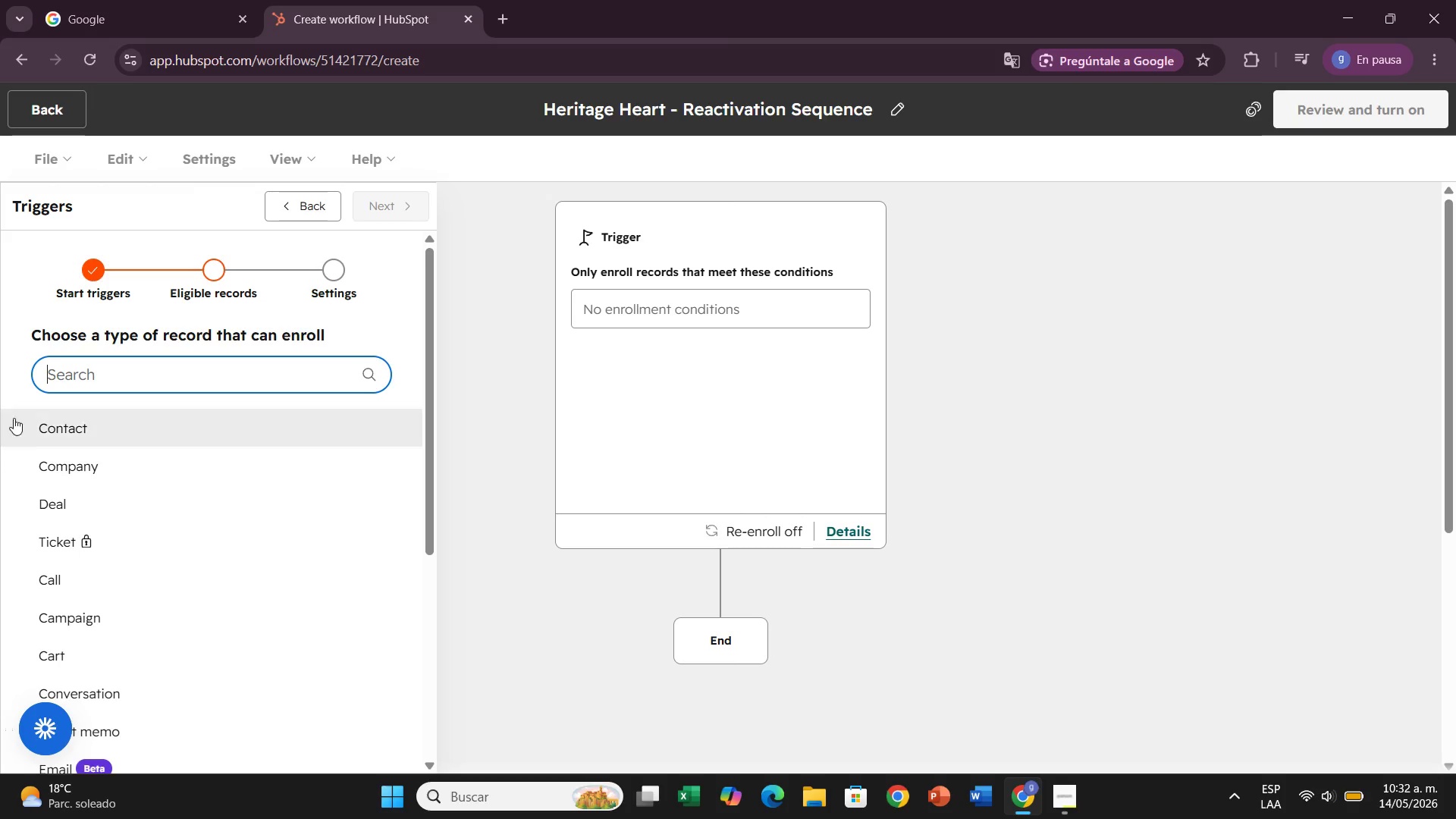 
left_click([60, 425])
 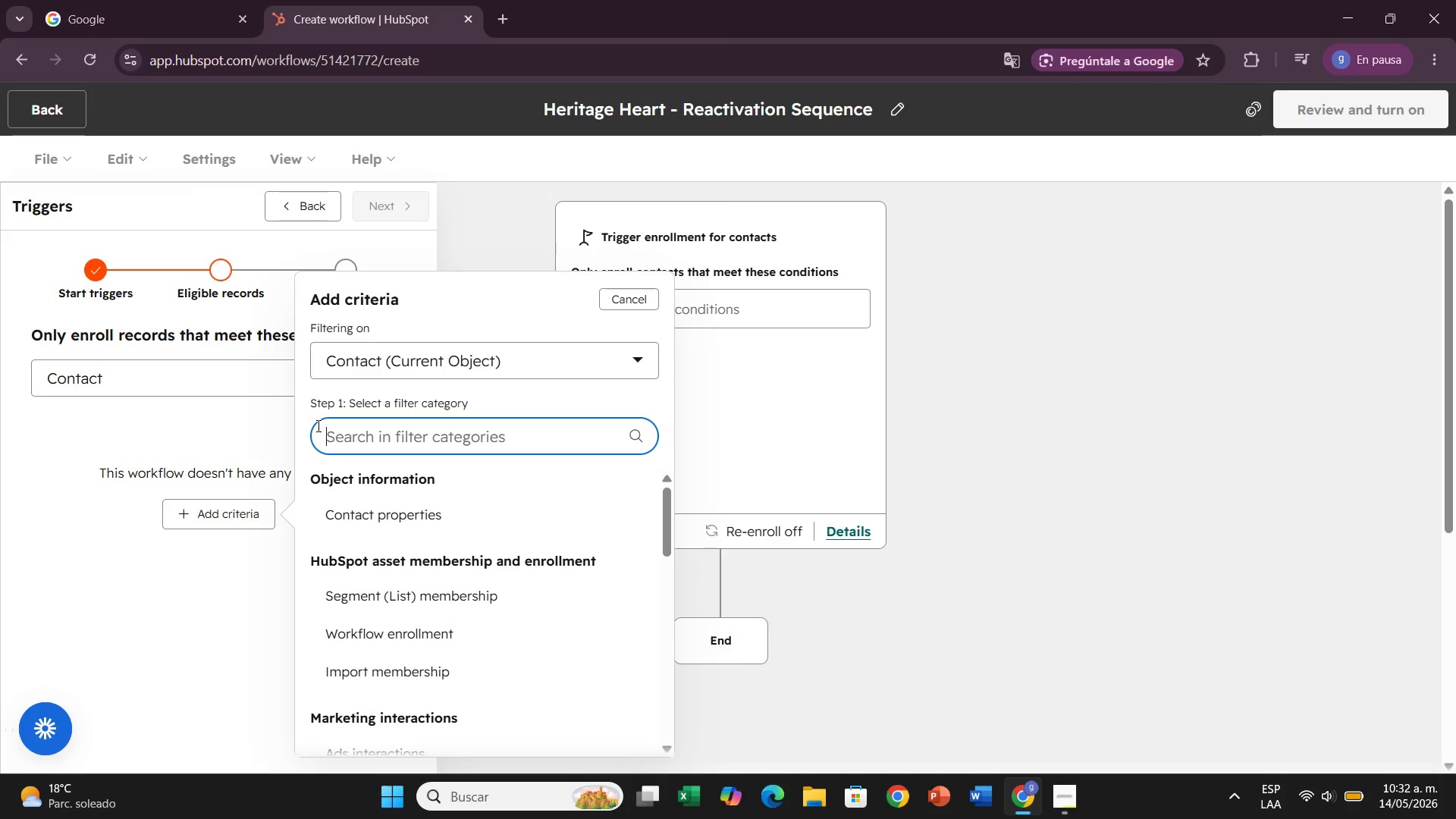 
type(k)
key(Backspace)
type(li)
 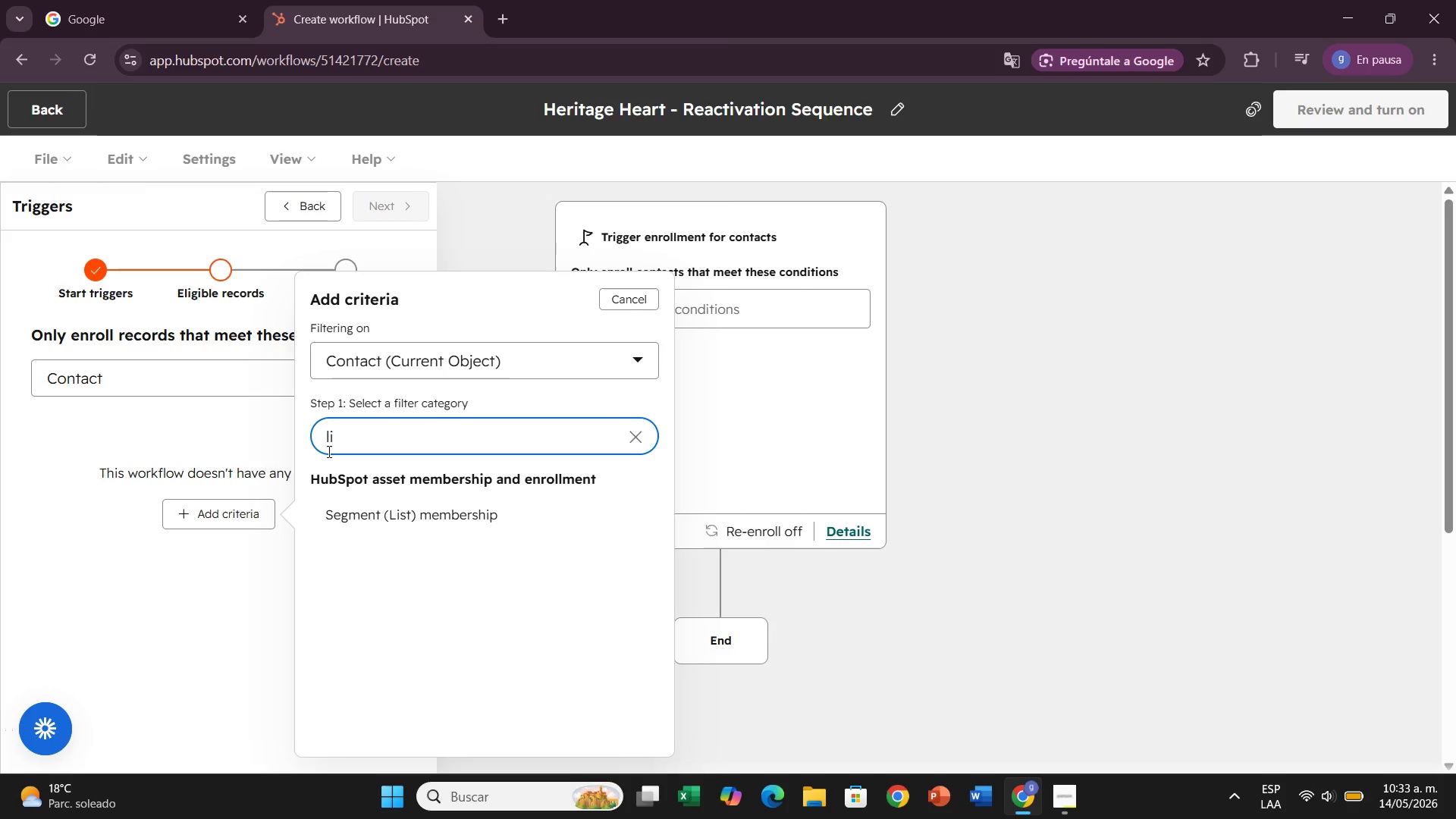 
wait(19.64)
 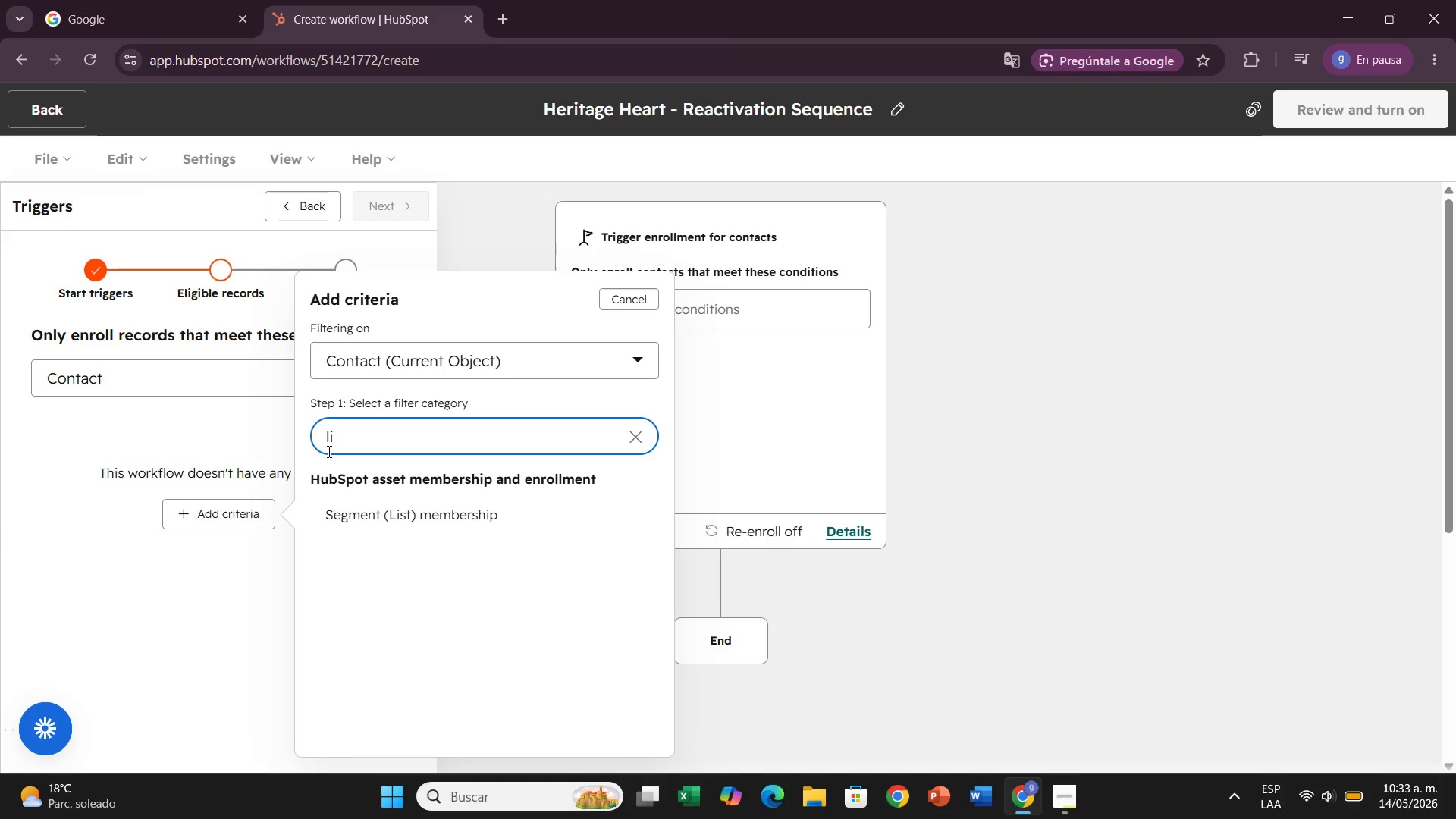 
left_click([401, 519])
 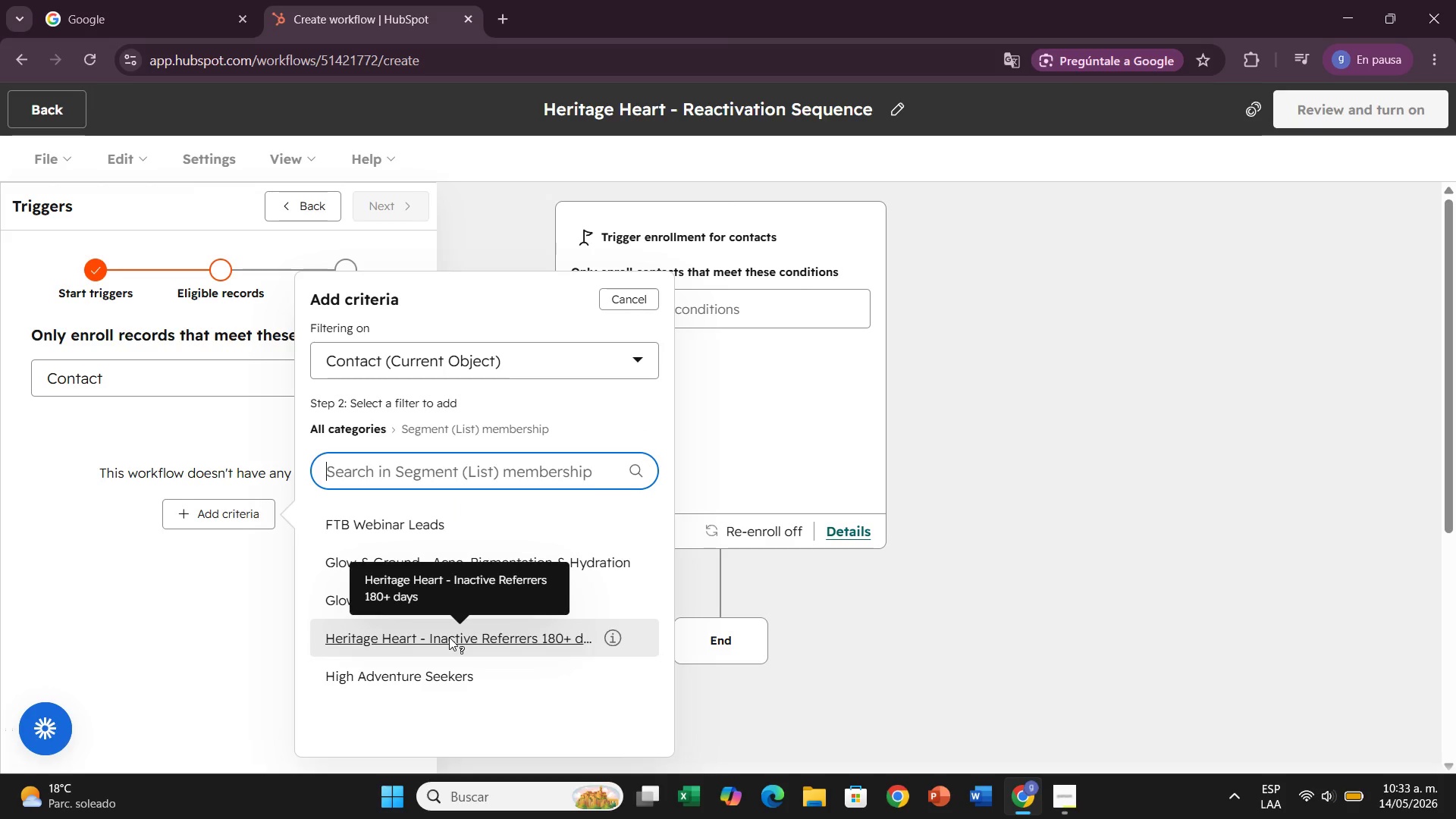 
wait(5.97)
 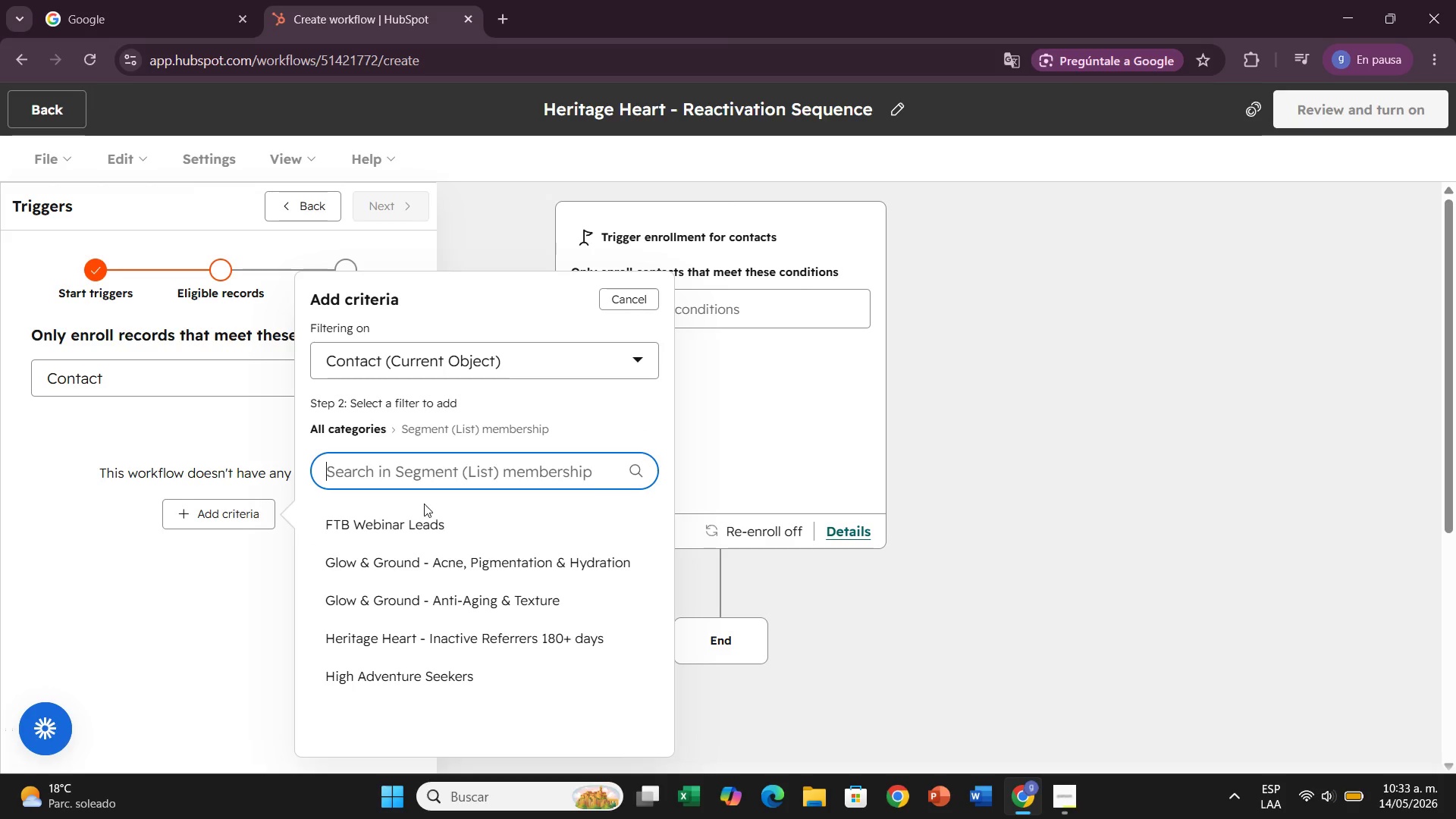 
left_click([449, 637])
 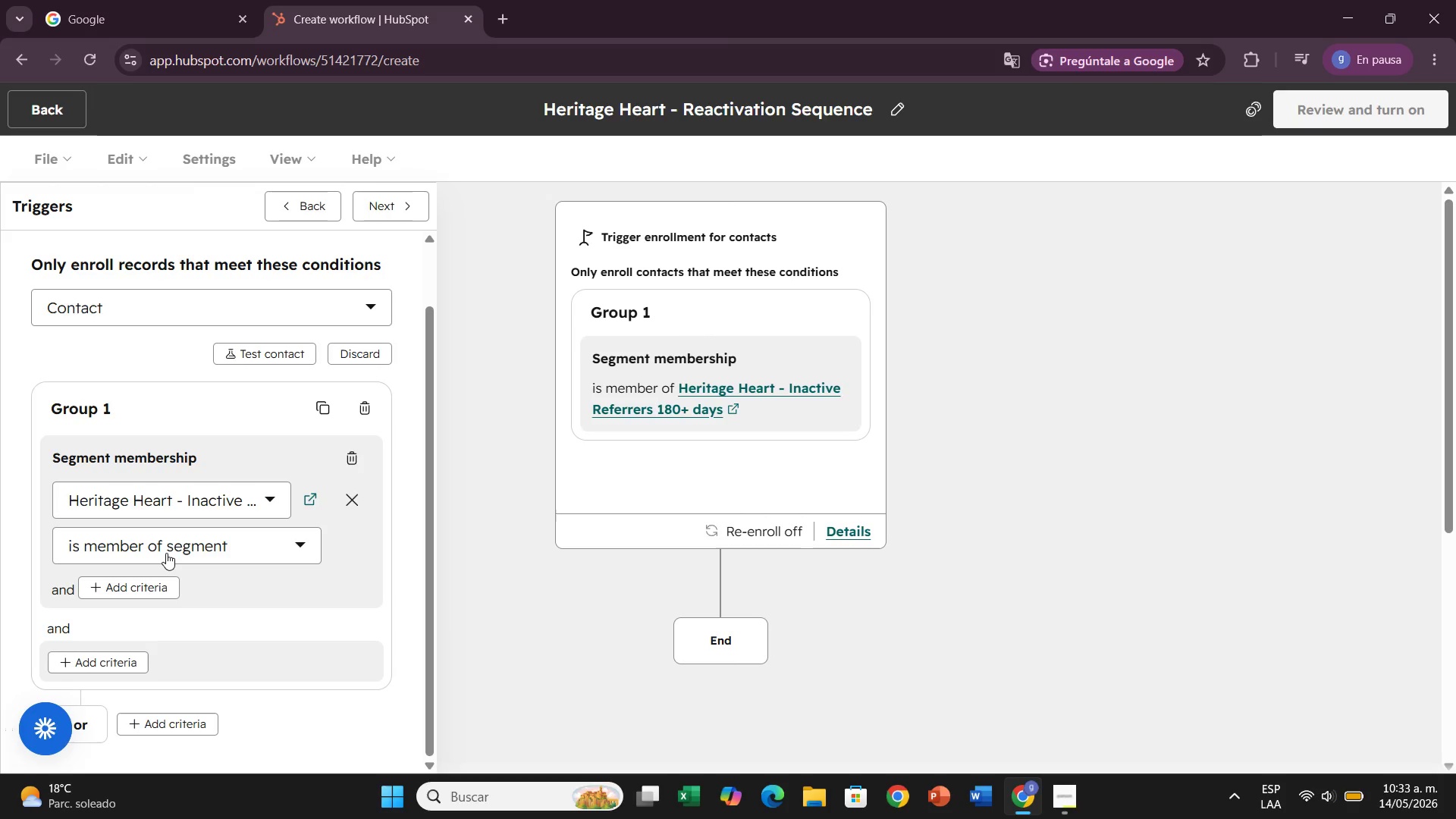 
wait(5.59)
 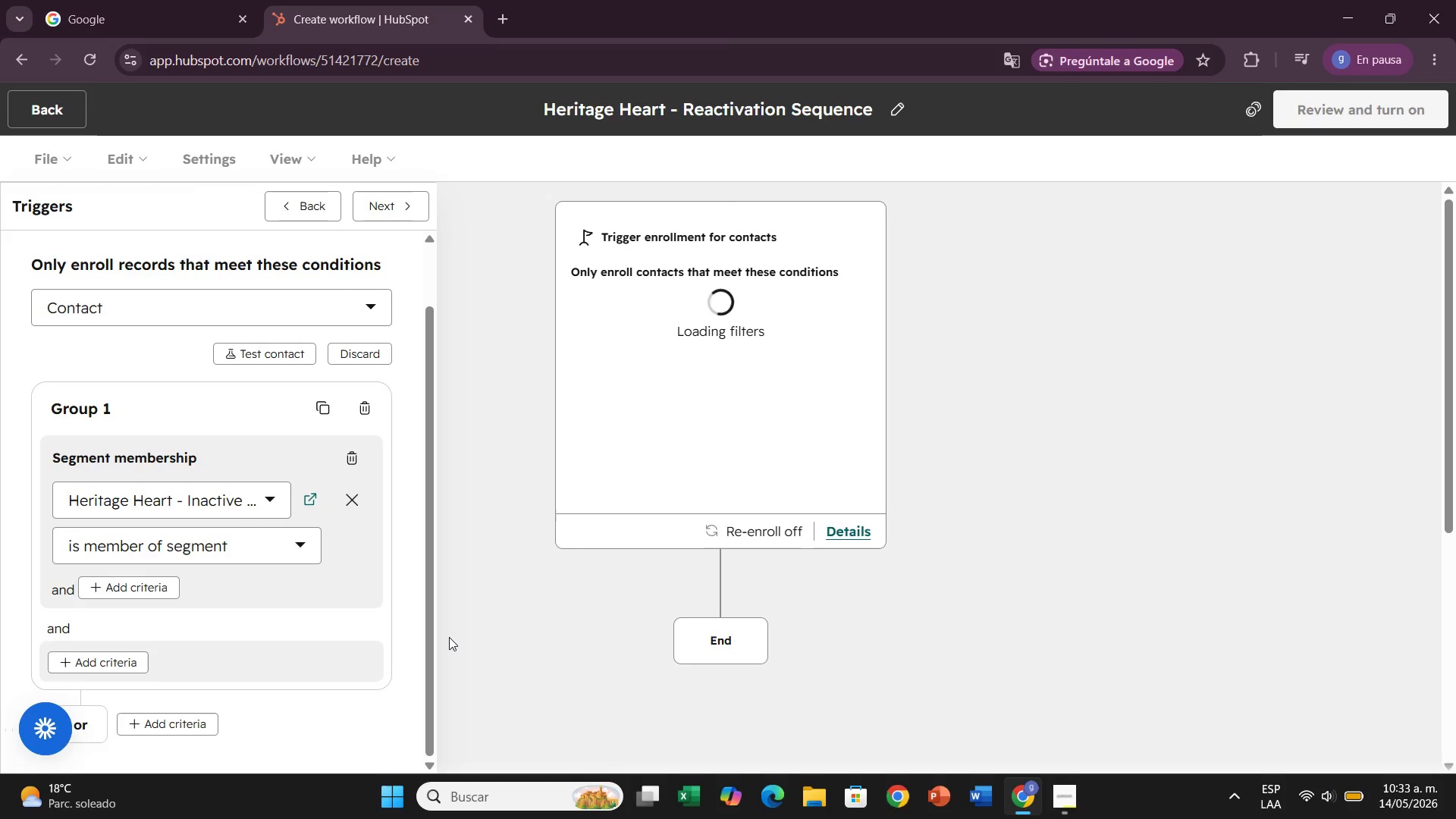 
left_click([166, 553])
 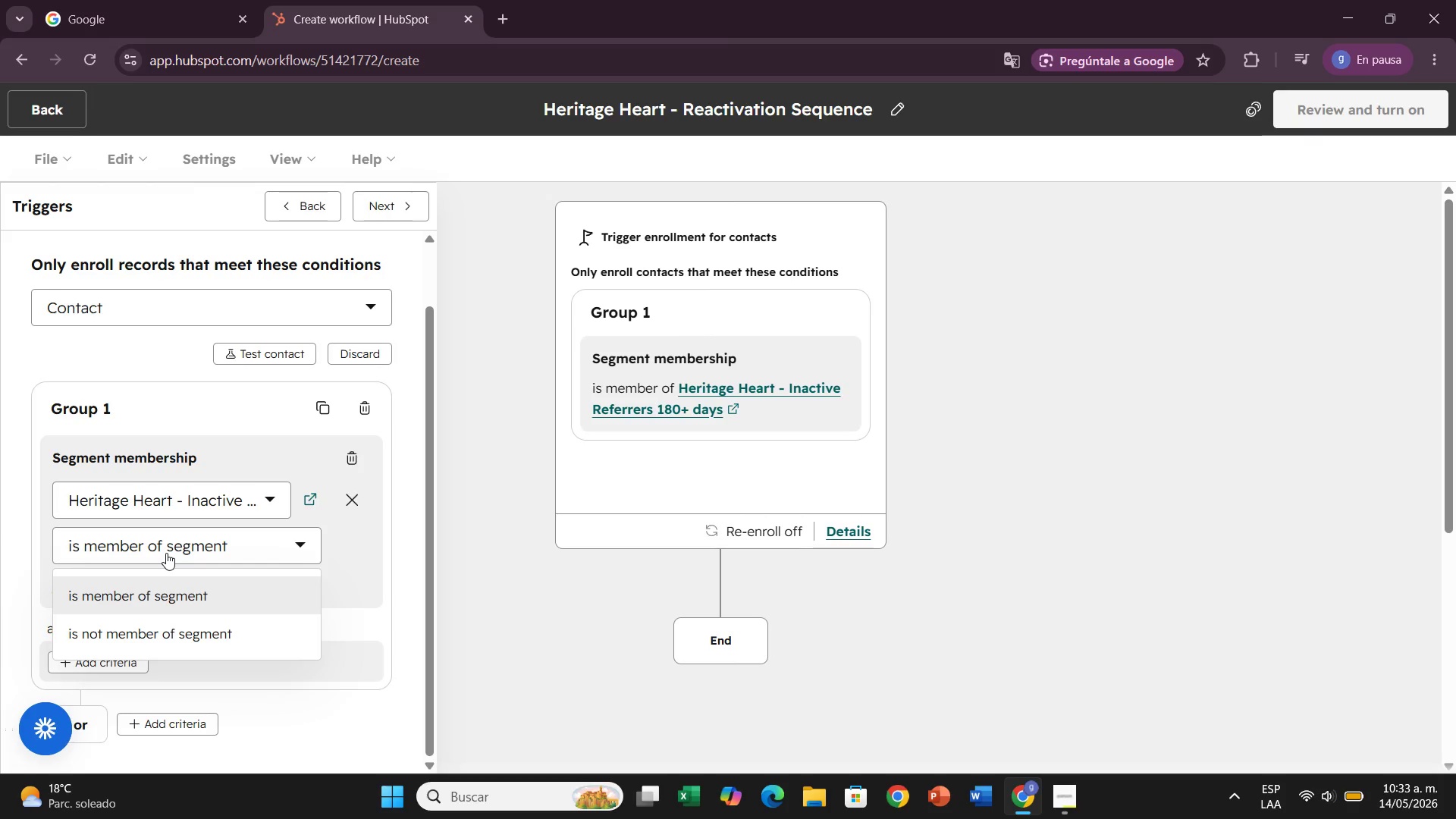 
left_click([166, 553])
 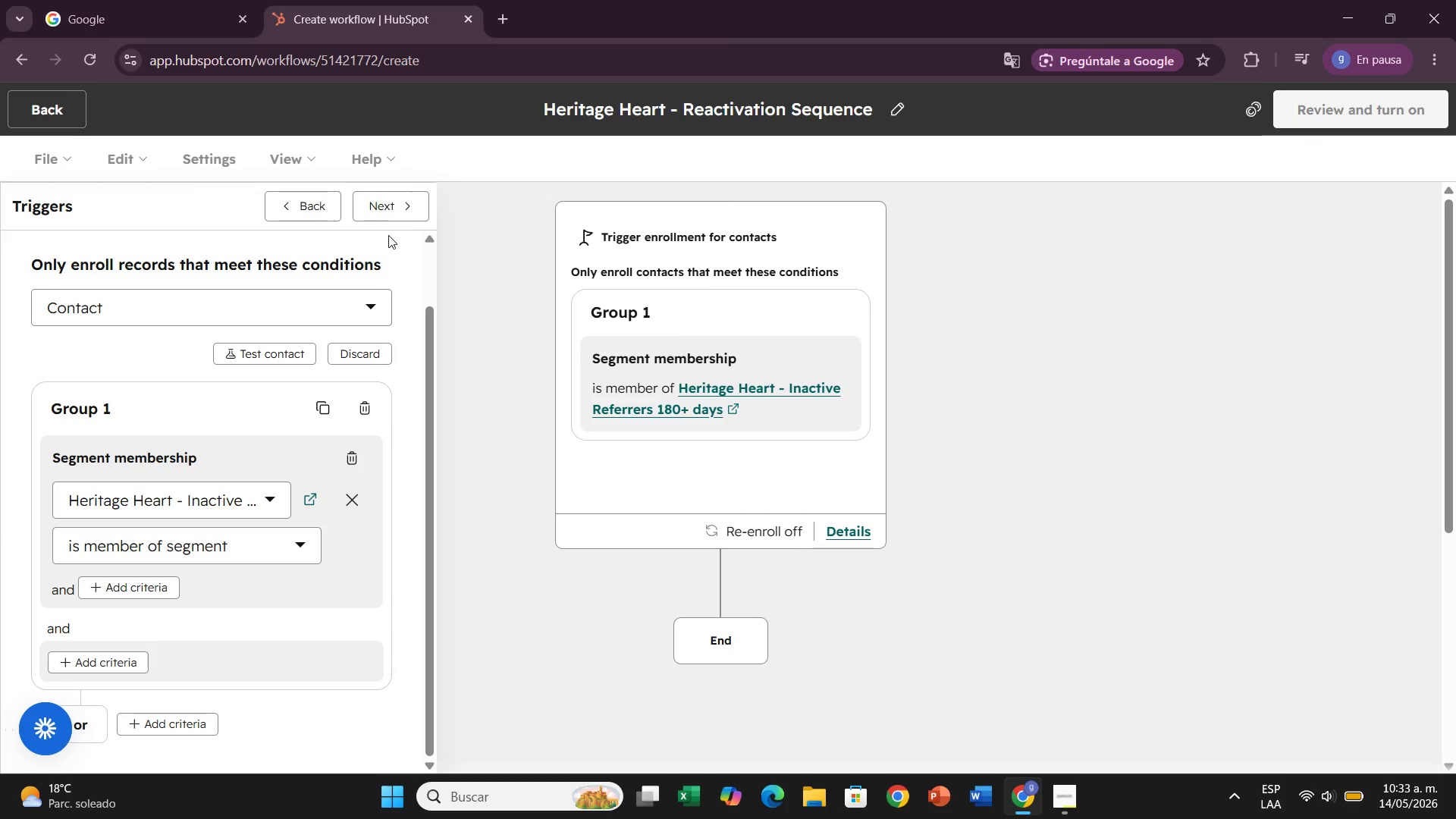 
left_click([388, 211])
 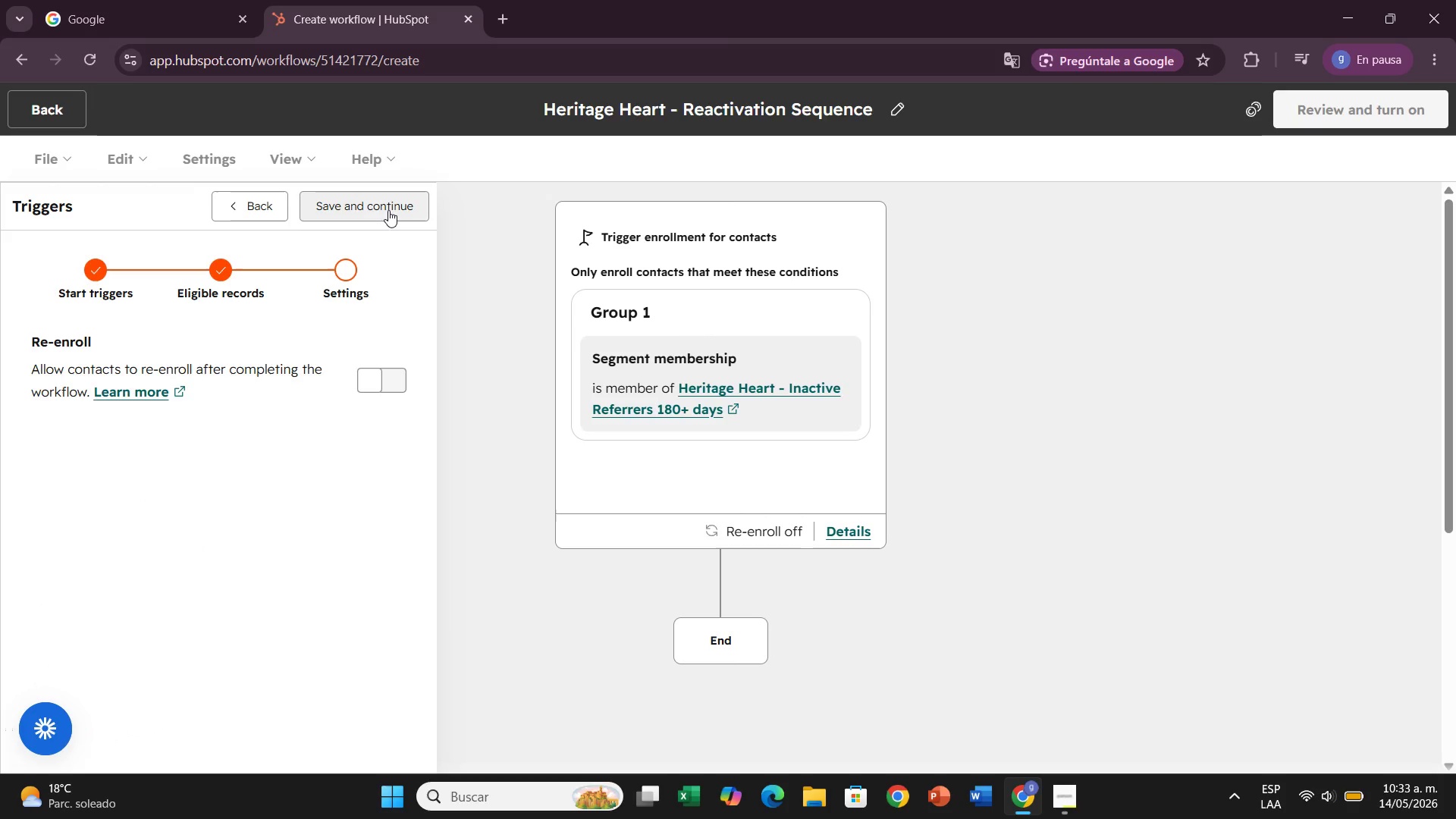 
wait(5.59)
 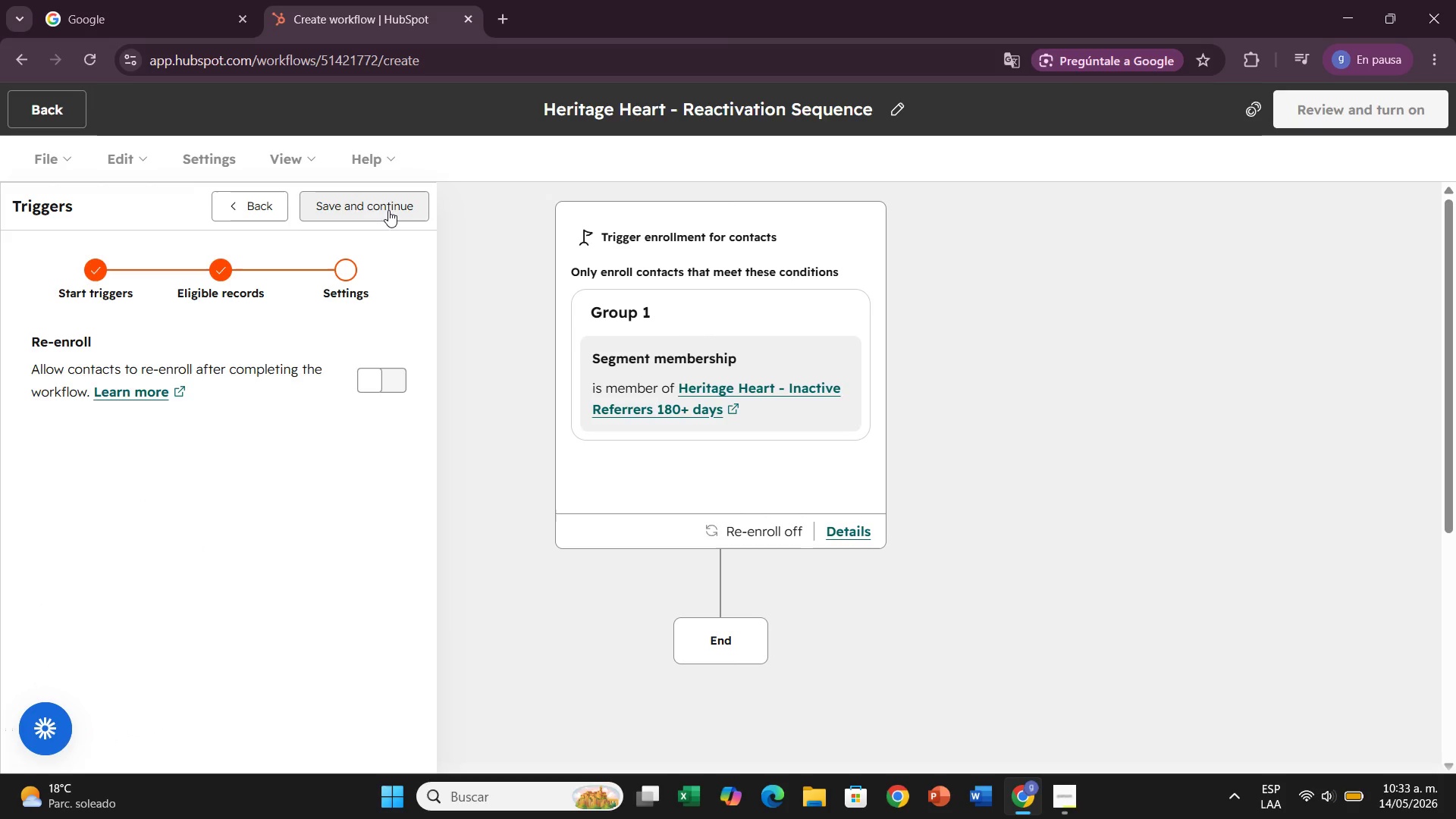 
left_click([388, 210])
 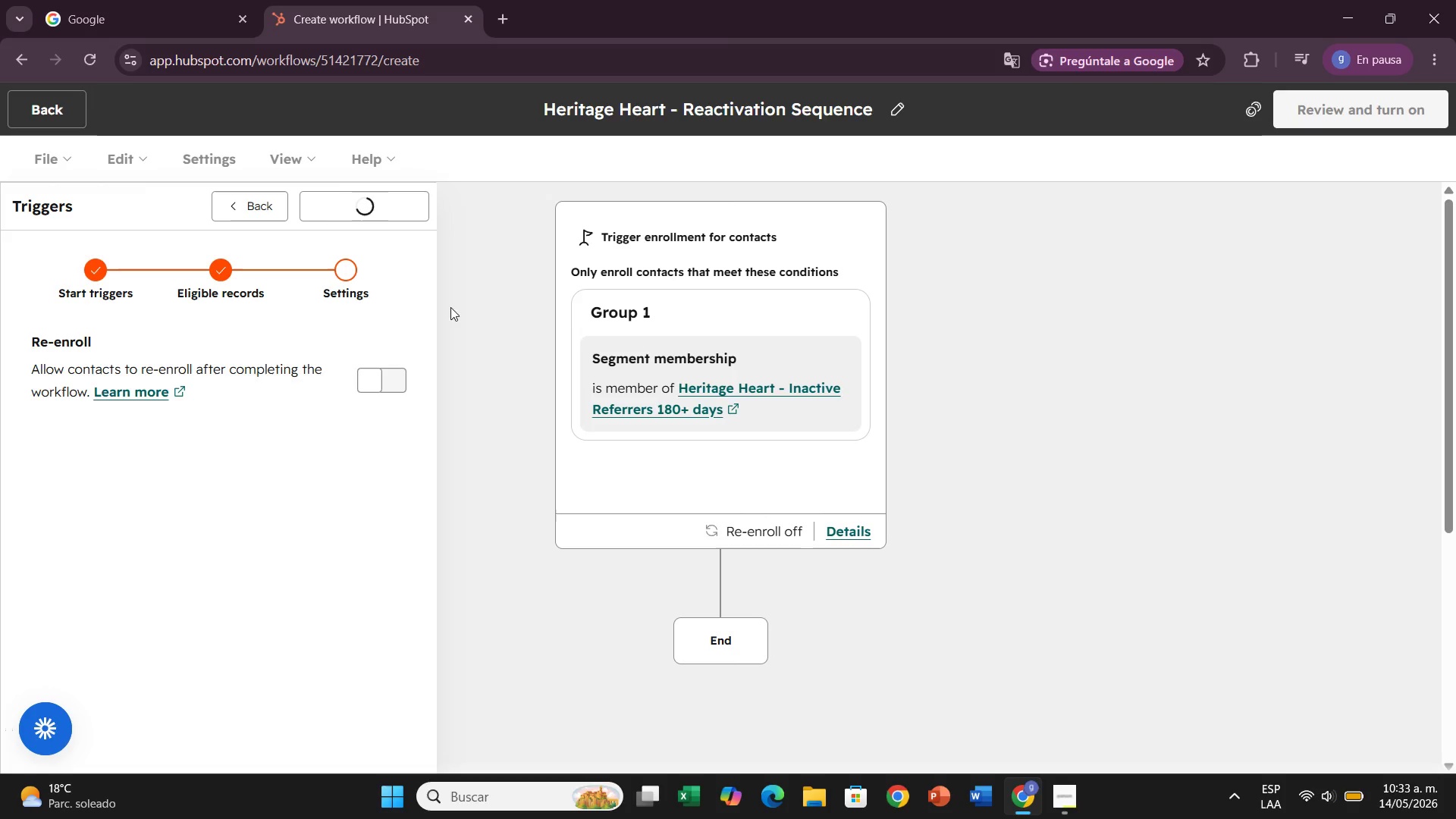 
mouse_move([401, 457])
 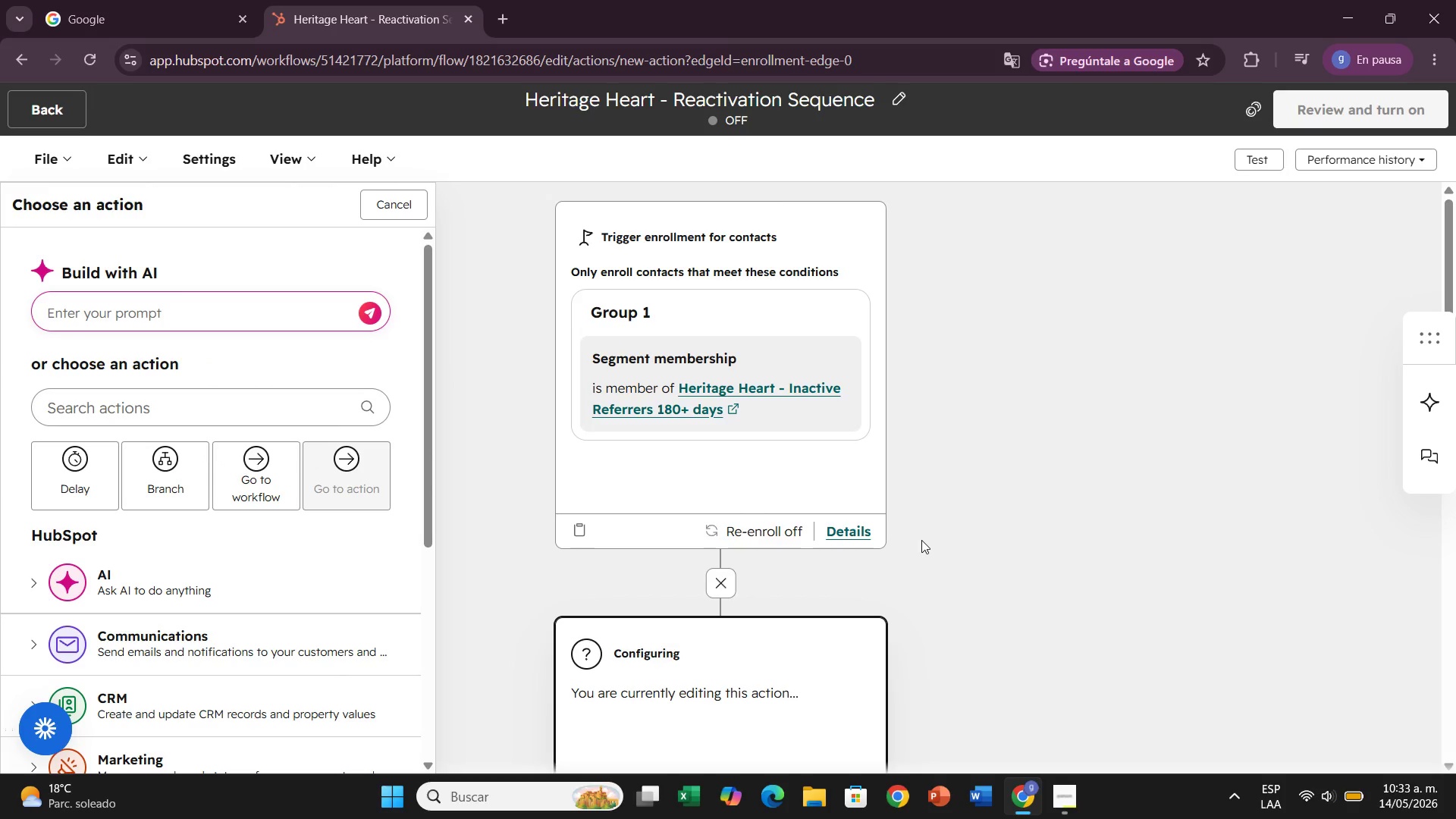 
scroll: coordinate [921, 540], scroll_direction: down, amount: 1.0
 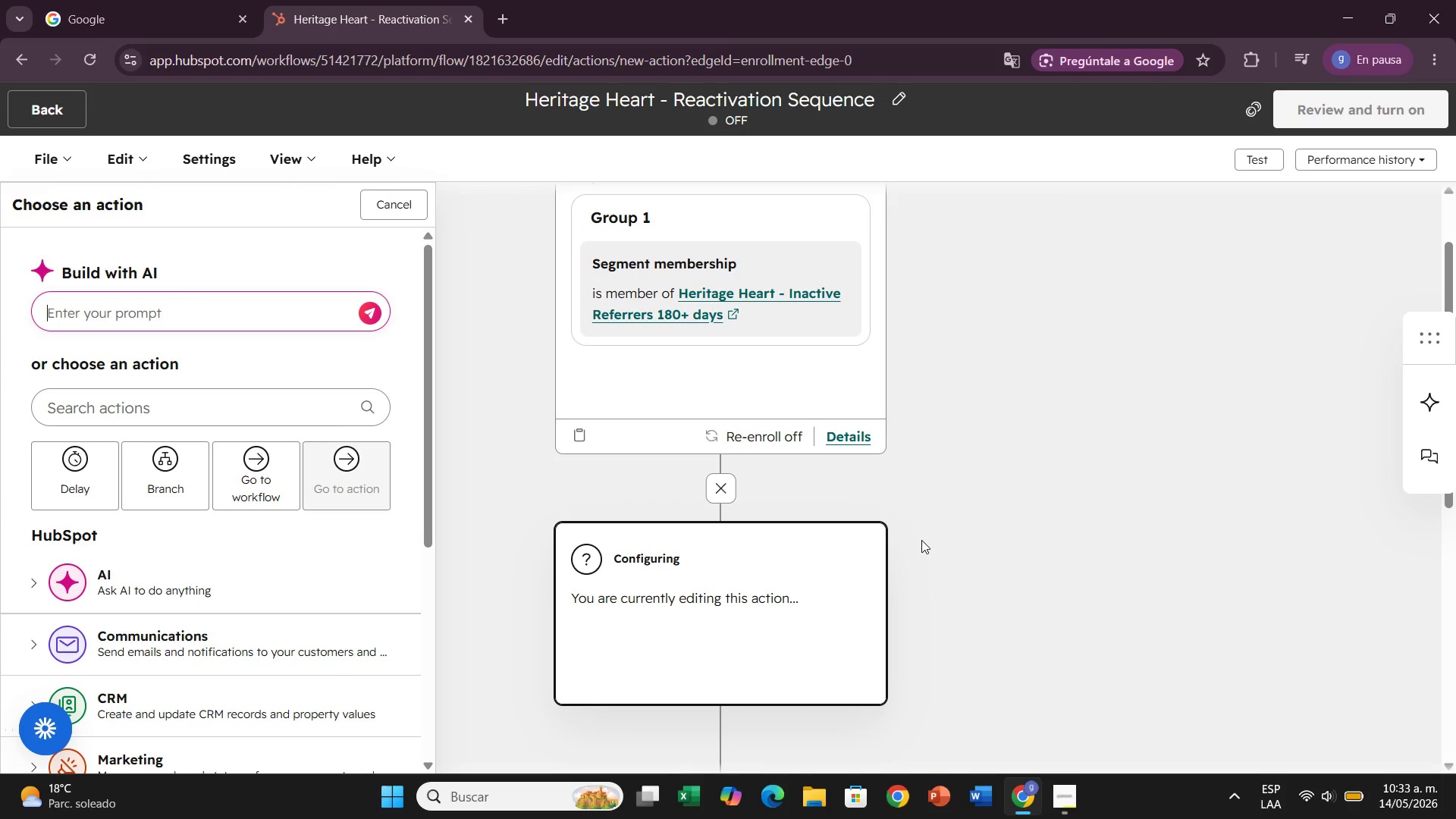 
wait(19.37)
 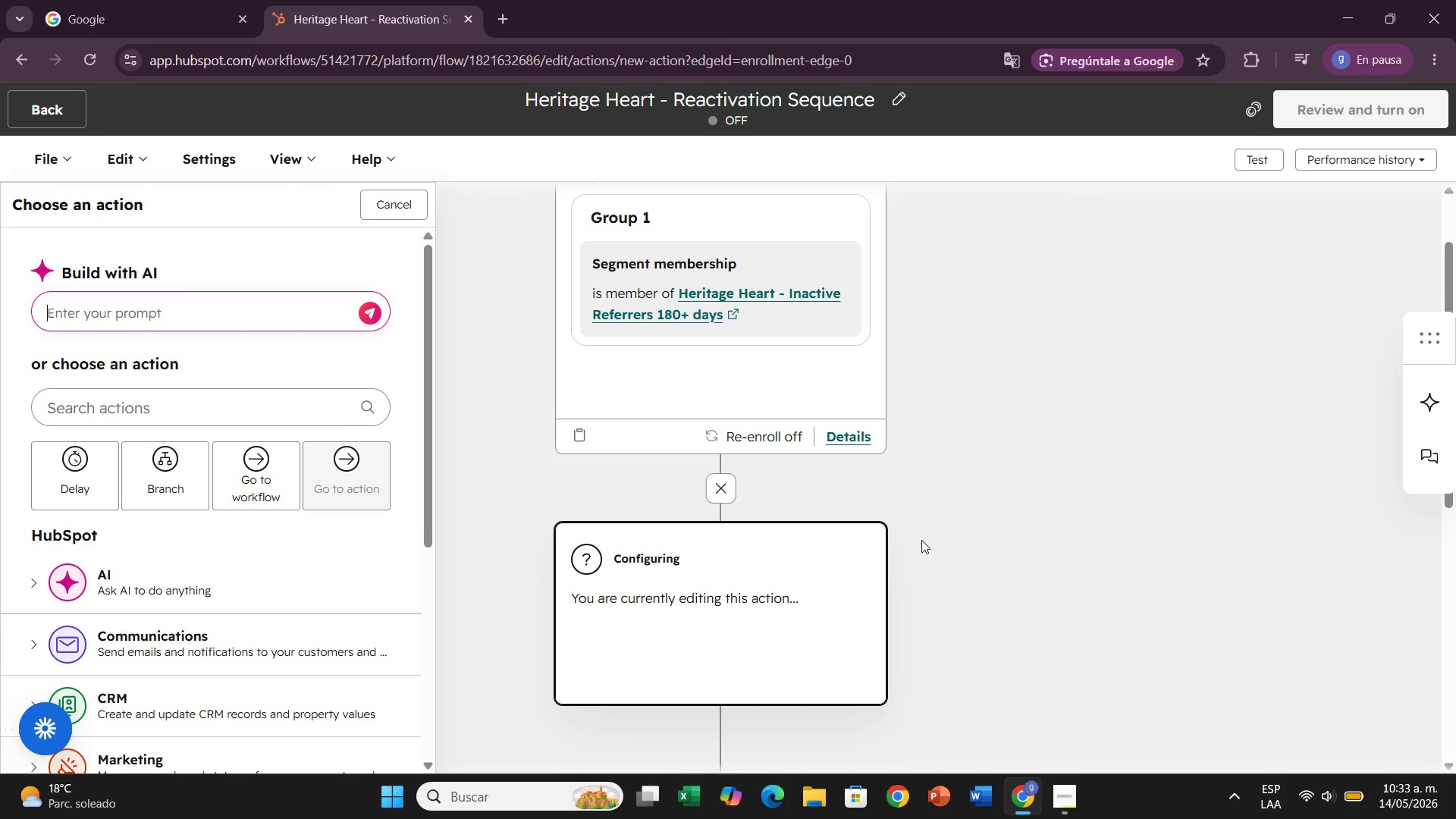 
left_click([211, 630])
 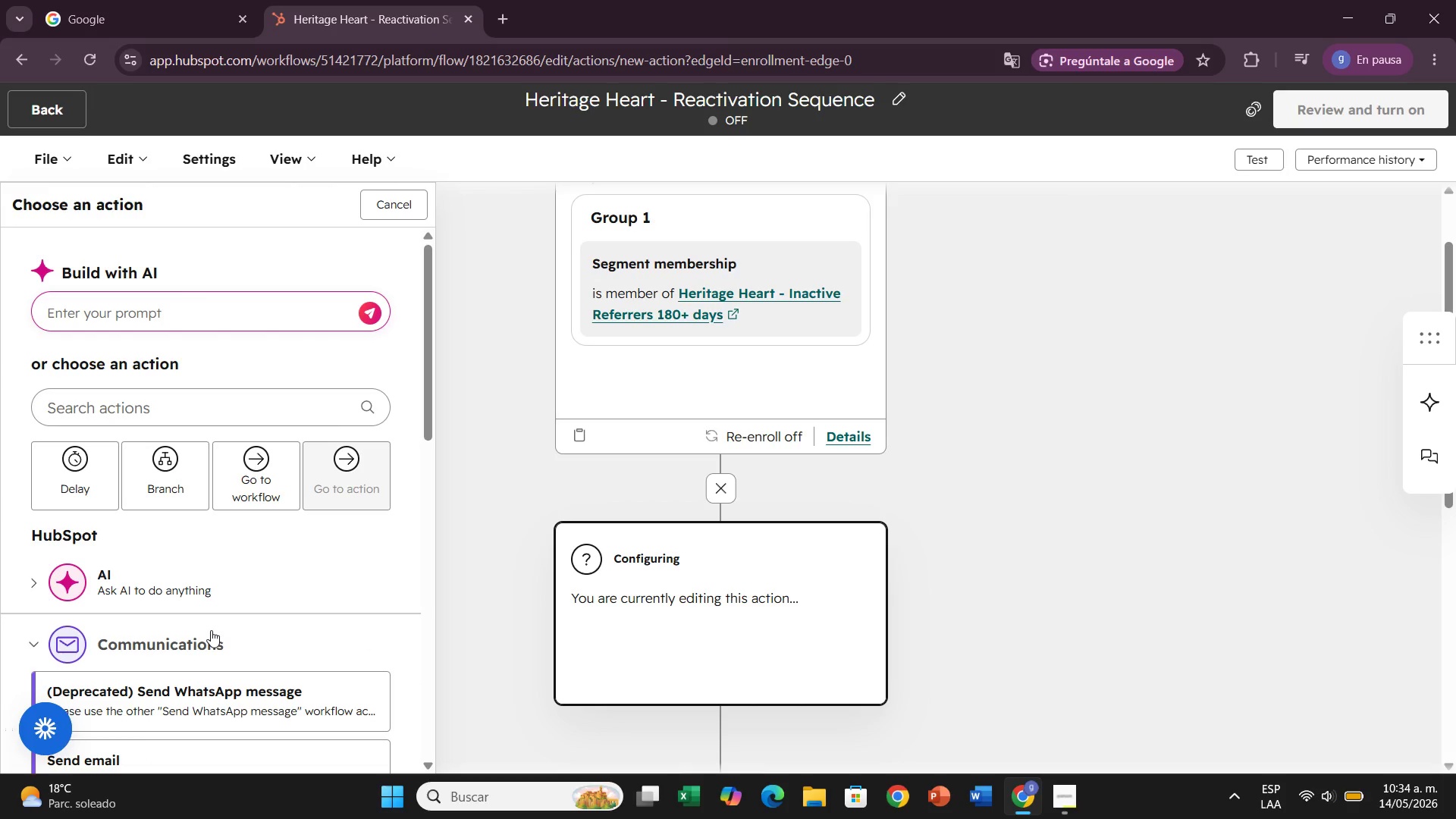 
scroll: coordinate [211, 630], scroll_direction: down, amount: 2.0
 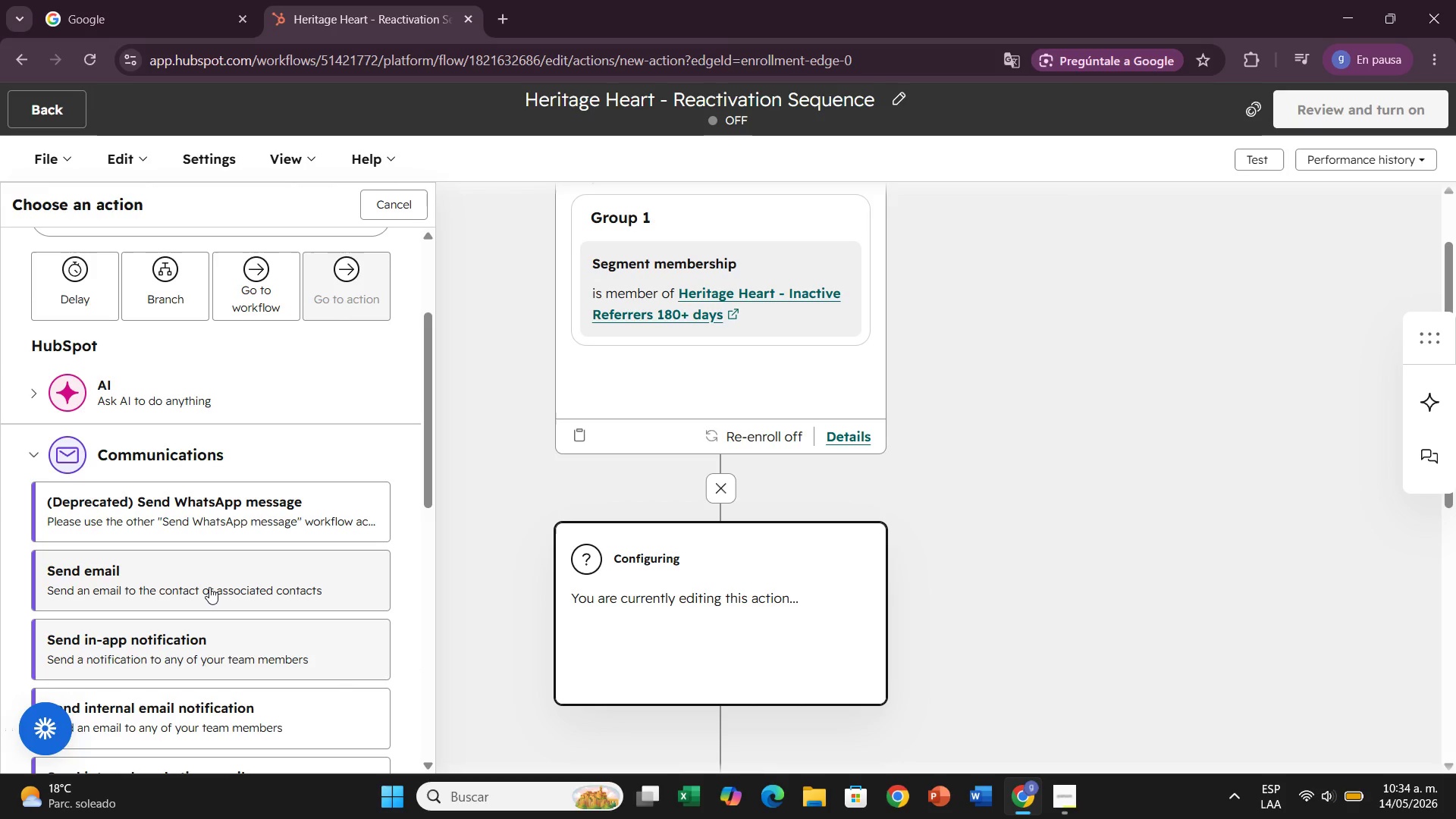 
left_click([209, 587])
 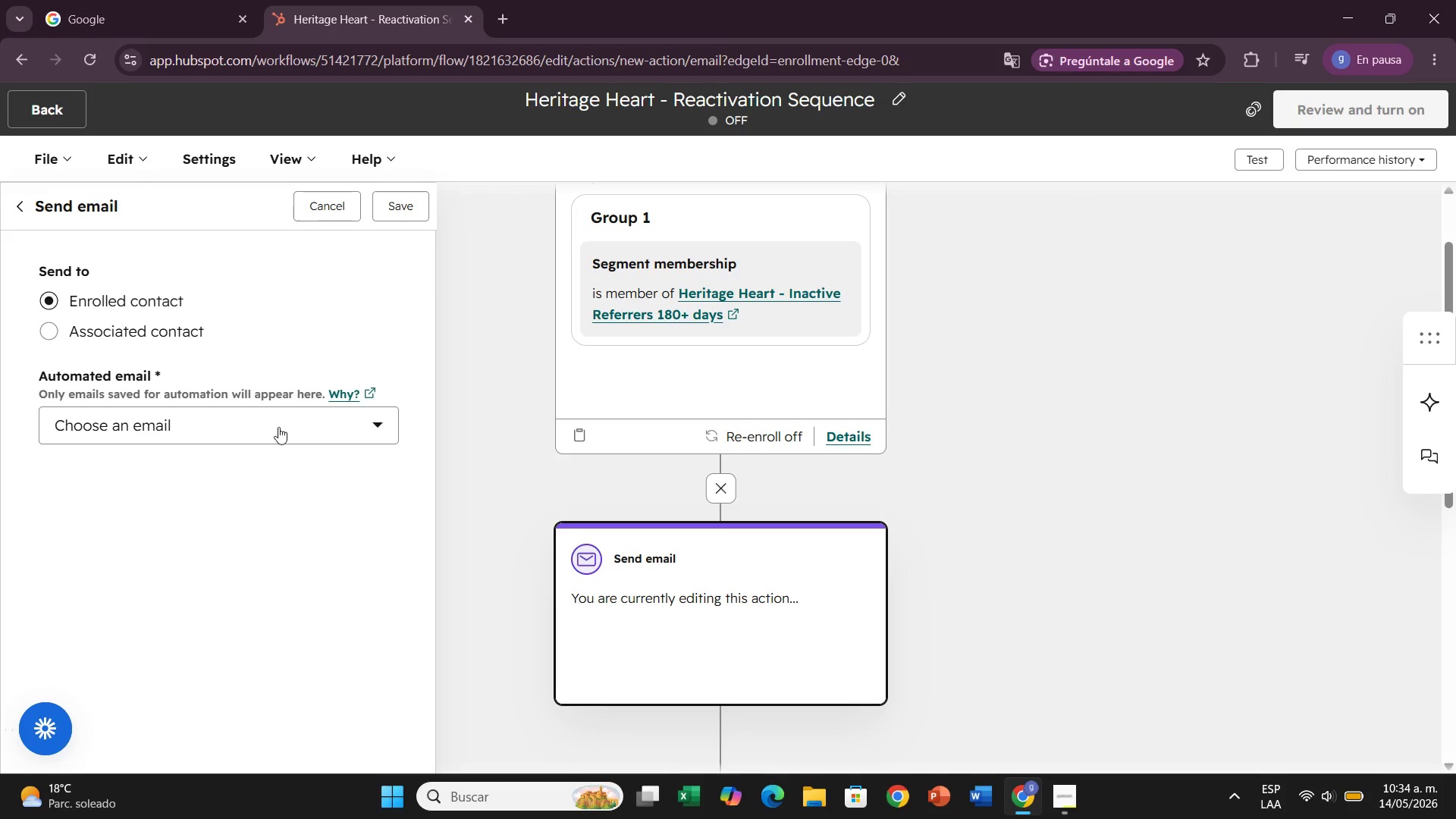 
left_click([297, 419])
 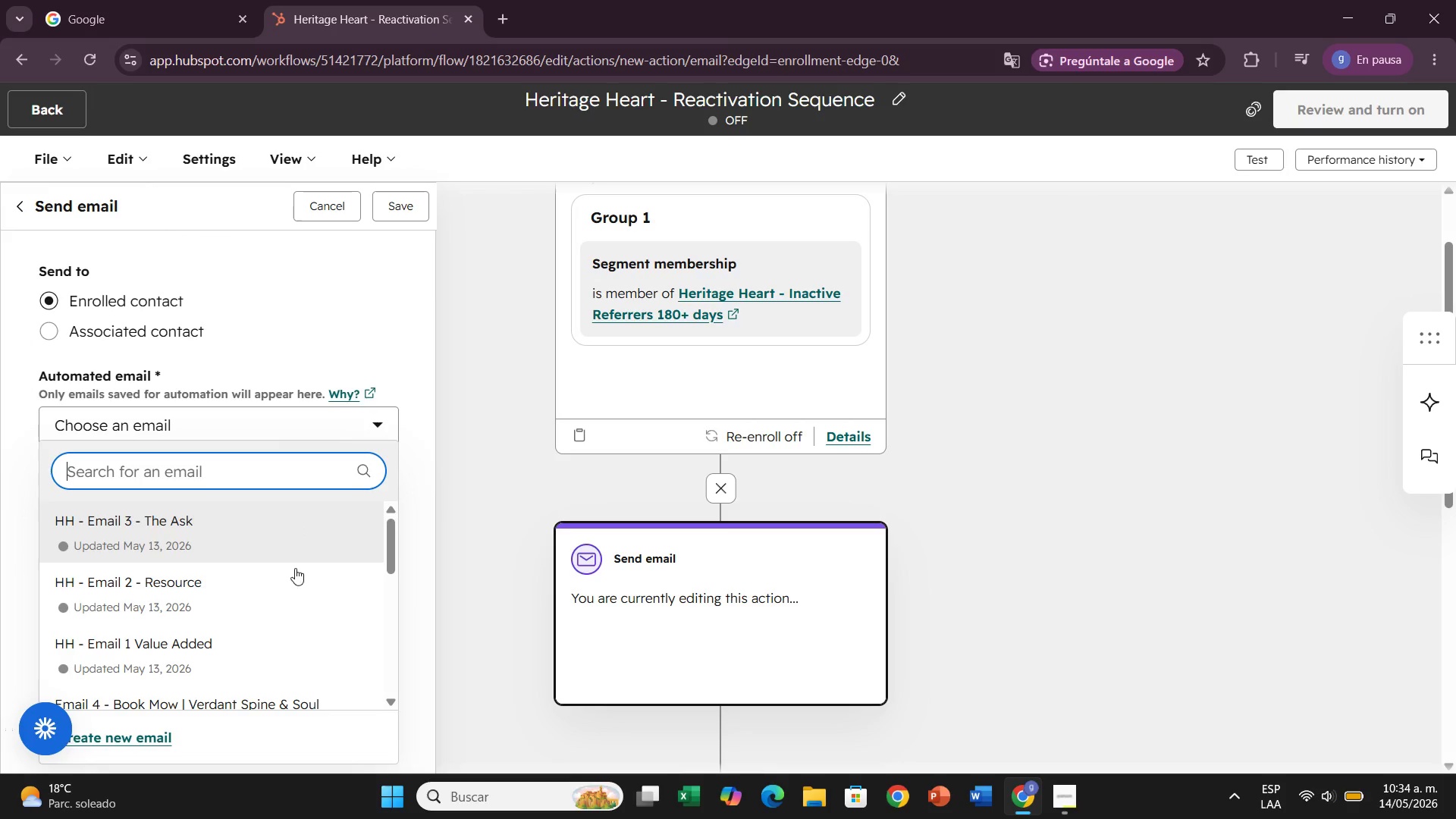 
scroll: coordinate [300, 606], scroll_direction: down, amount: 1.0
 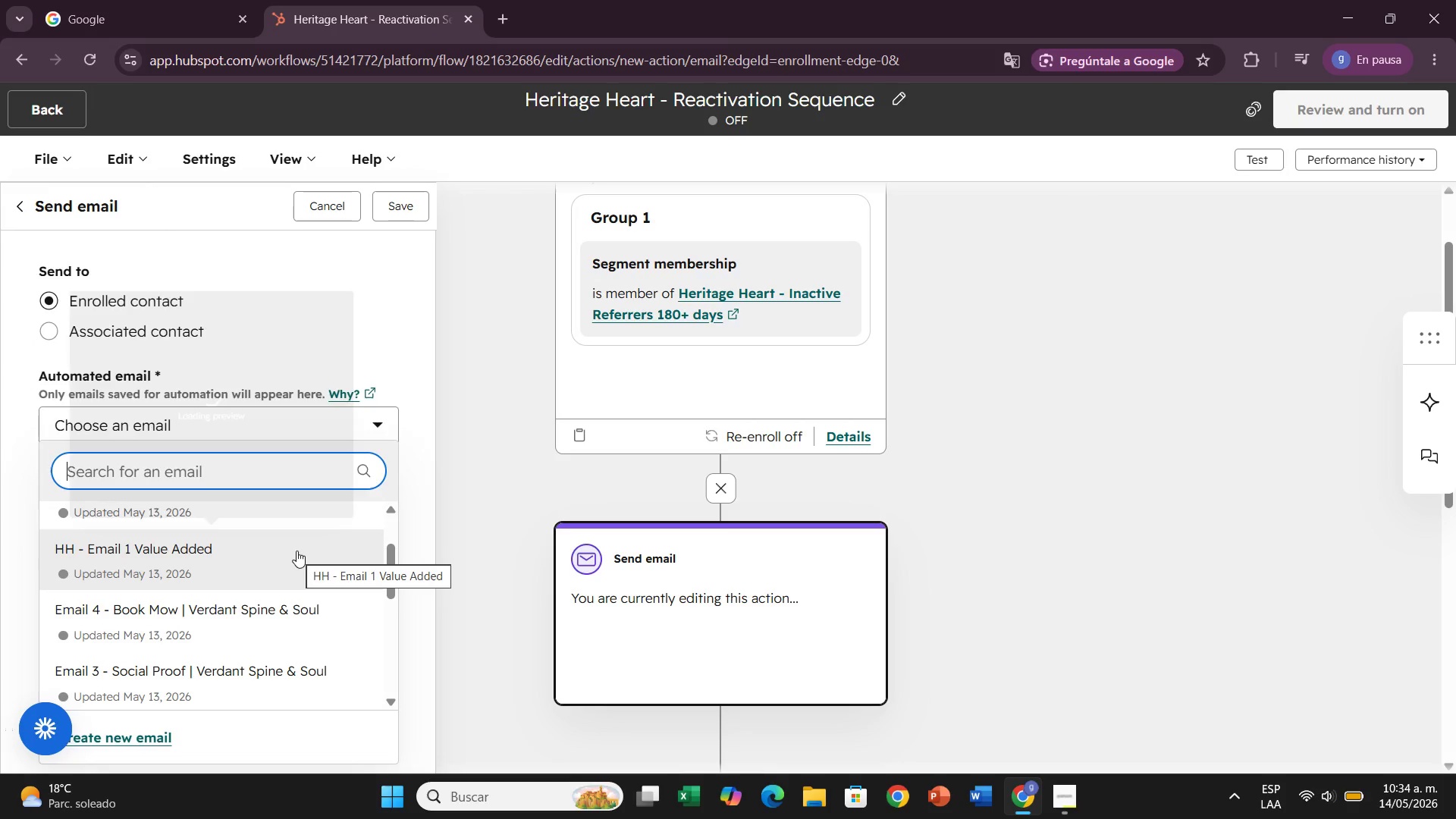 
left_click([297, 551])
 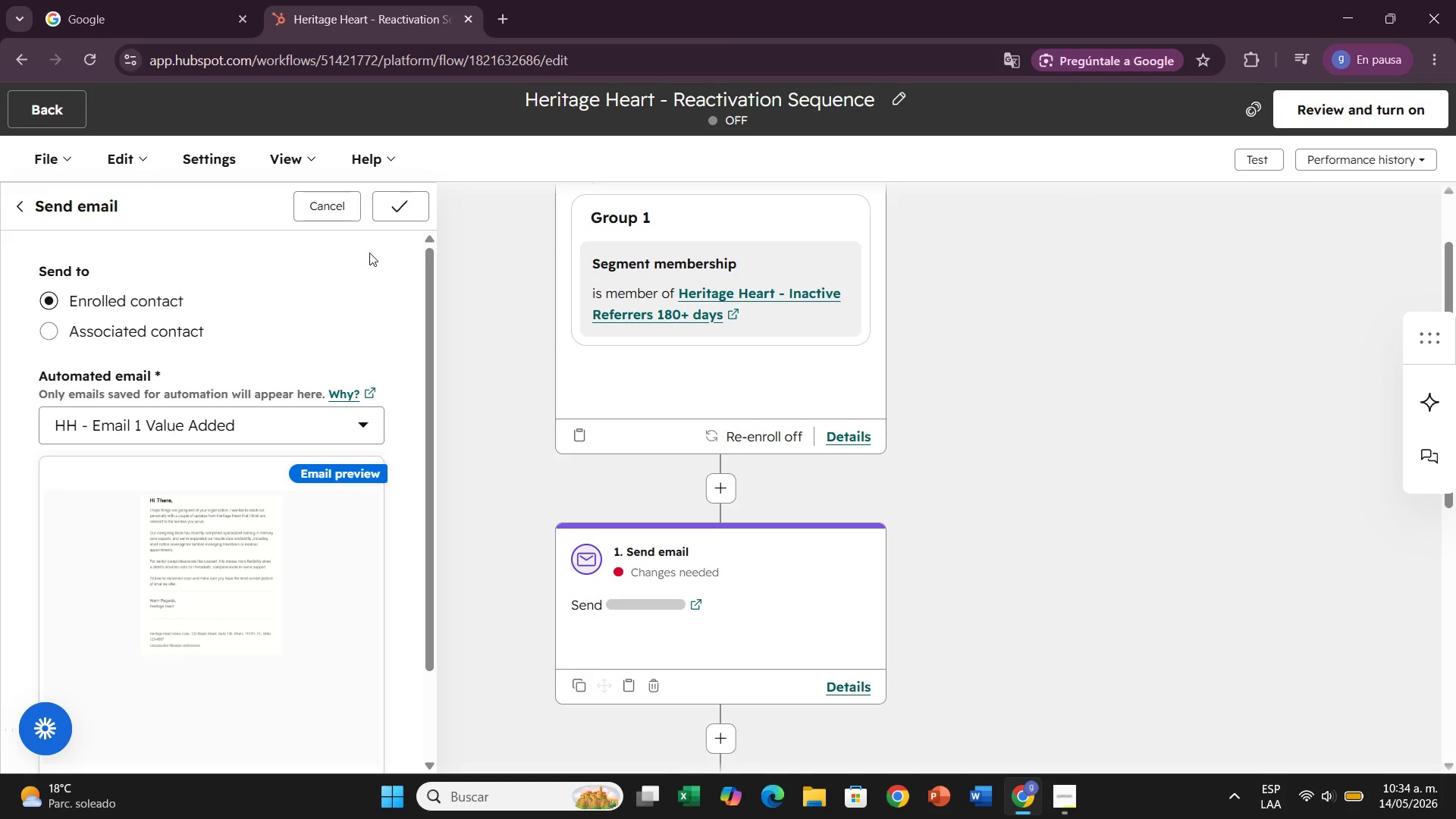 
wait(12.81)
 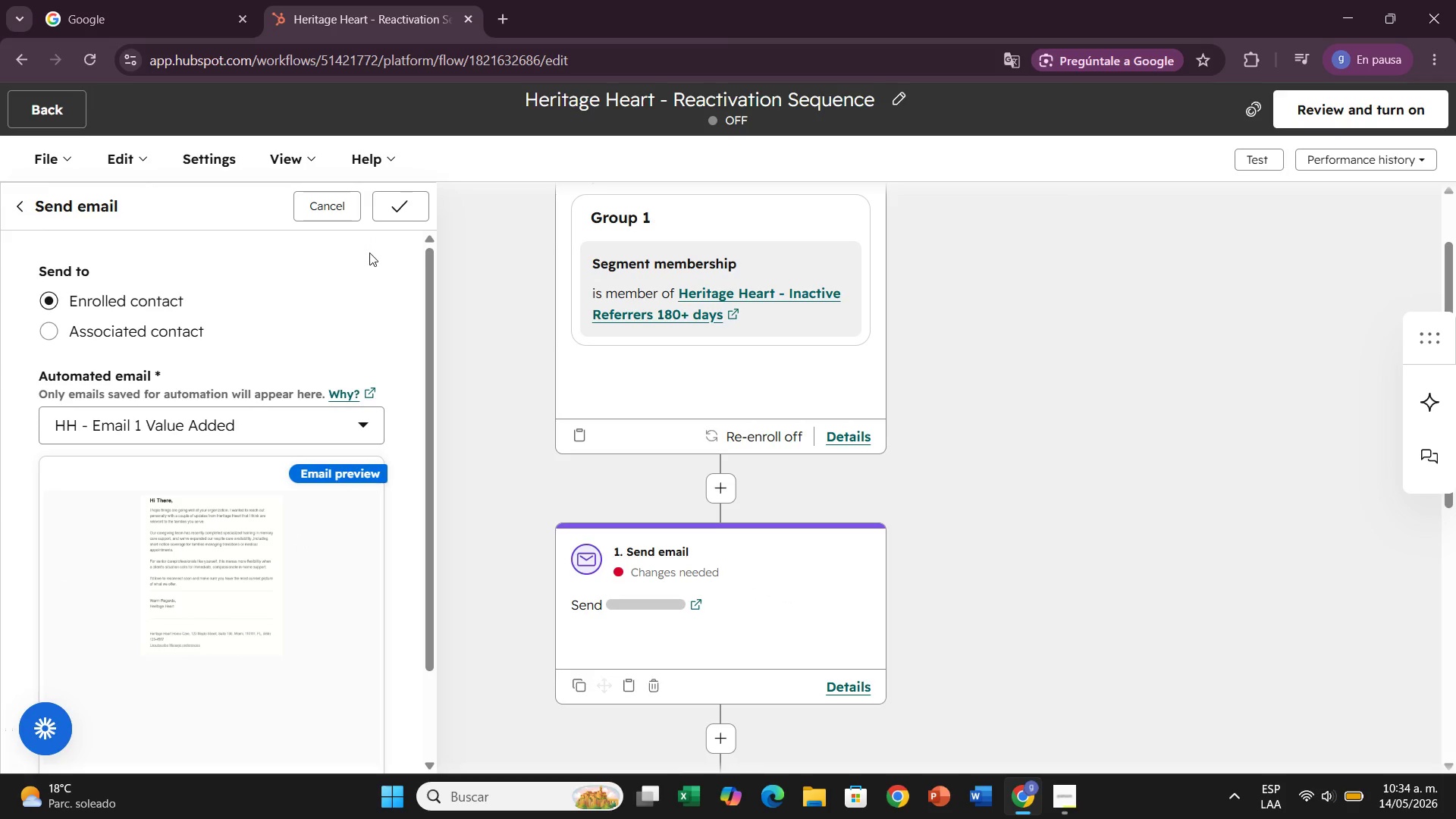 
left_click([747, 567])
 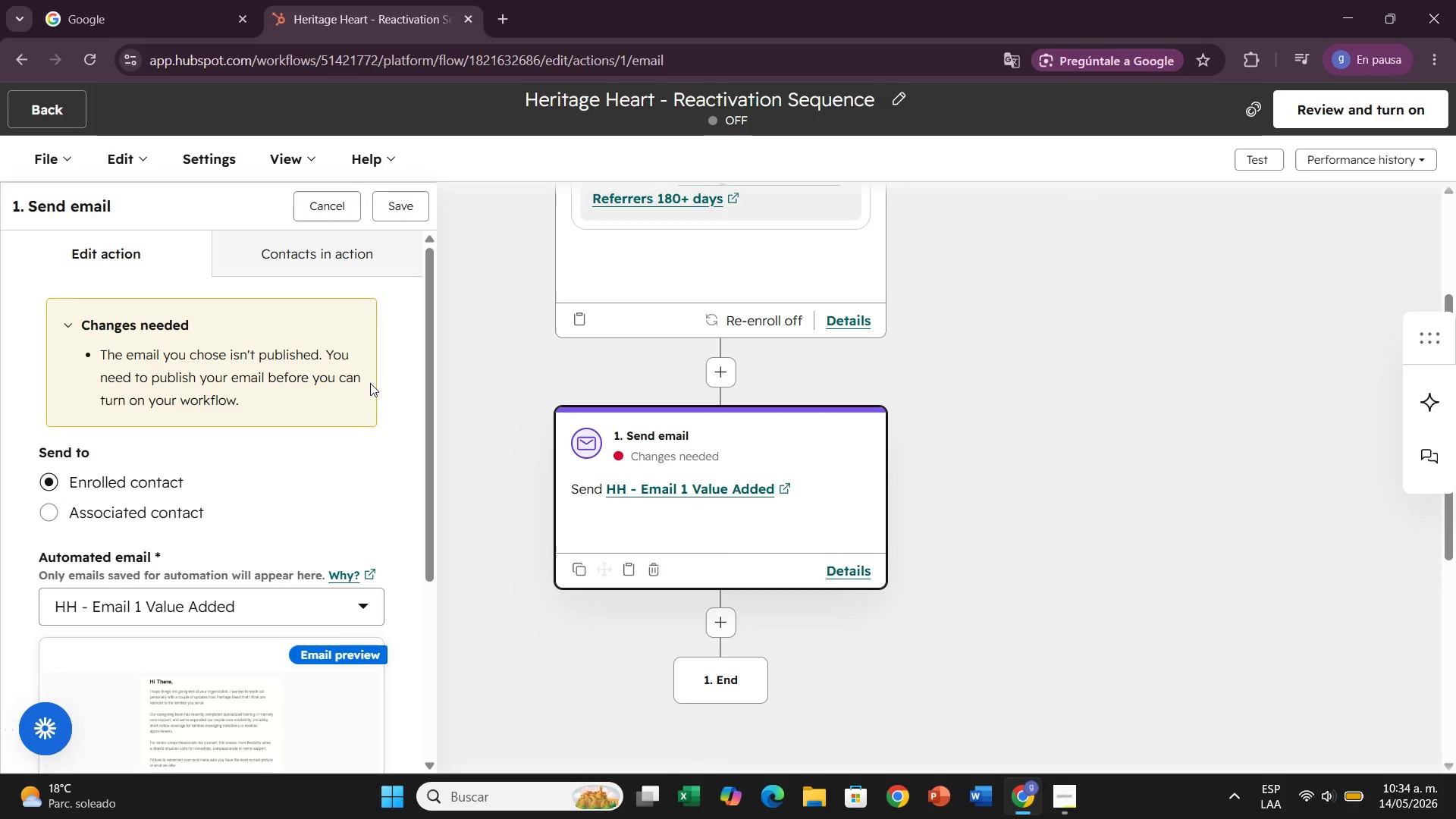 
wait(28.64)
 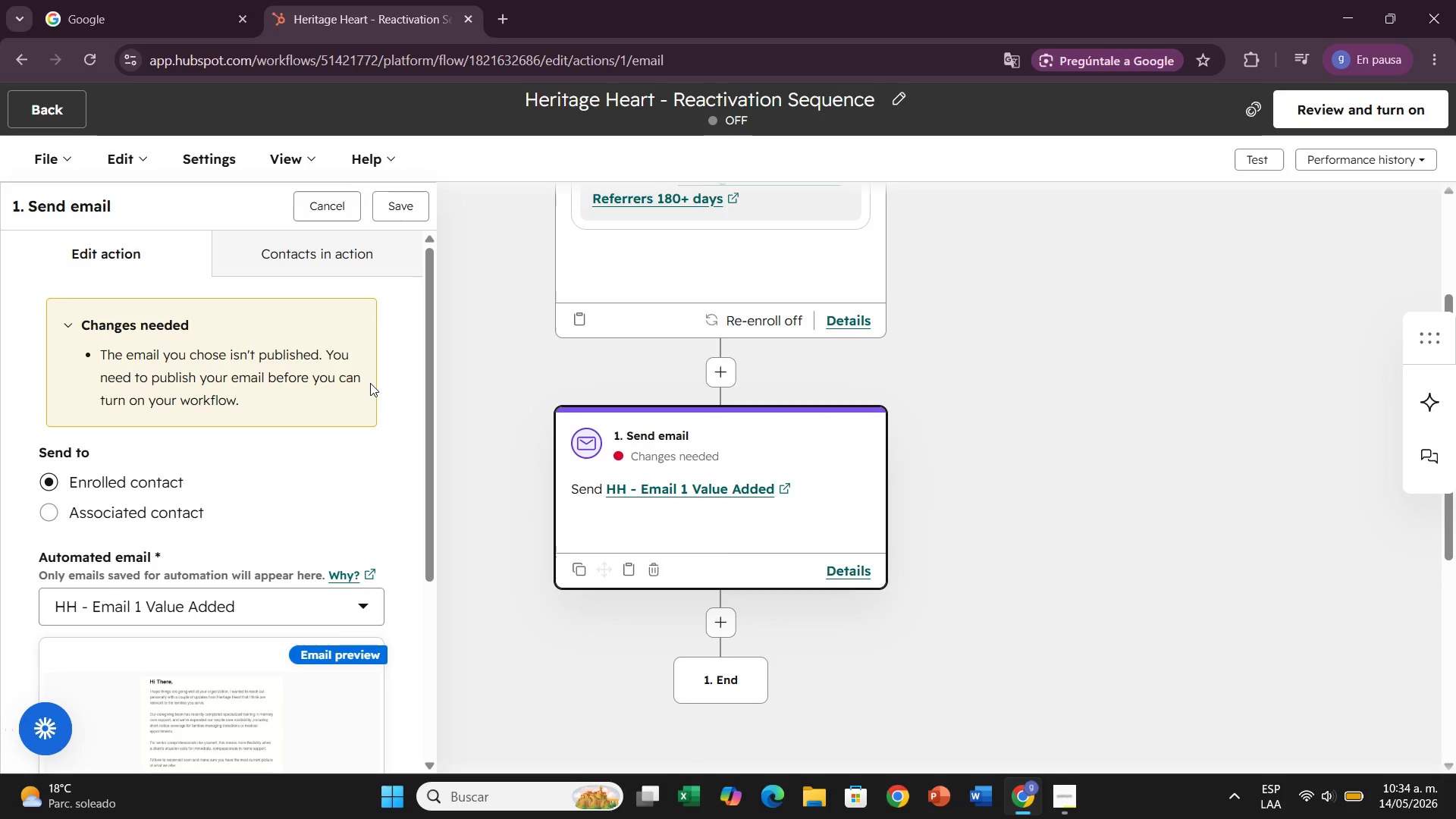 
left_click_drag(start_coordinate=[521, 397], to_coordinate=[517, 398])
 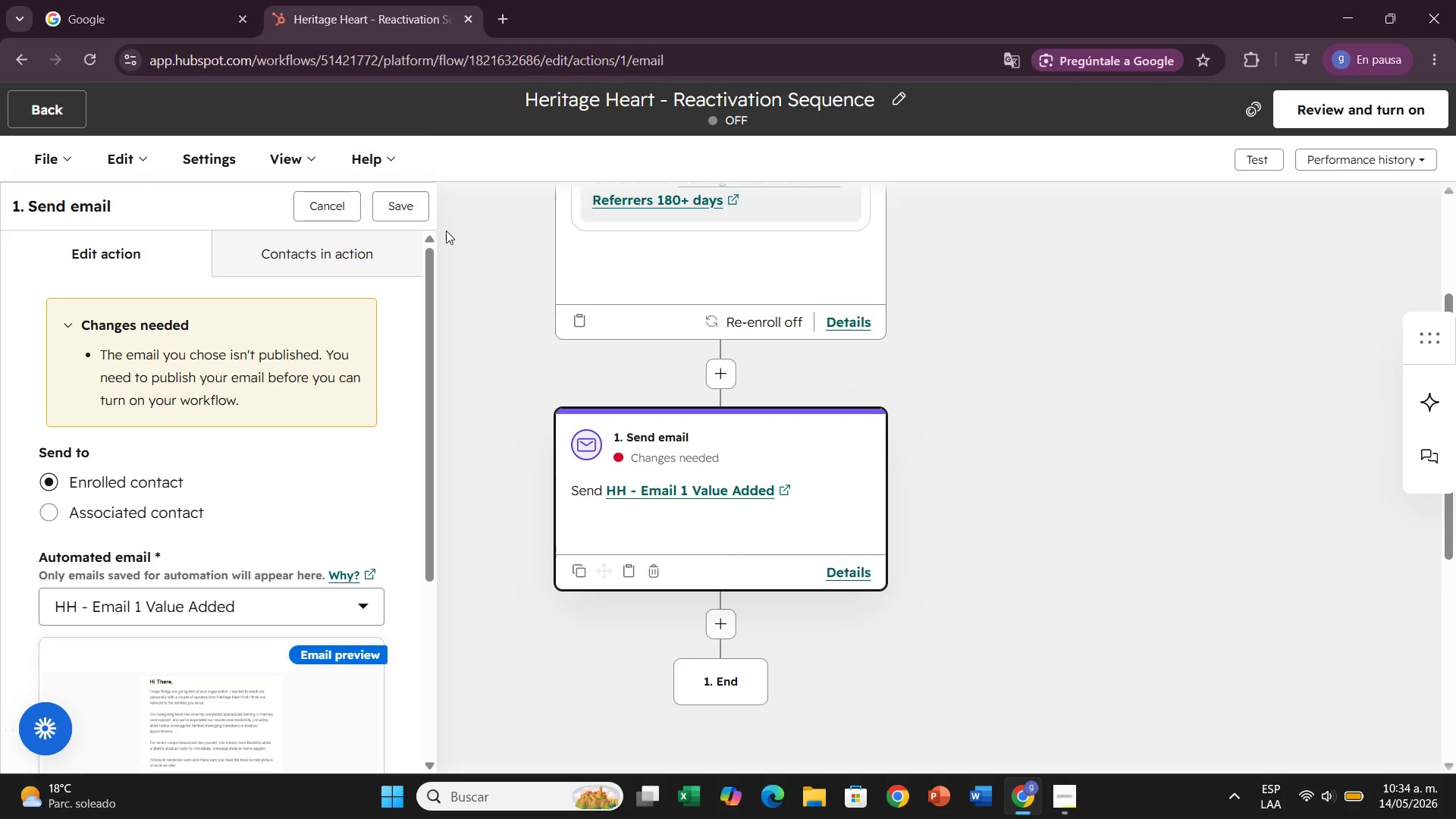 
left_click_drag(start_coordinate=[397, 203], to_coordinate=[390, 203])
 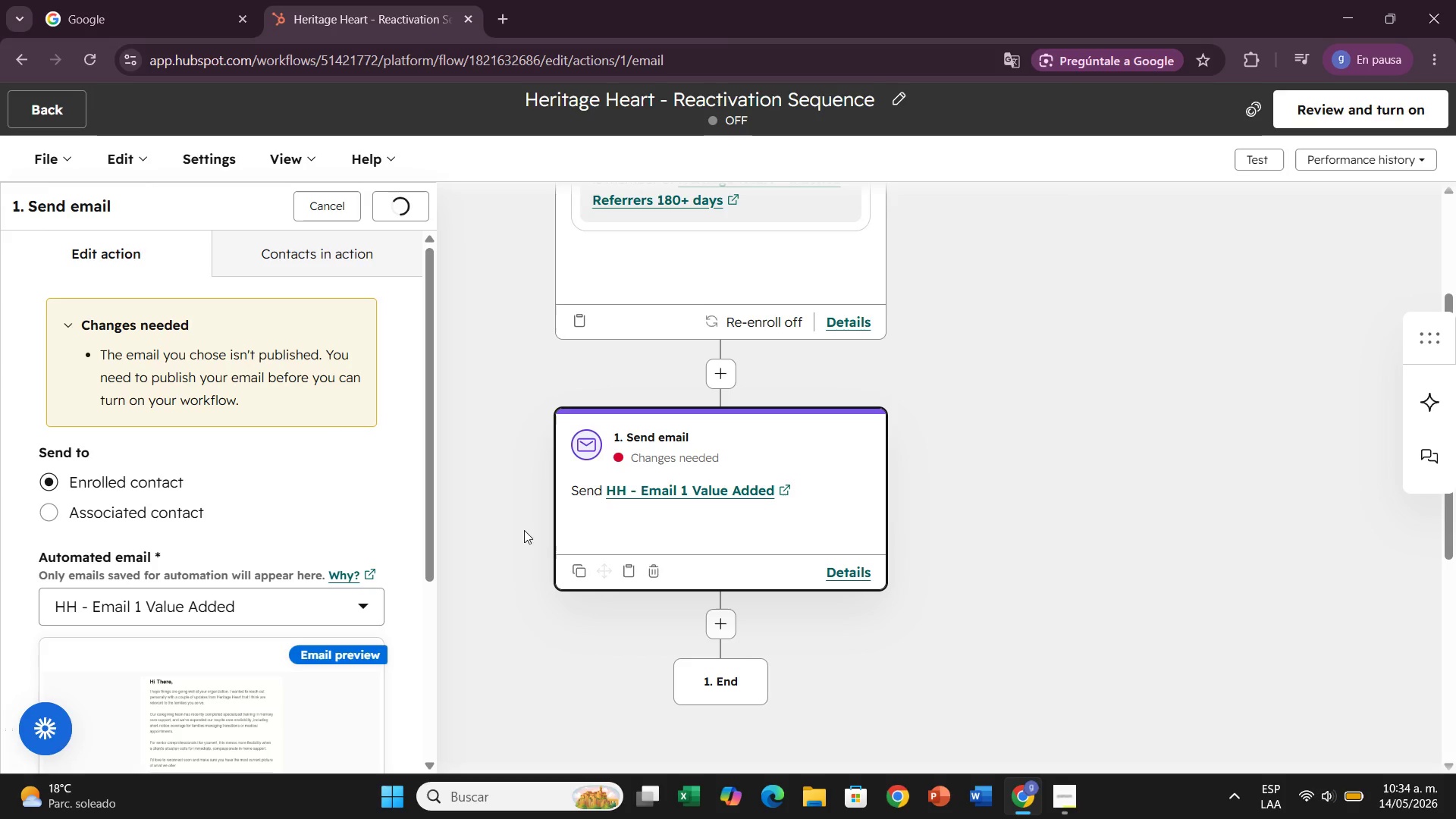 
scroll: coordinate [524, 547], scroll_direction: down, amount: 1.0
 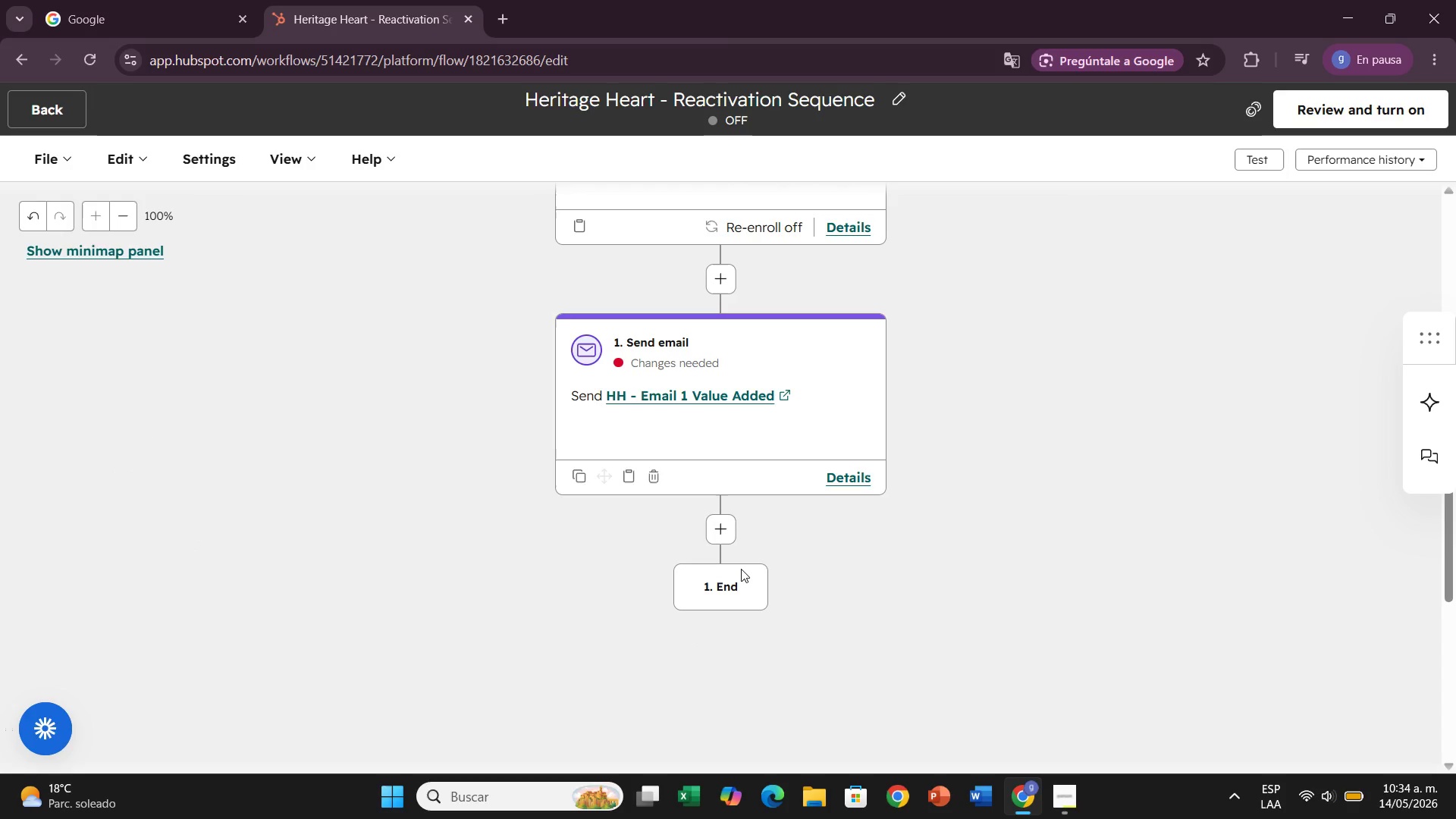 
wait(9.33)
 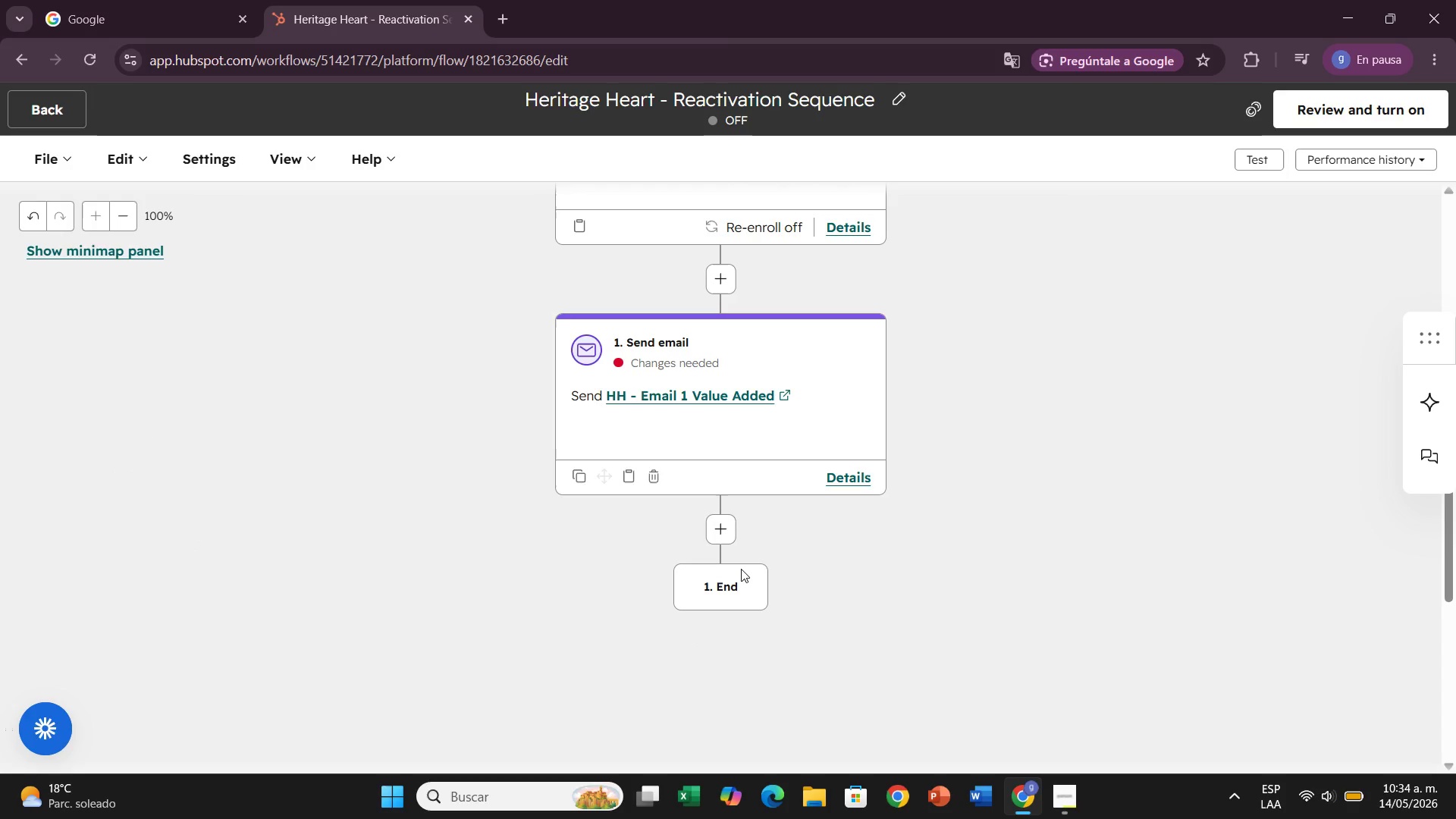 
left_click([733, 533])
 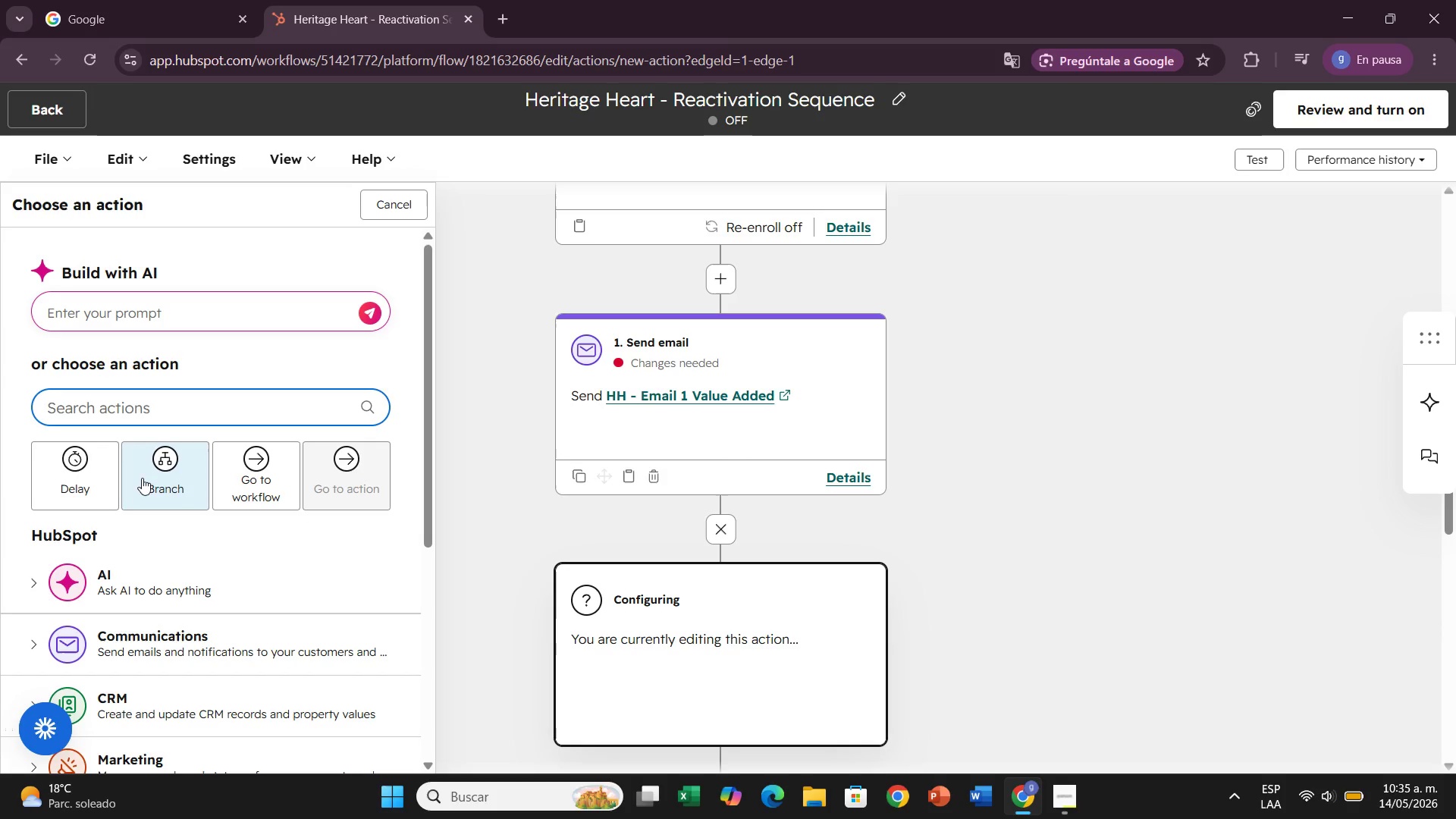 
left_click_drag(start_coordinate=[38, 549], to_coordinate=[0, 707])
 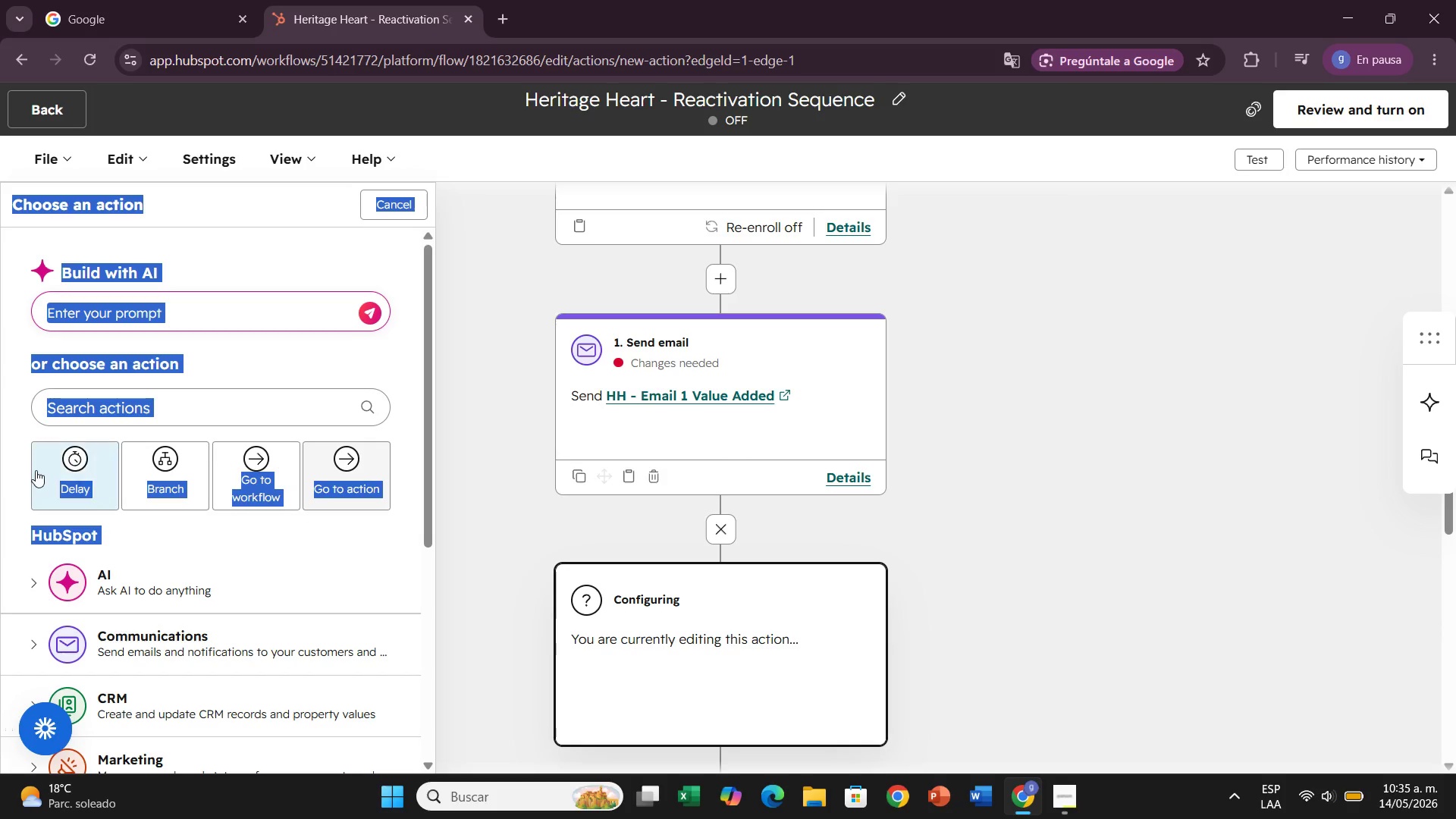 
left_click([36, 470])
 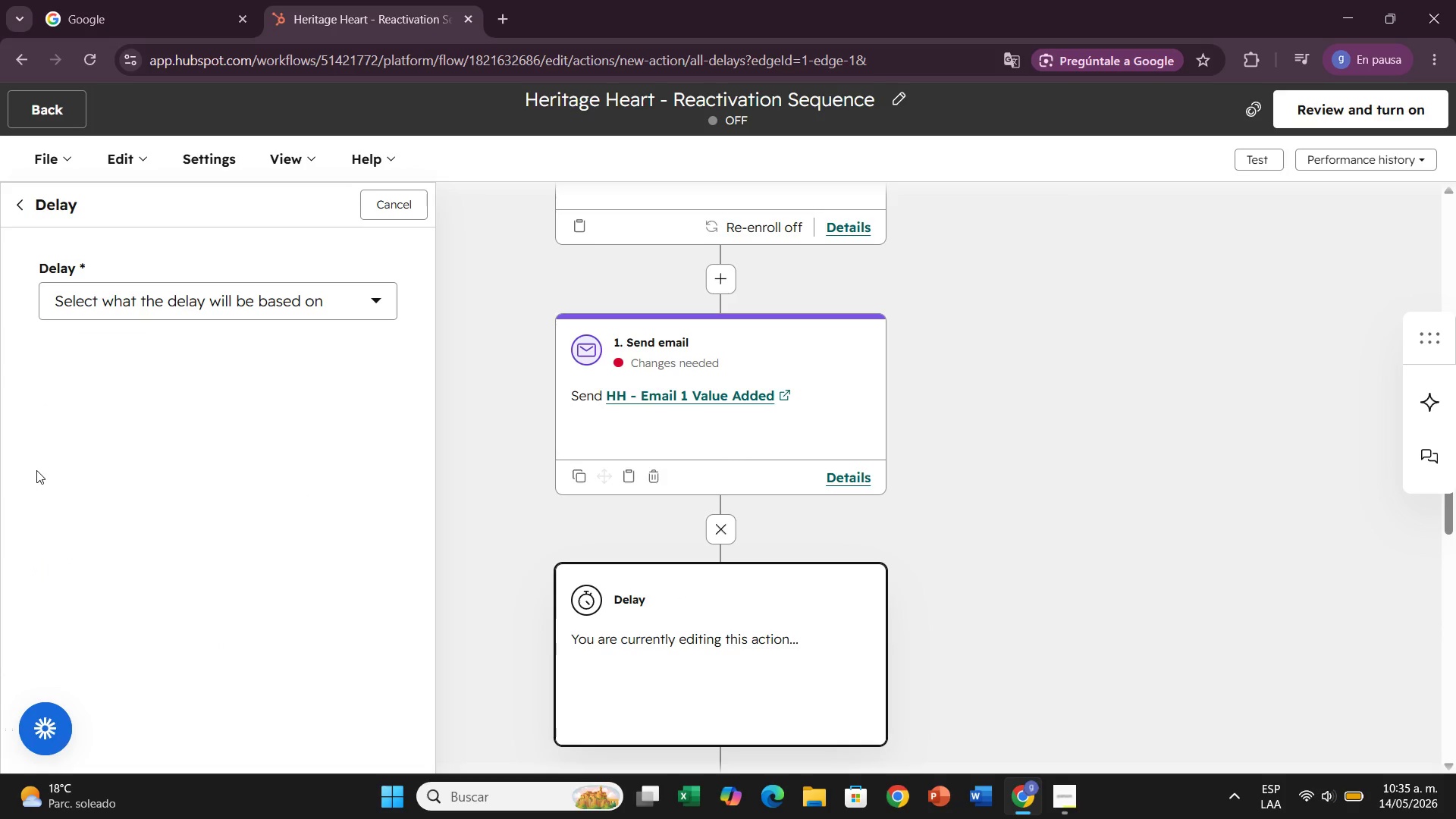 
wait(7.0)
 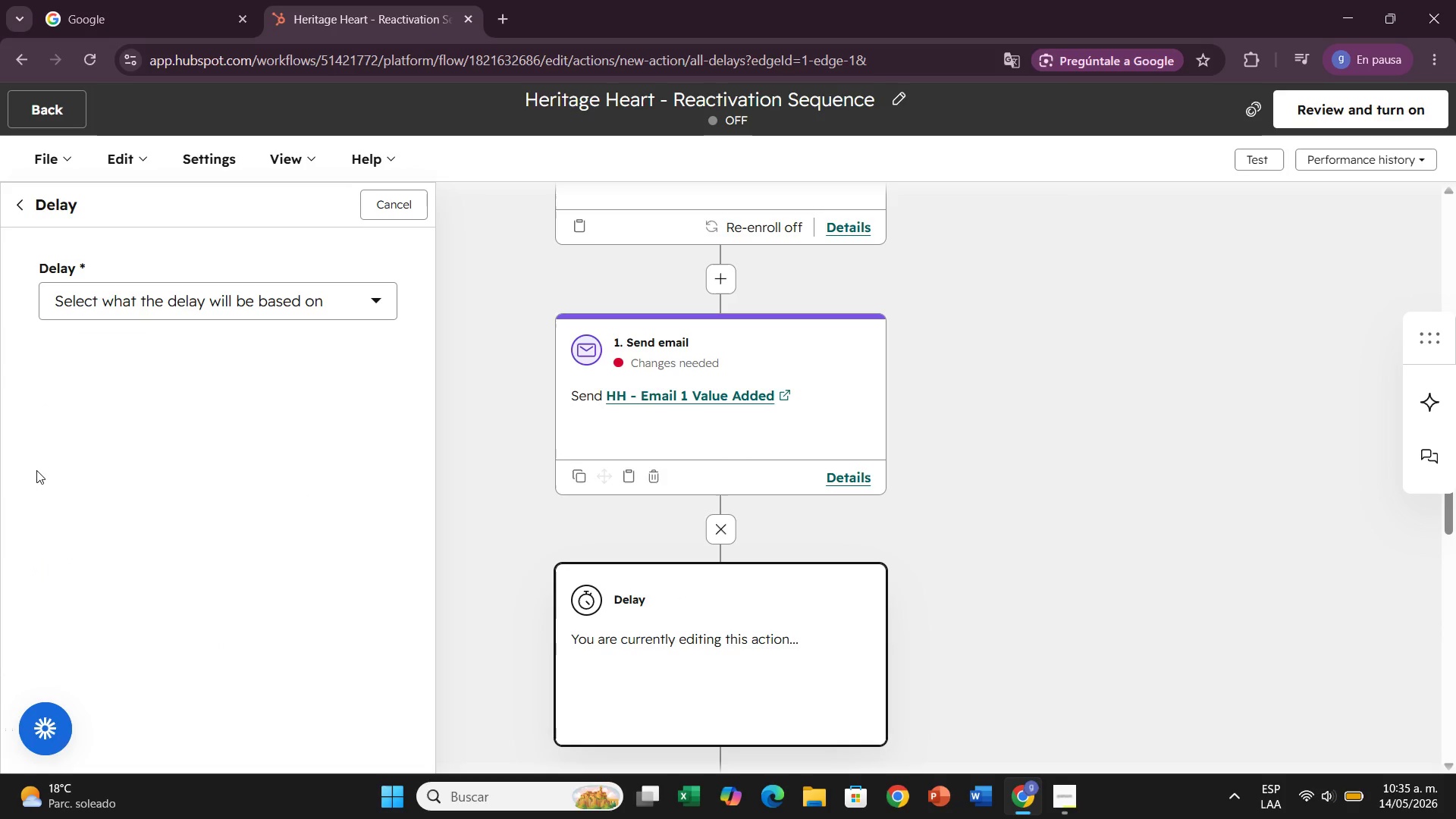 
left_click([117, 318])
 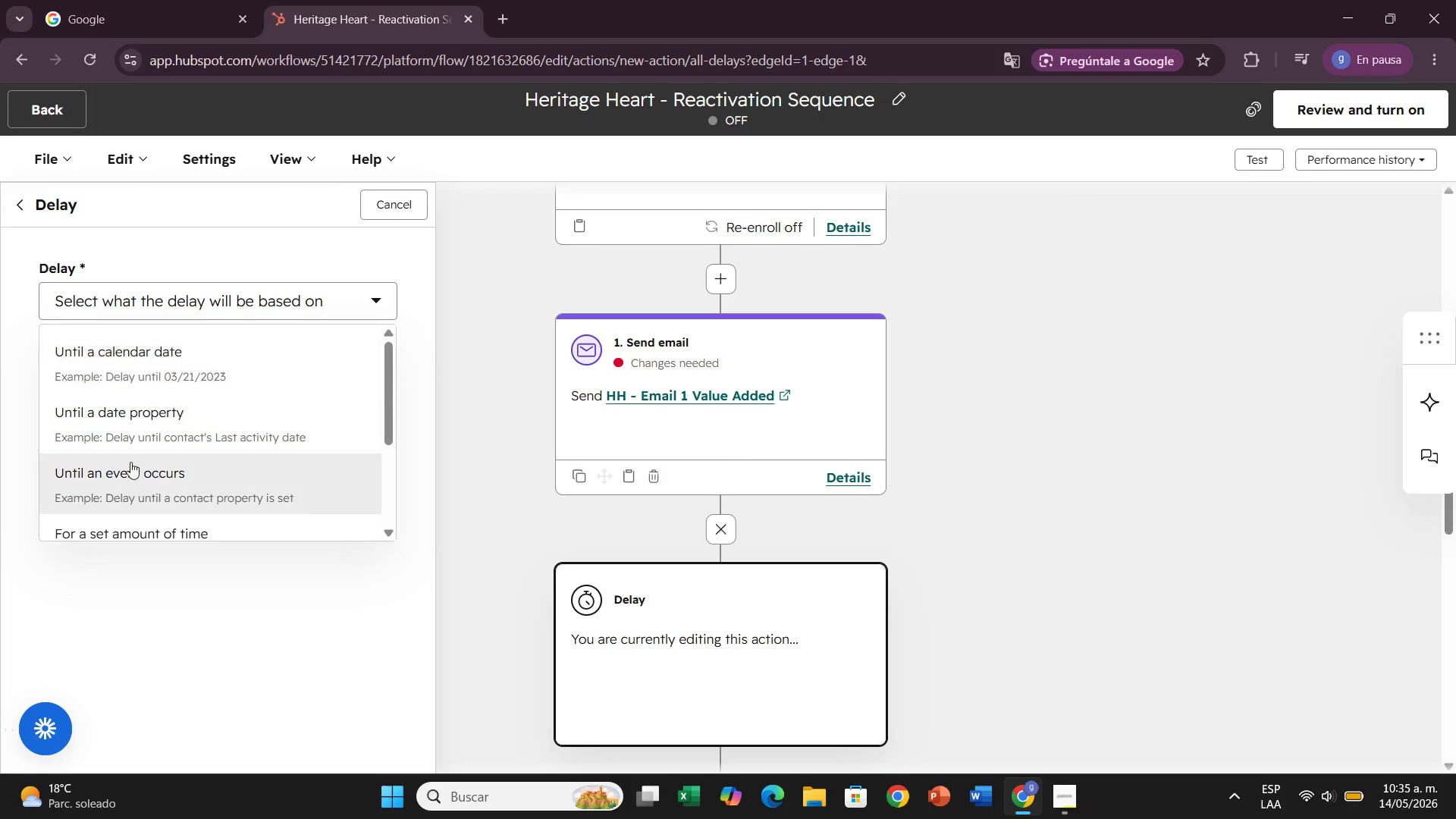 
scroll: coordinate [130, 462], scroll_direction: down, amount: 2.0
 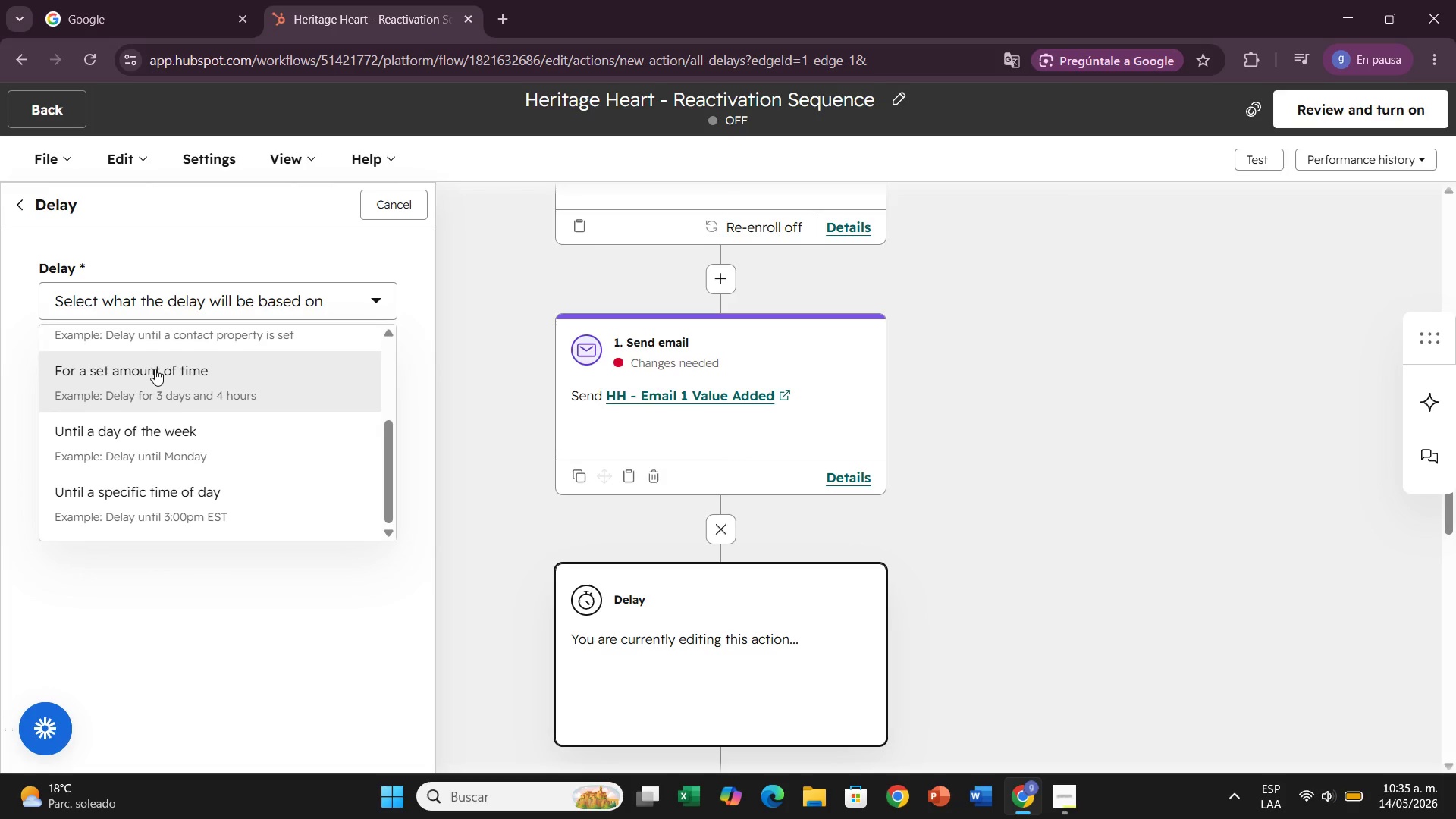 
left_click([155, 369])
 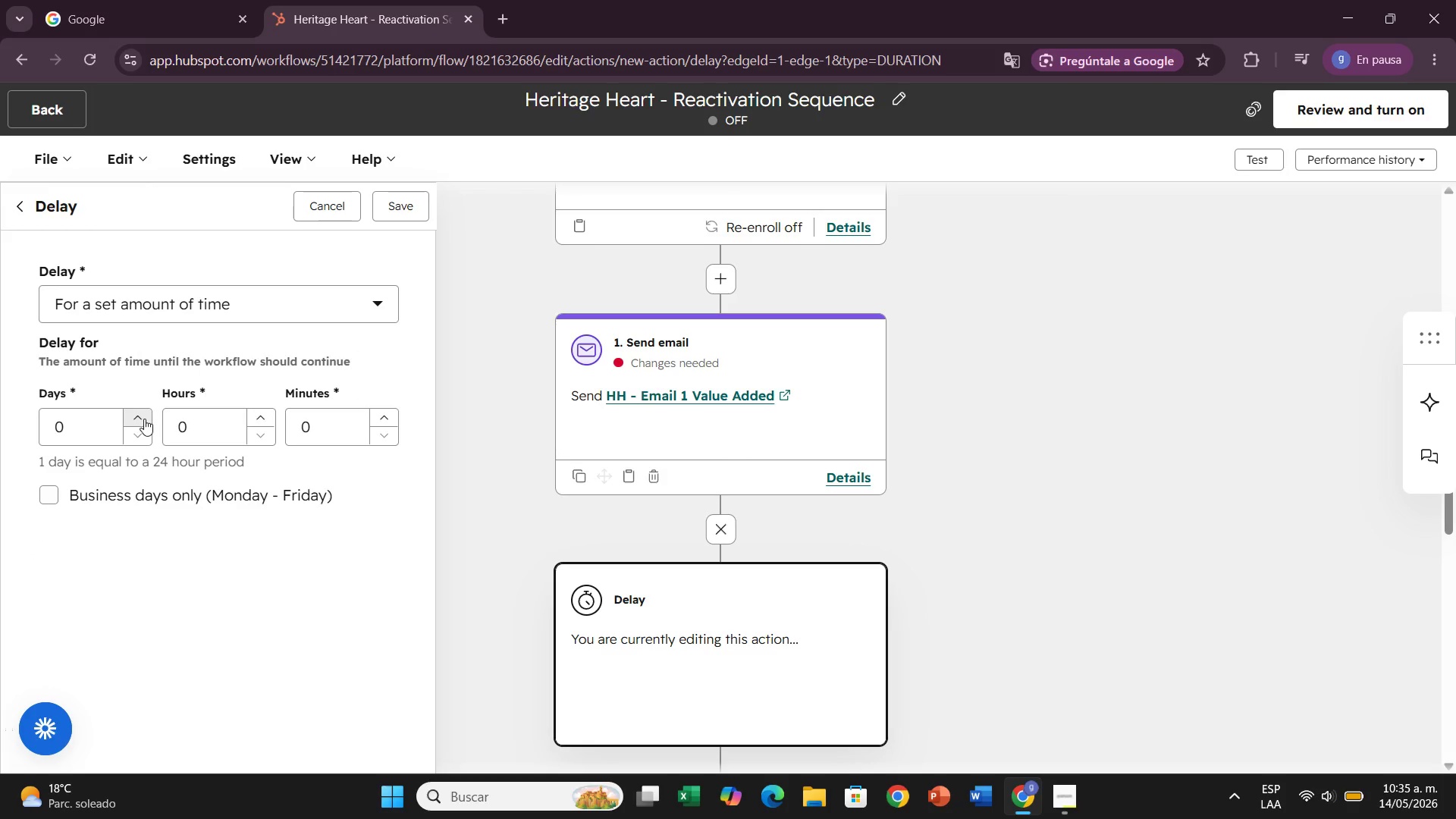 
double_click([144, 419])
 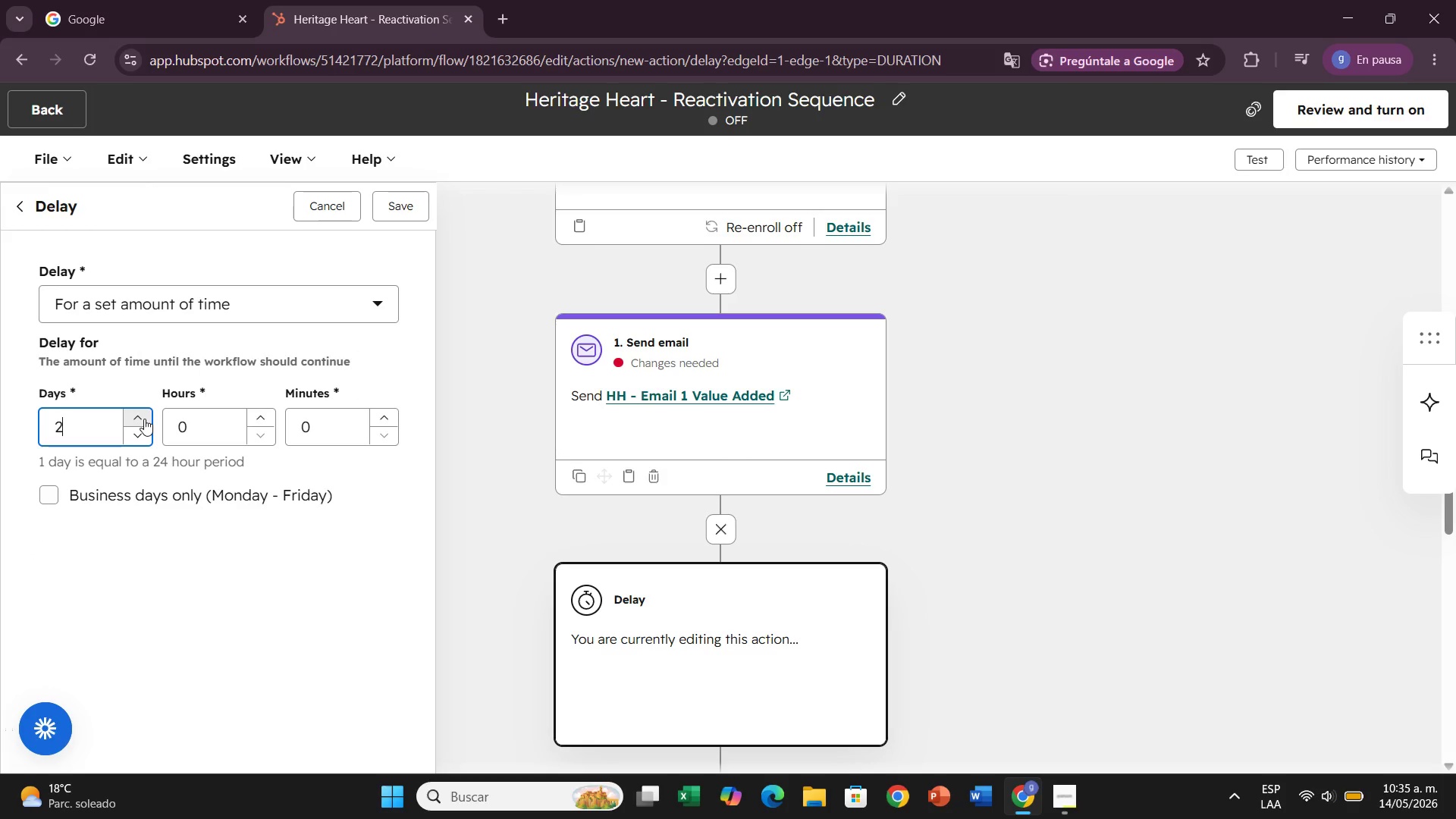 
triple_click([144, 419])
 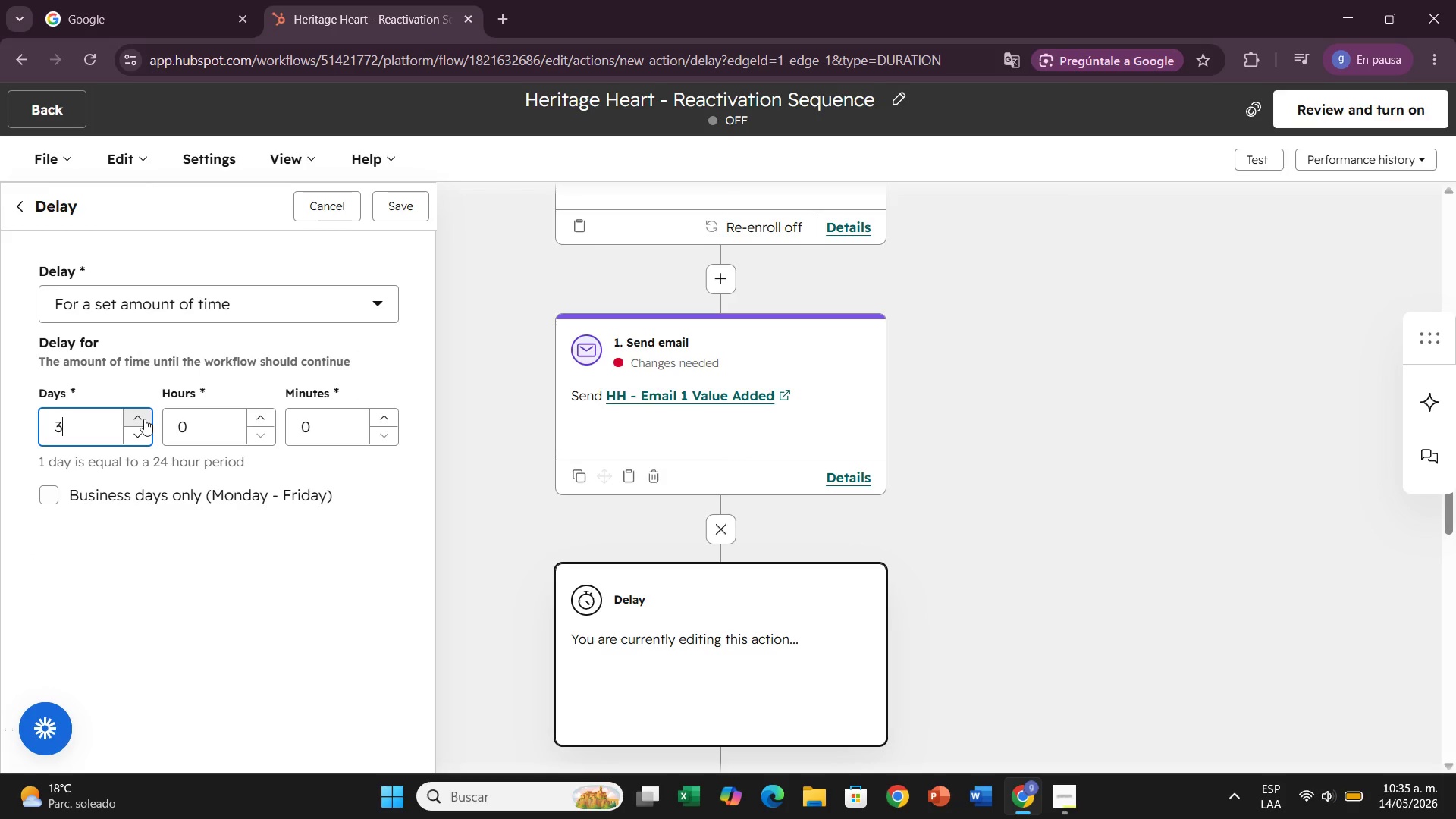 
triple_click([144, 419])
 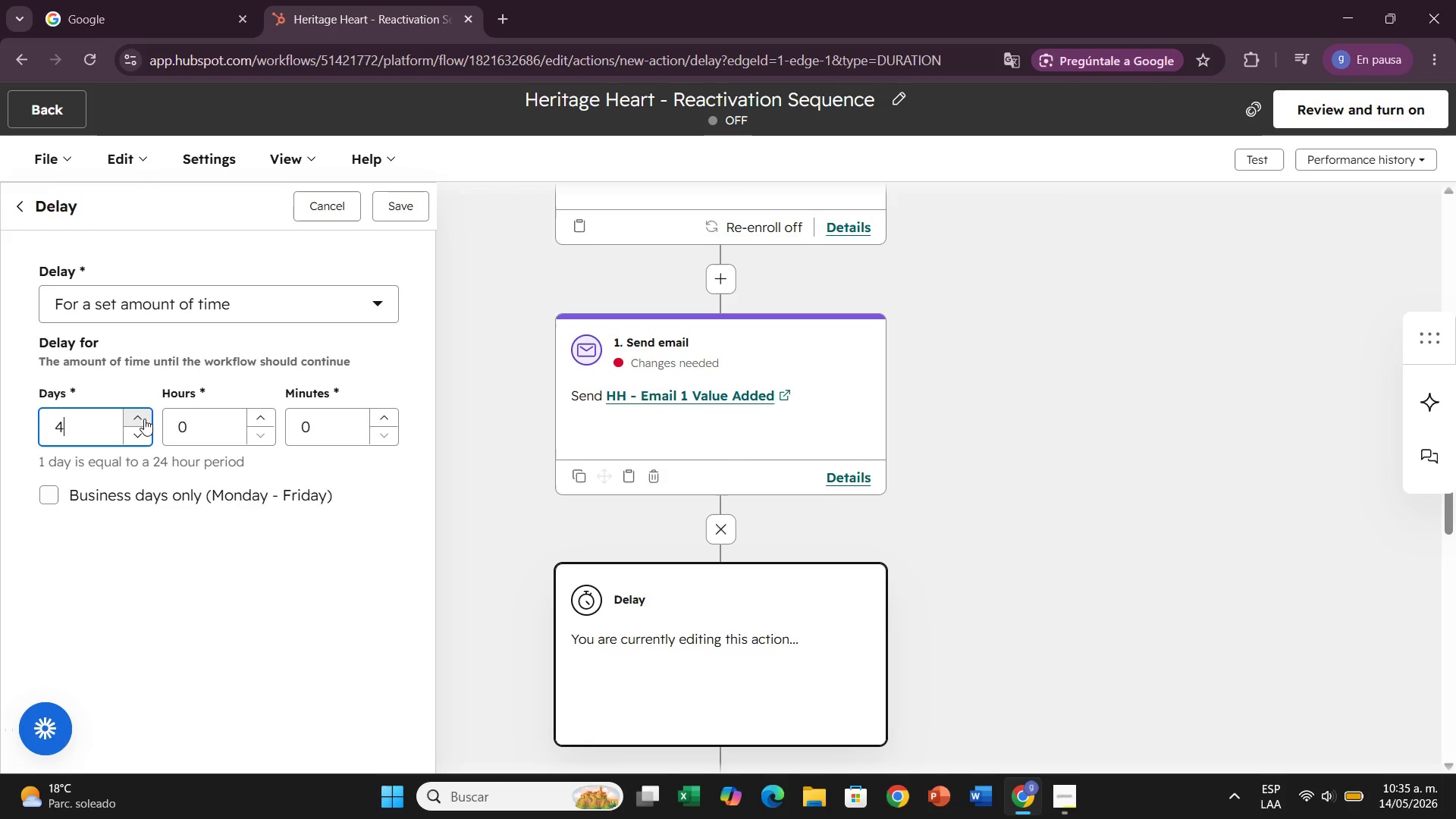 
triple_click([144, 419])
 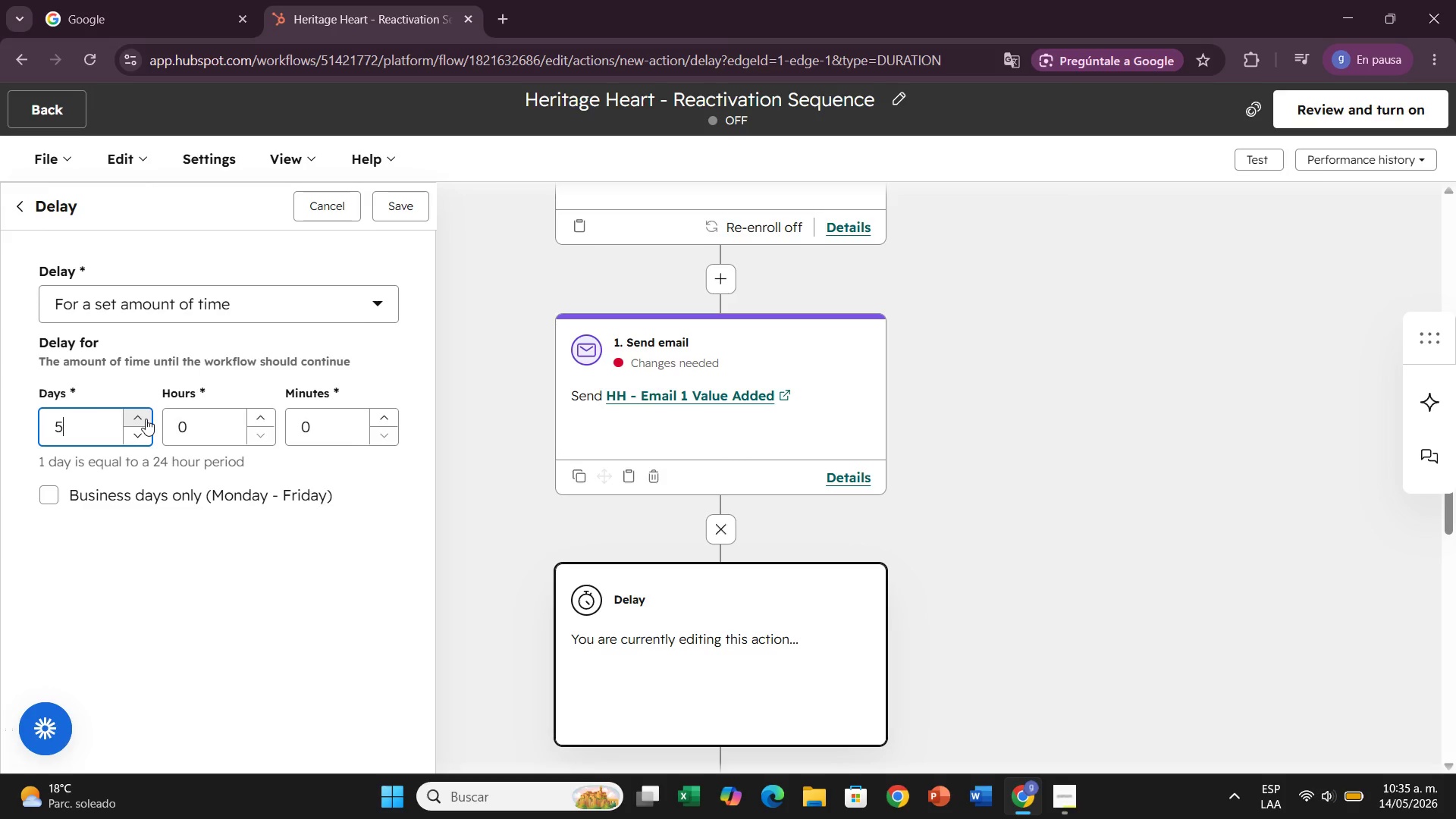 
wait(7.19)
 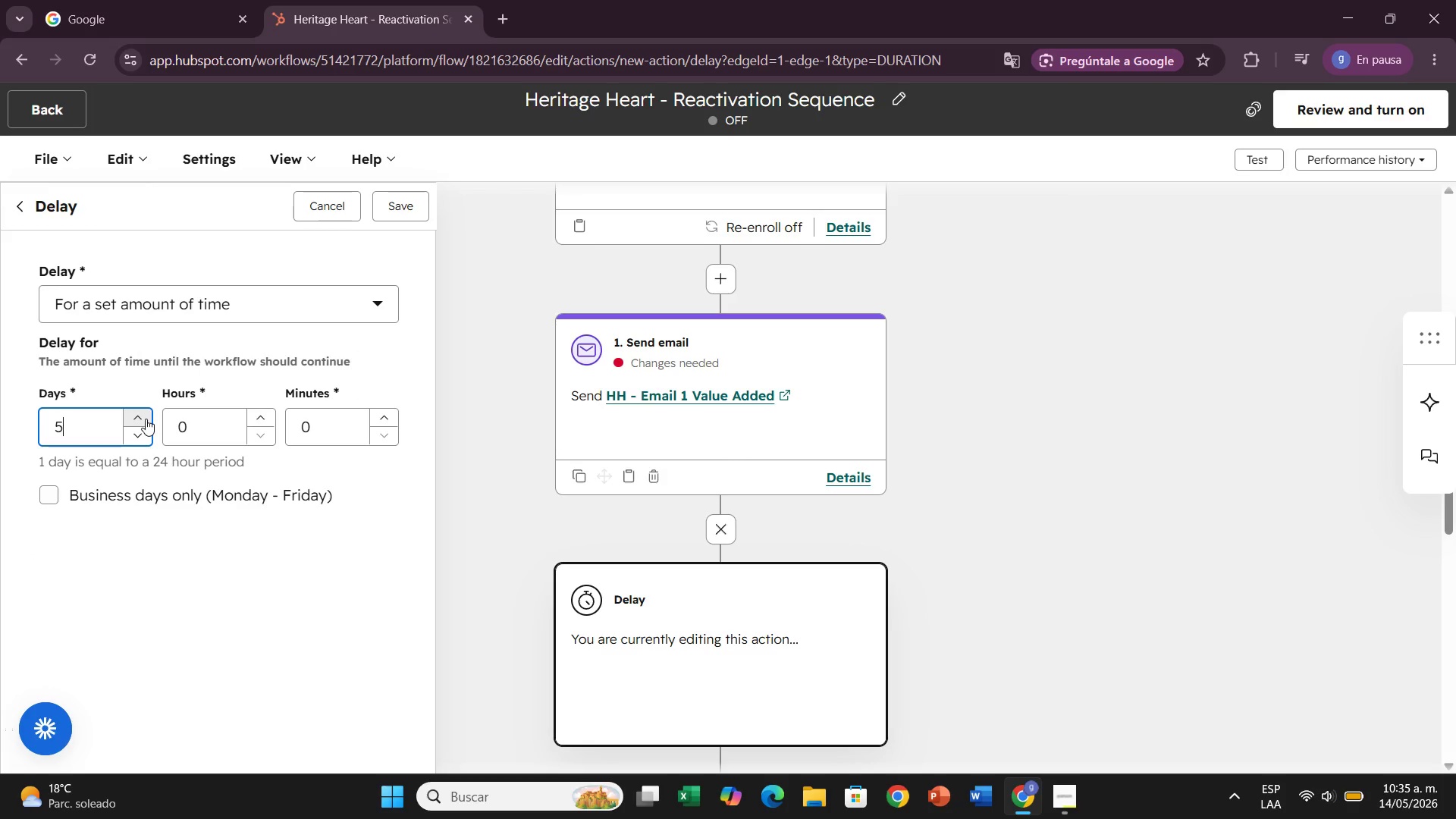 
left_click([485, 619])
 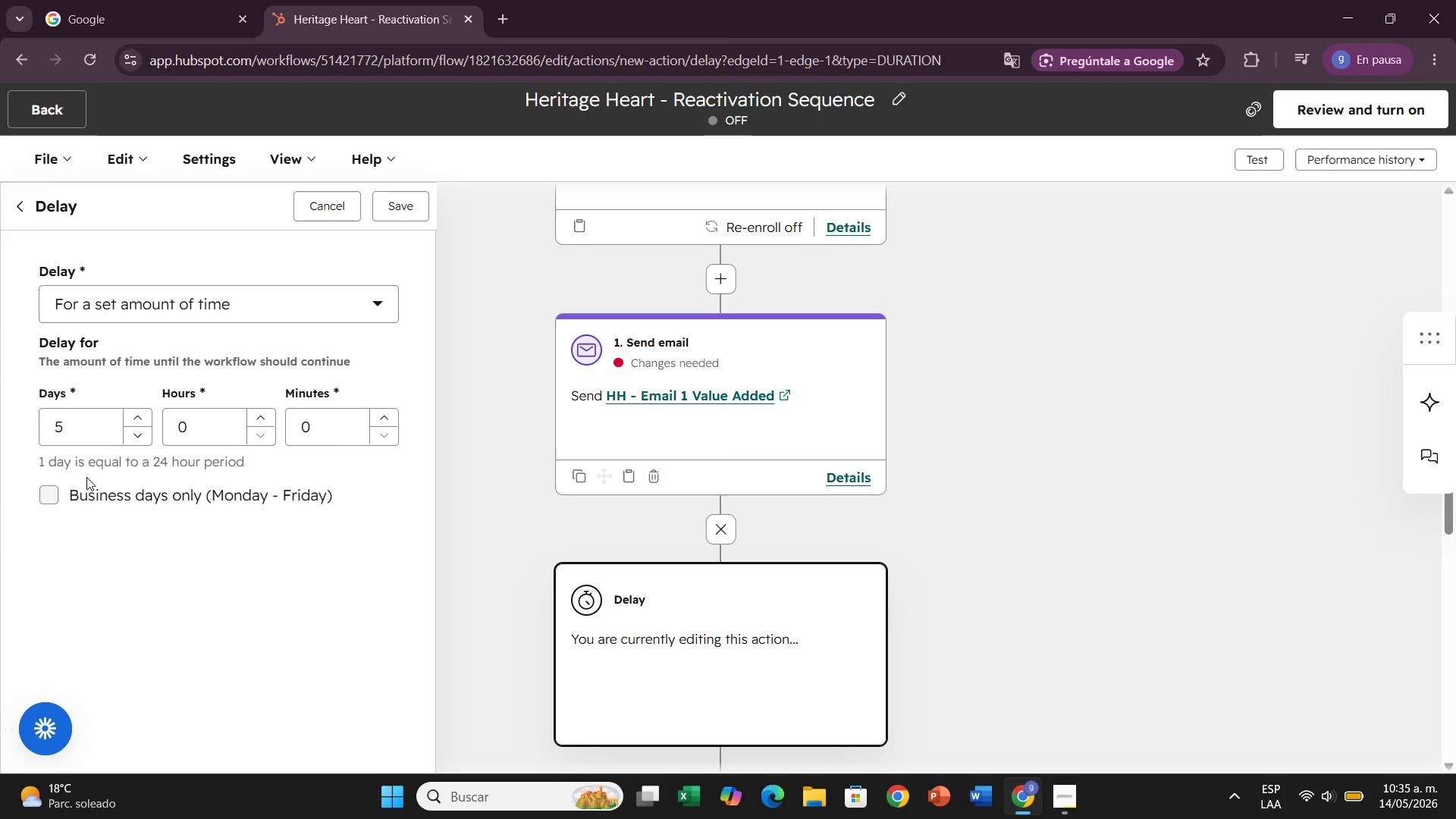 
left_click([50, 492])
 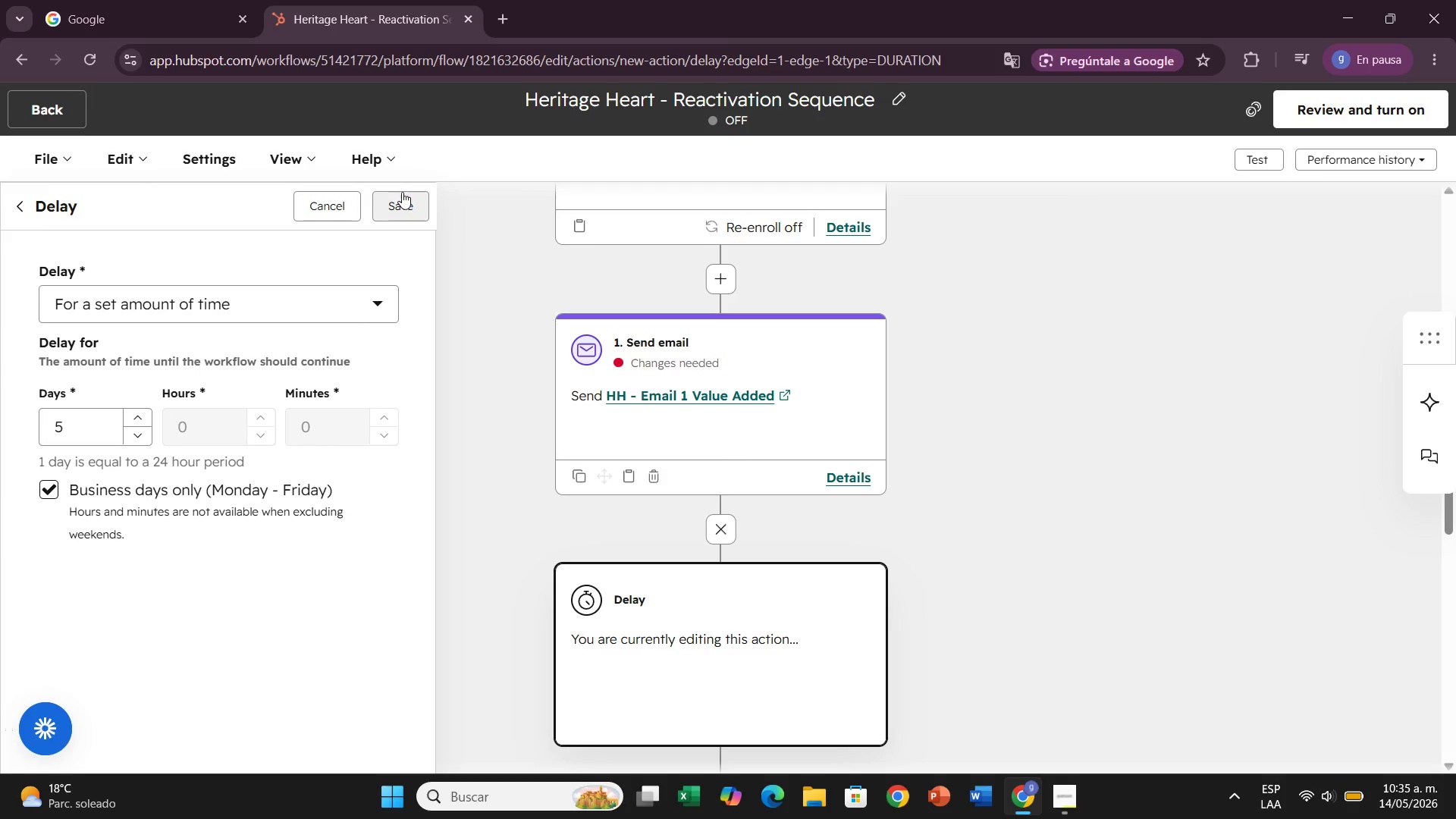 
left_click([400, 196])
 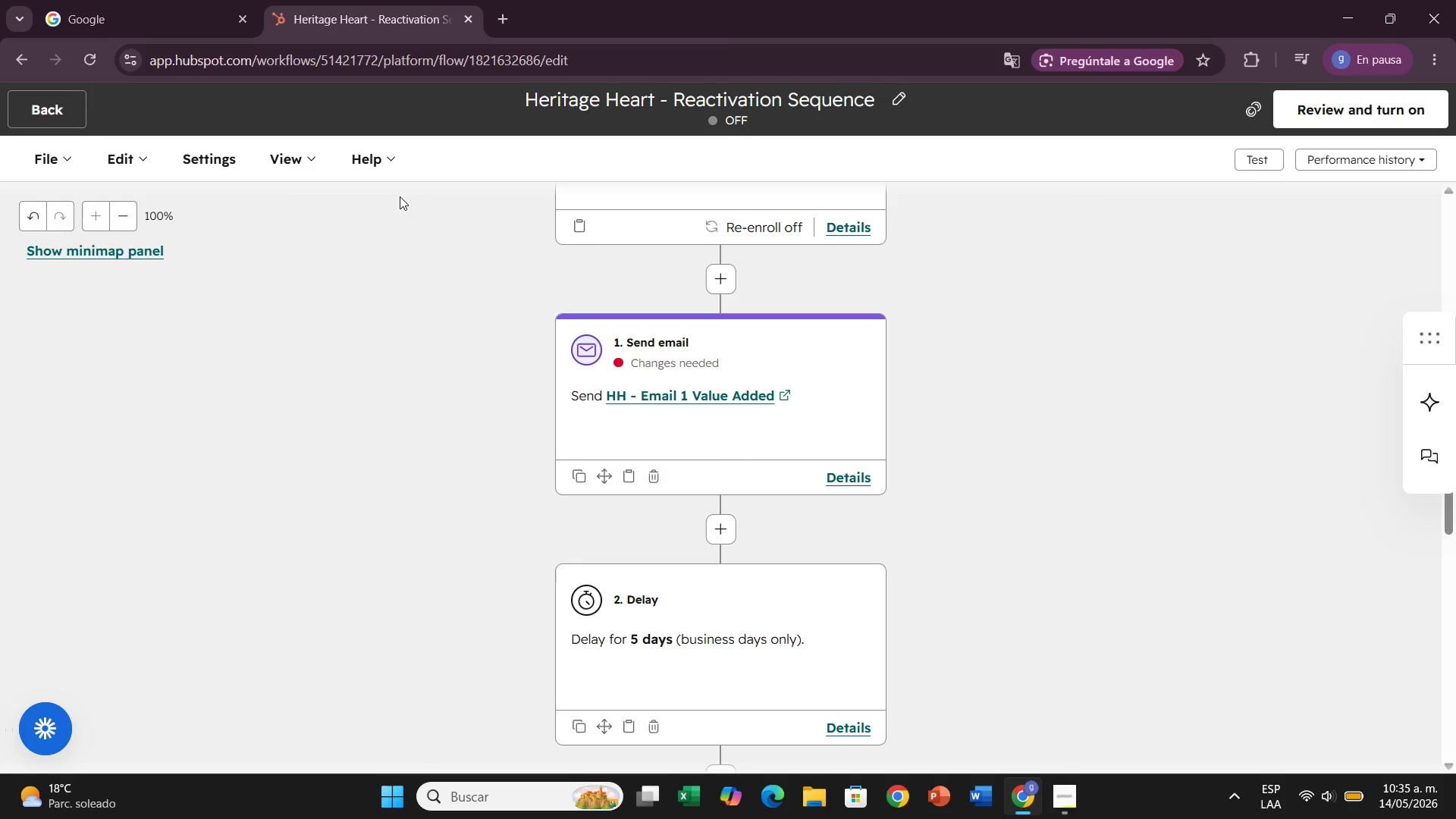 
wait(9.67)
 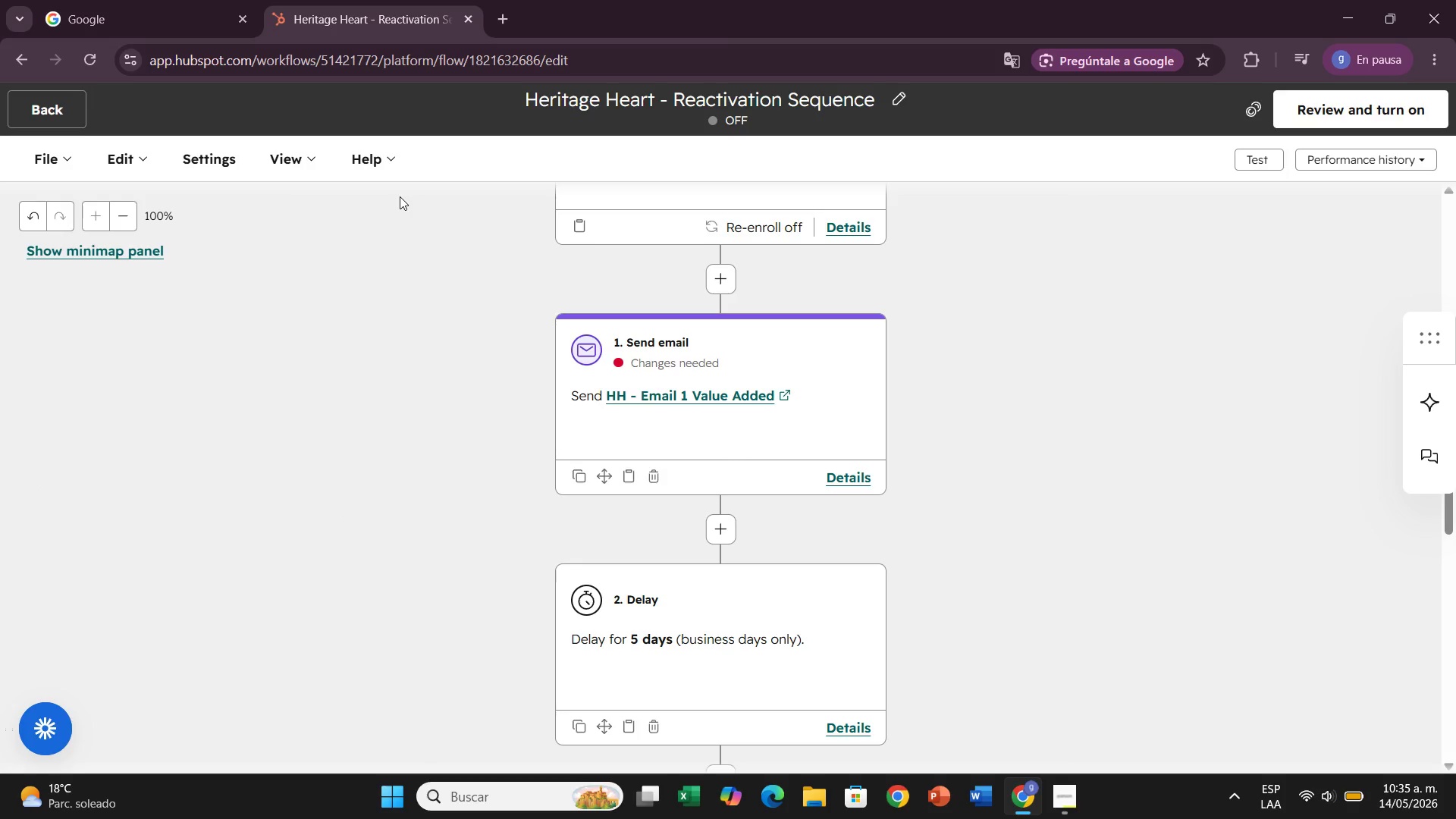 
scroll: coordinate [400, 196], scroll_direction: down, amount: 3.0
 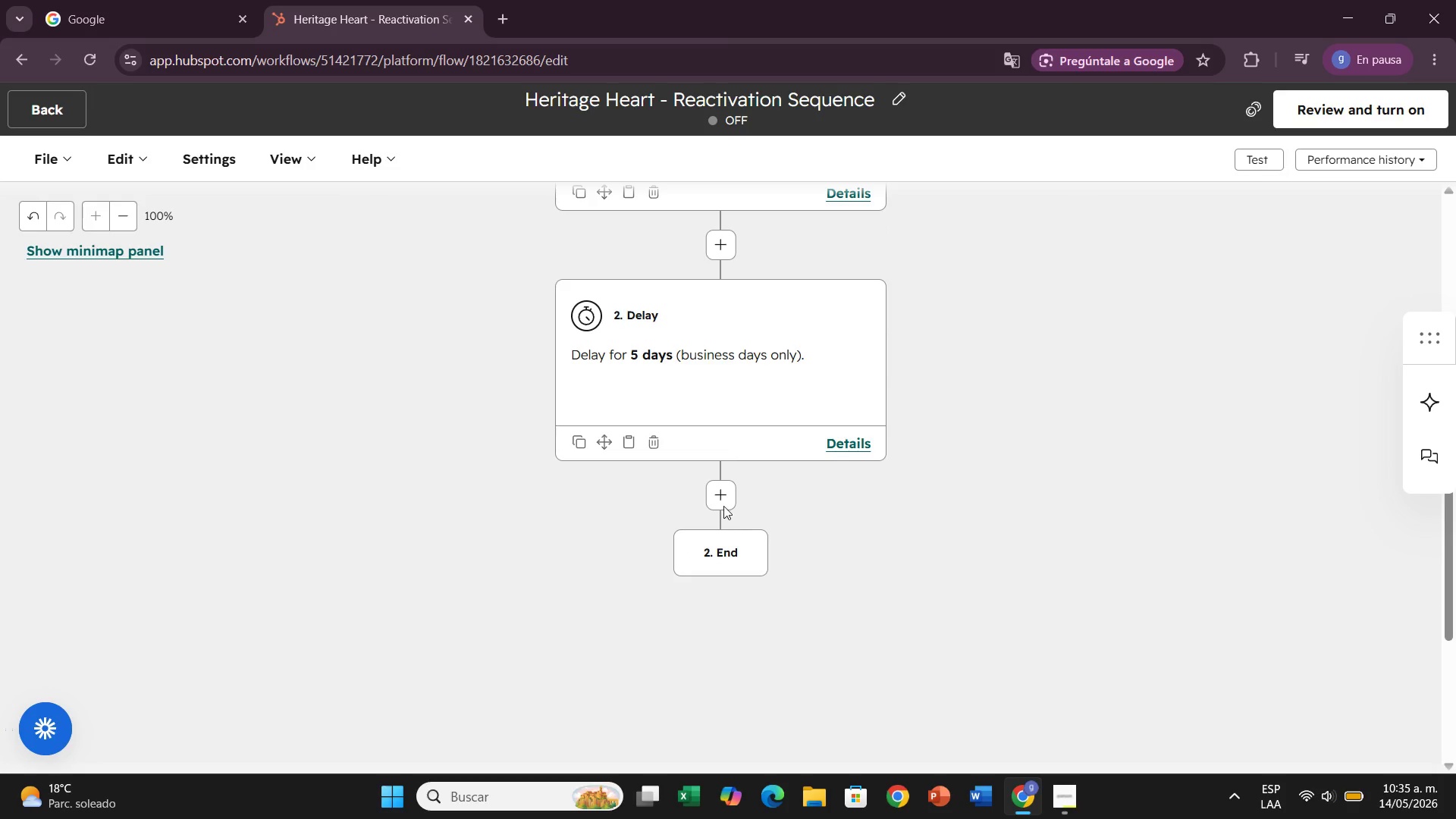 
left_click([723, 493])
 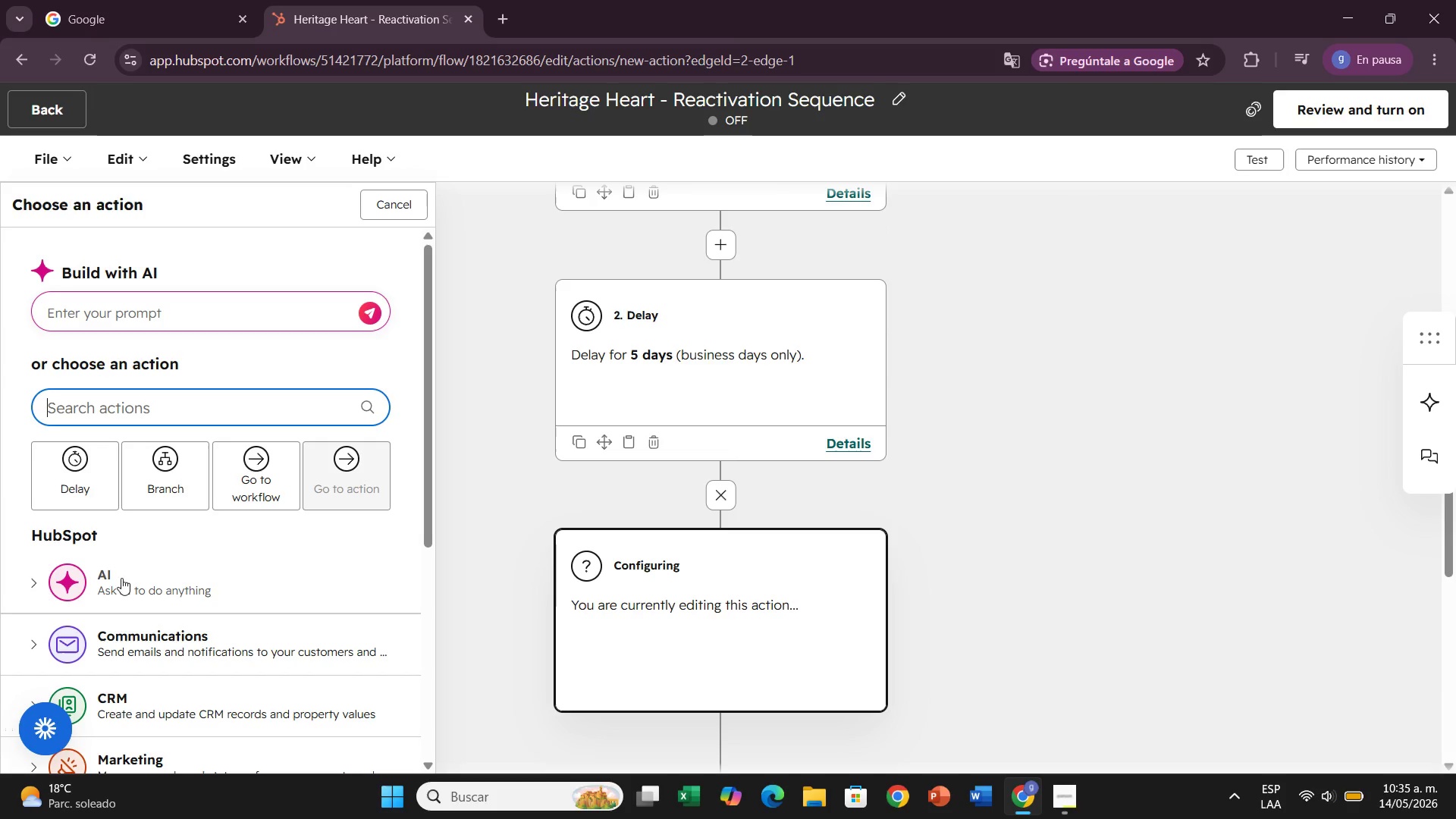 
left_click([137, 627])
 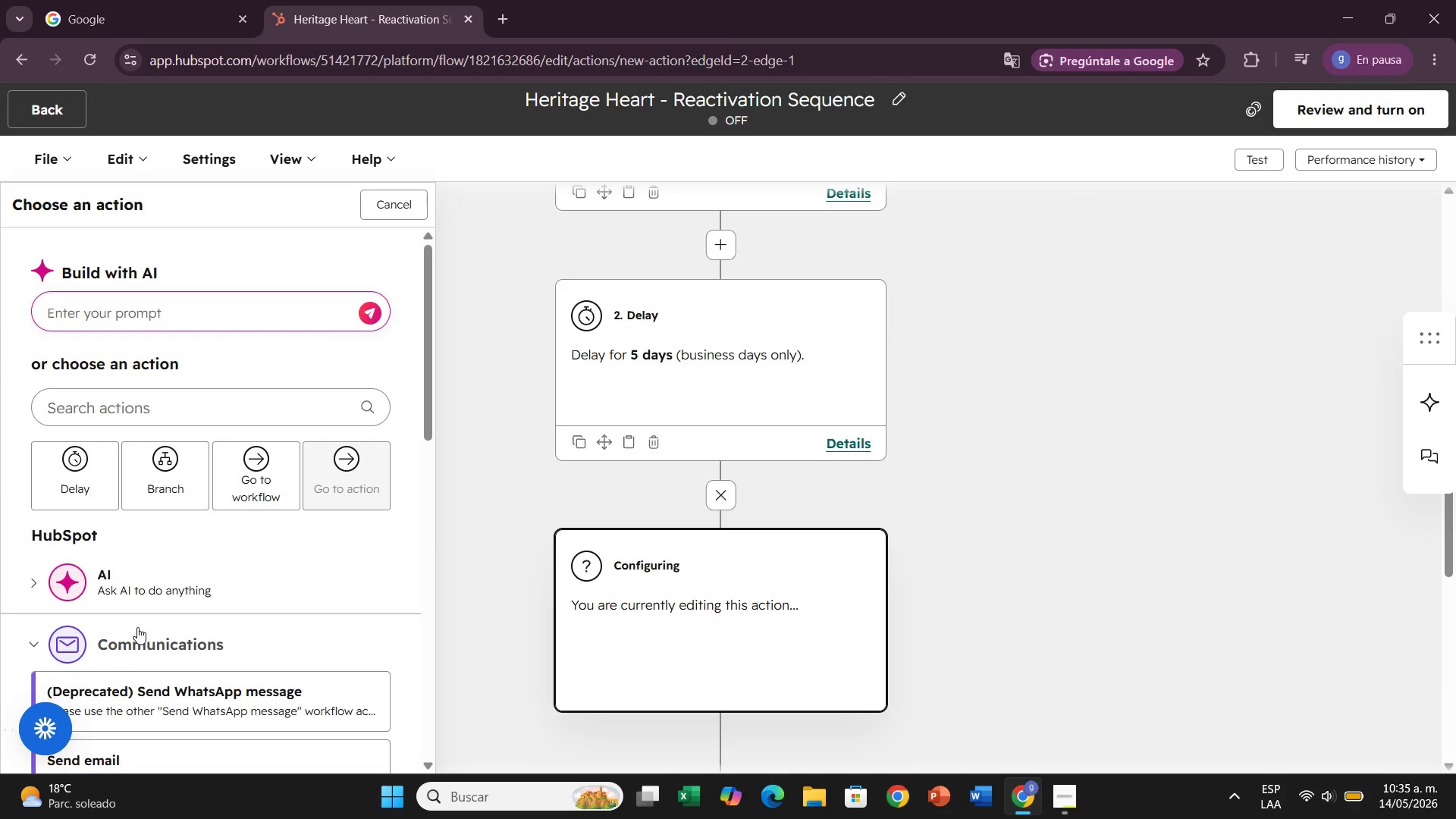 
scroll: coordinate [237, 634], scroll_direction: down, amount: 1.0
 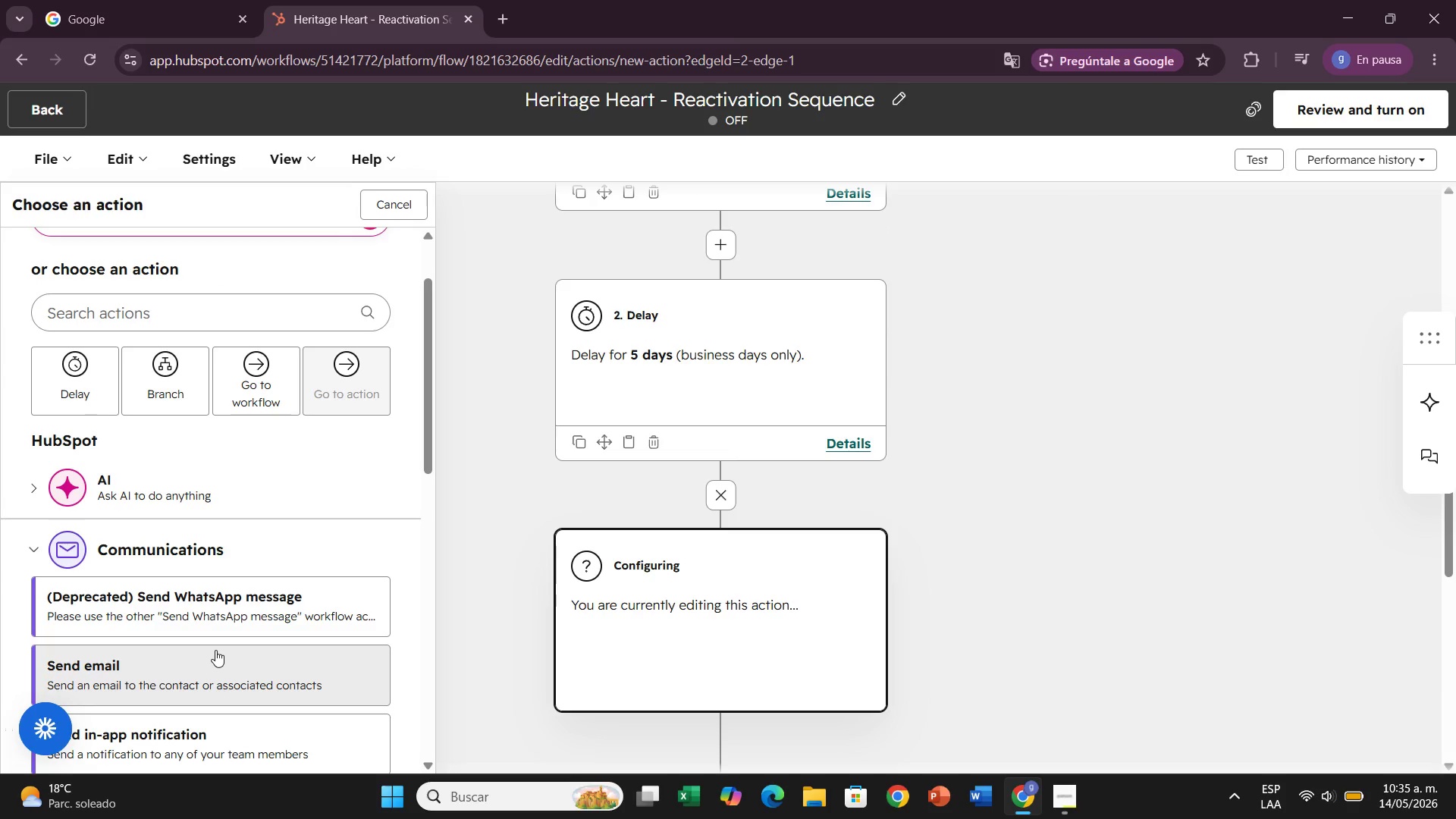 
left_click([215, 650])
 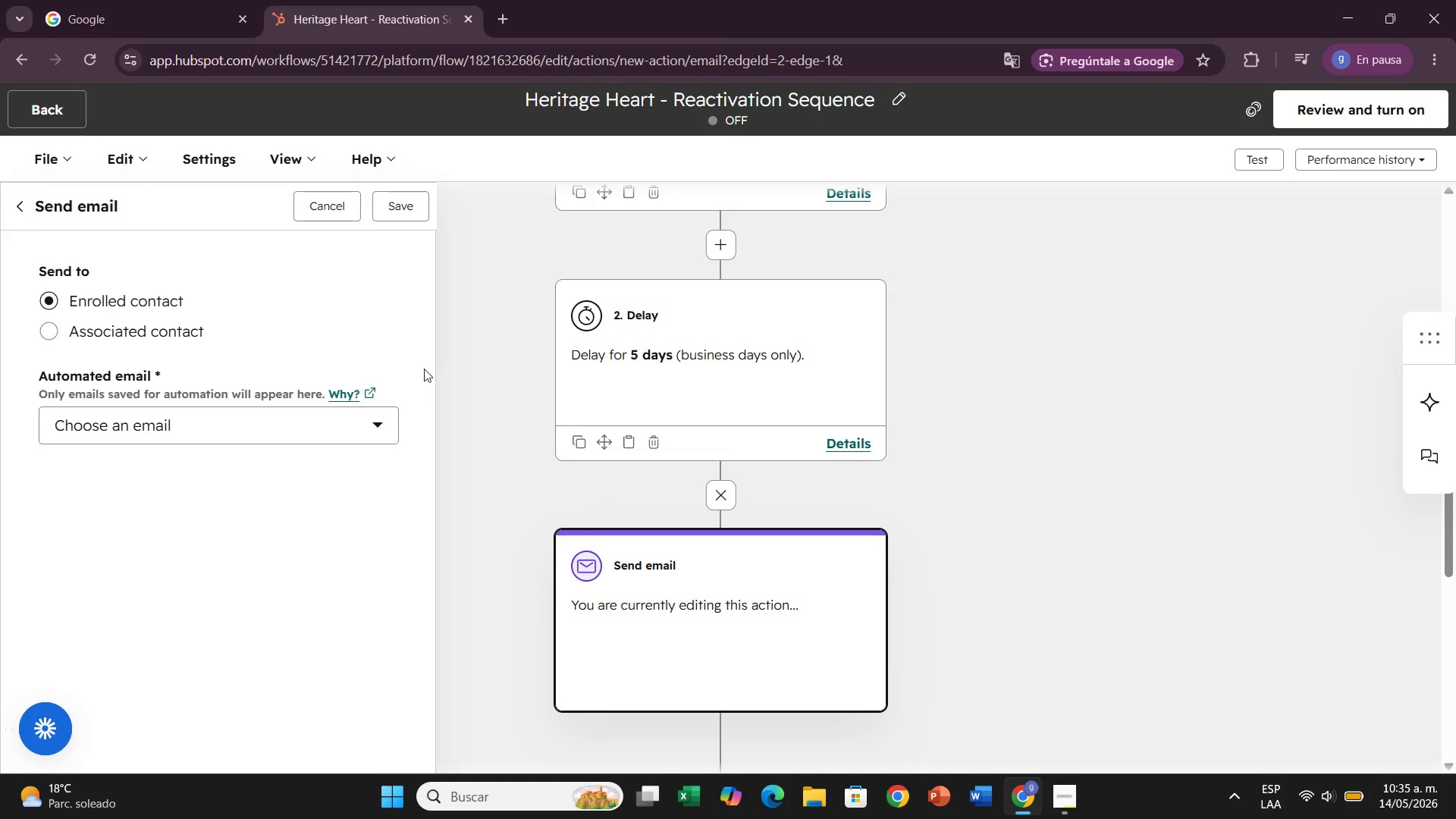 
left_click([351, 422])
 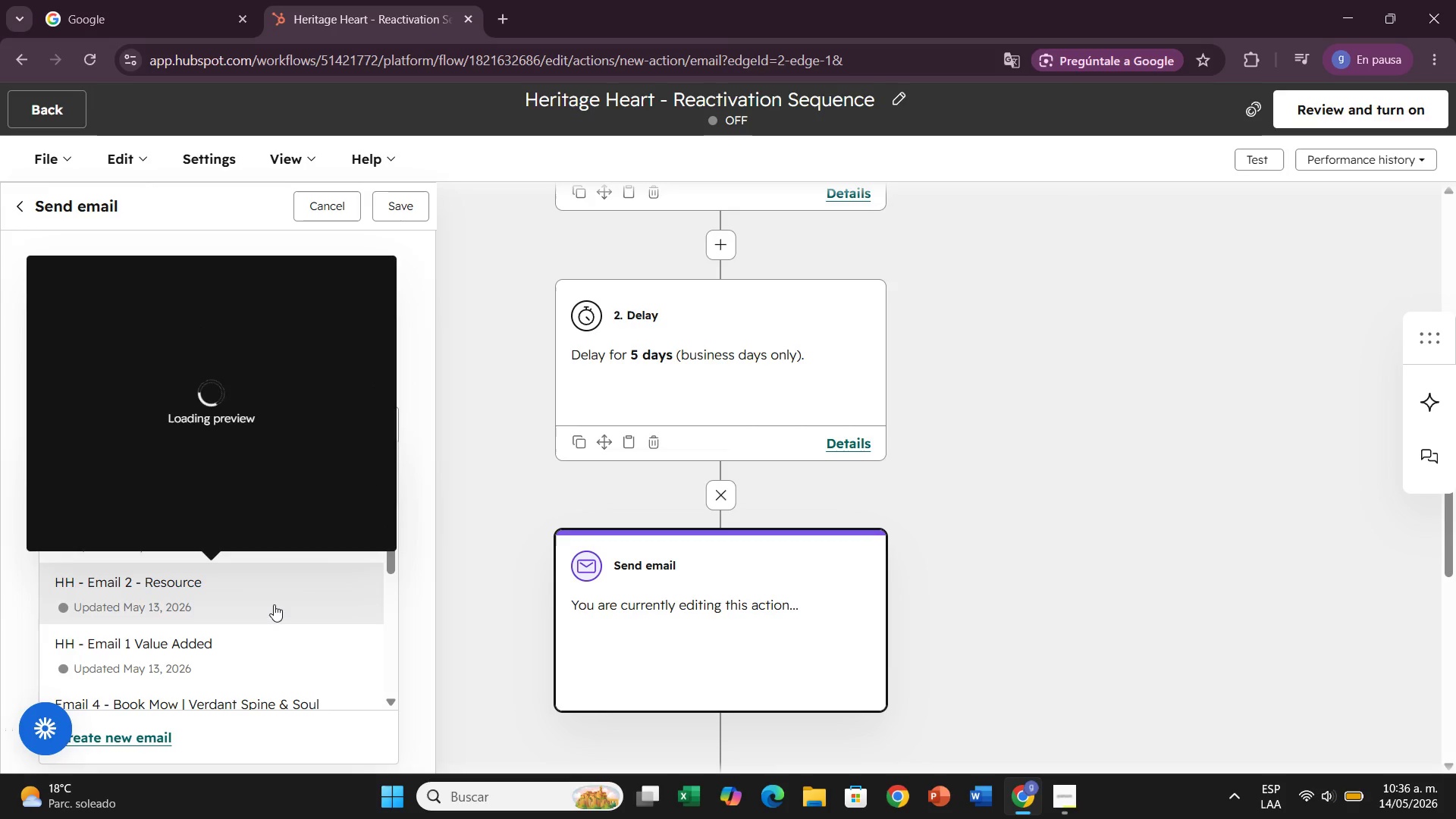 
left_click([274, 604])
 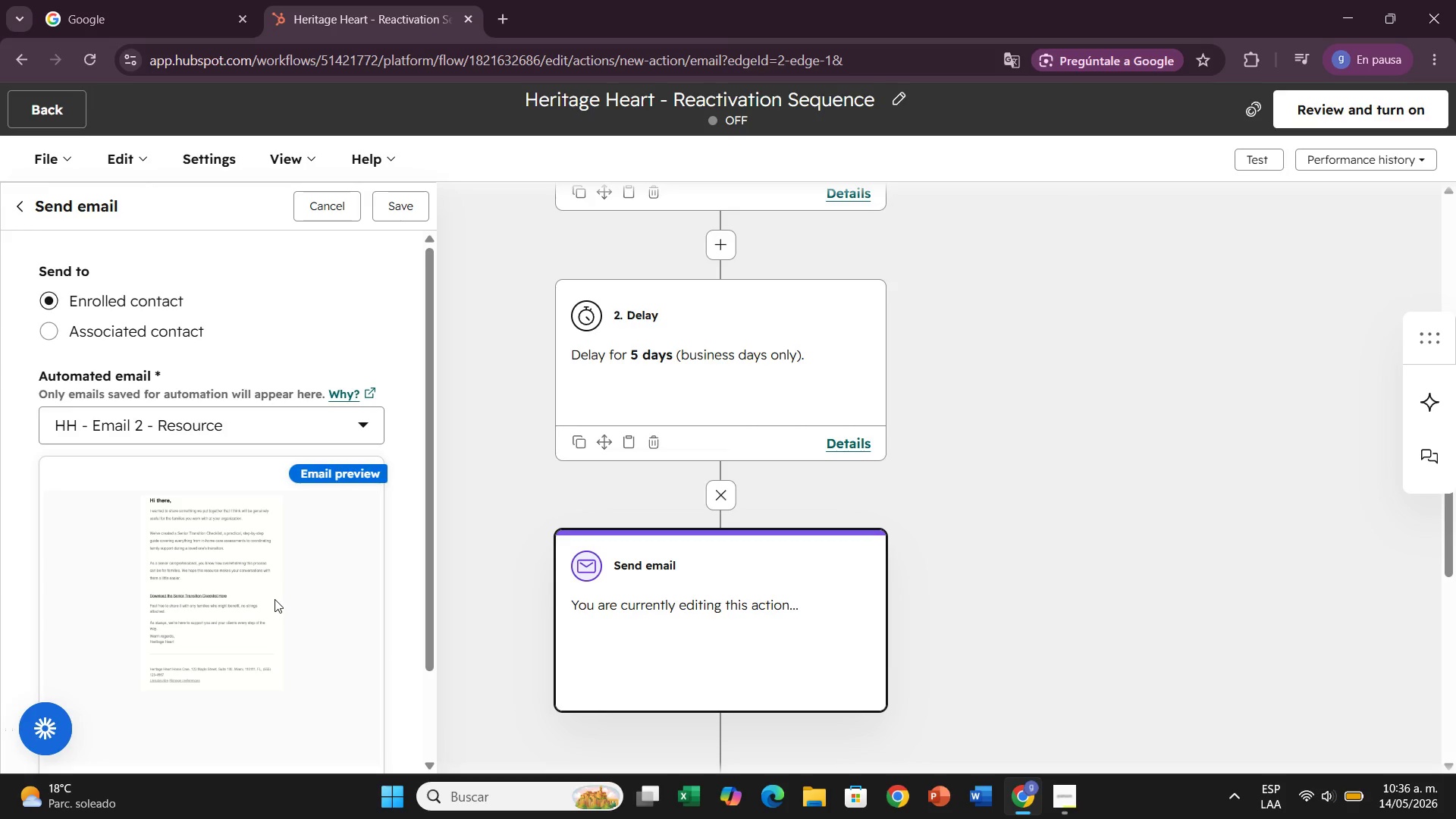 
left_click([407, 213])
 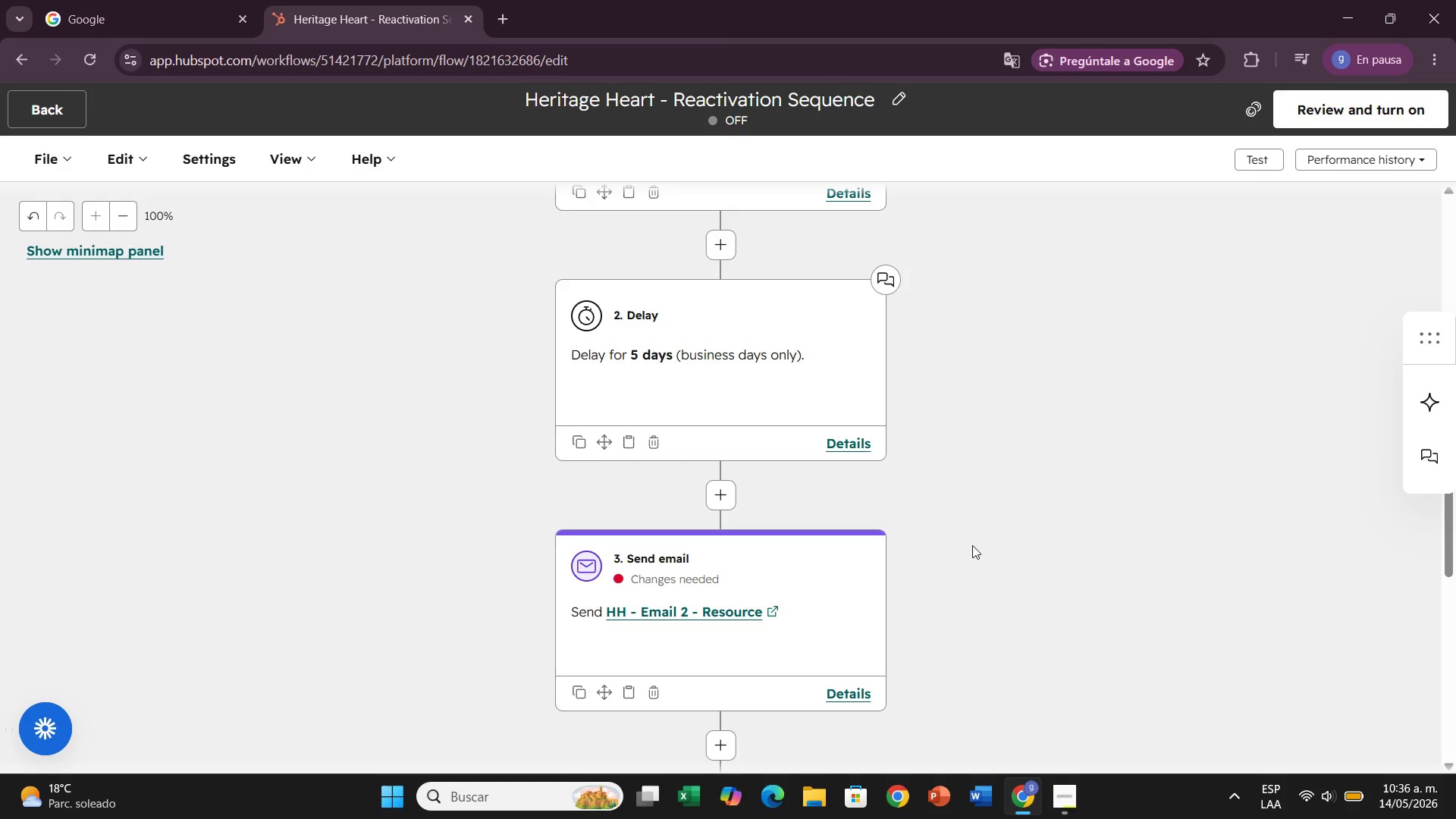 
wait(6.53)
 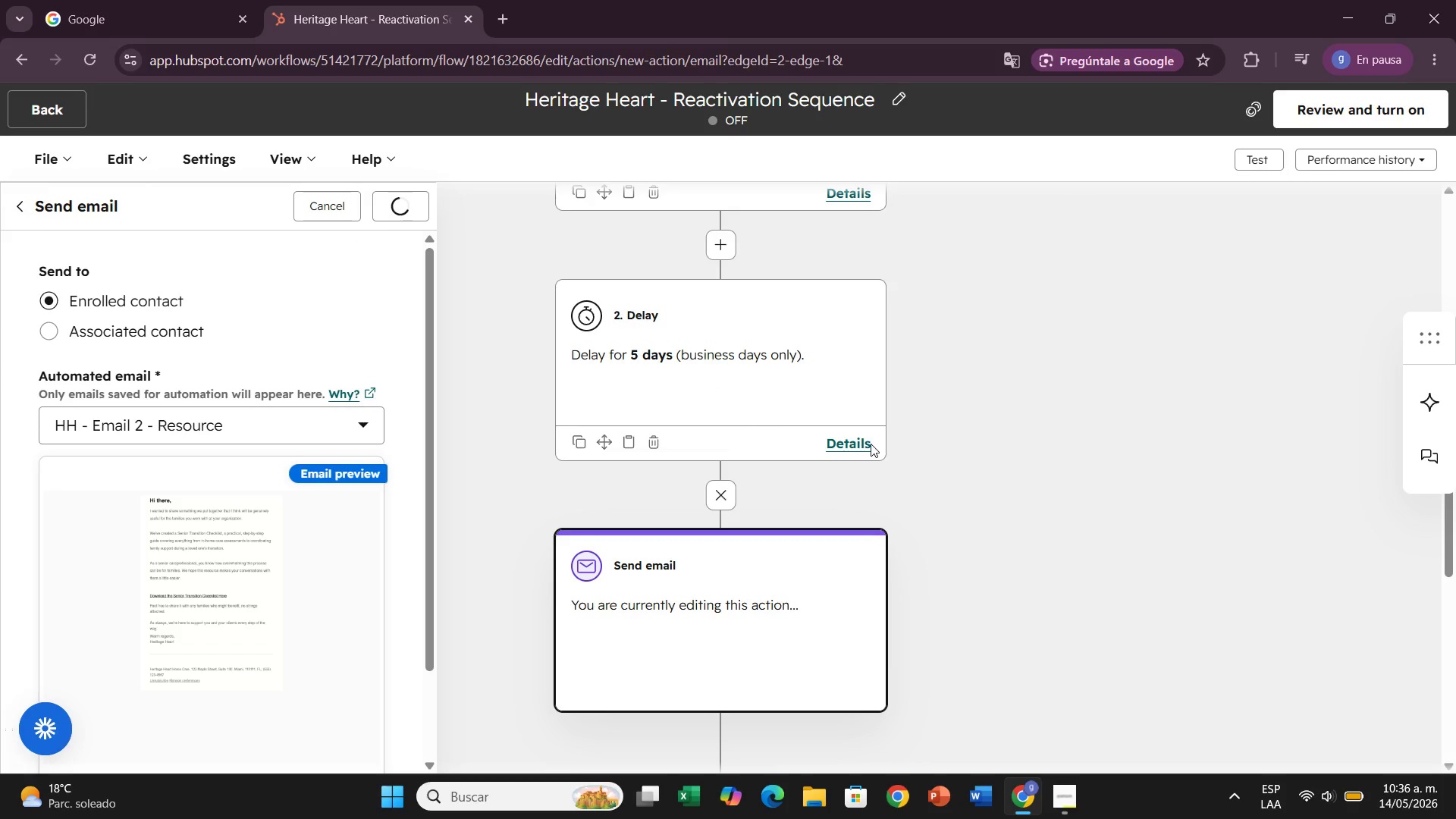 
scroll: coordinate [972, 545], scroll_direction: down, amount: 1.0
 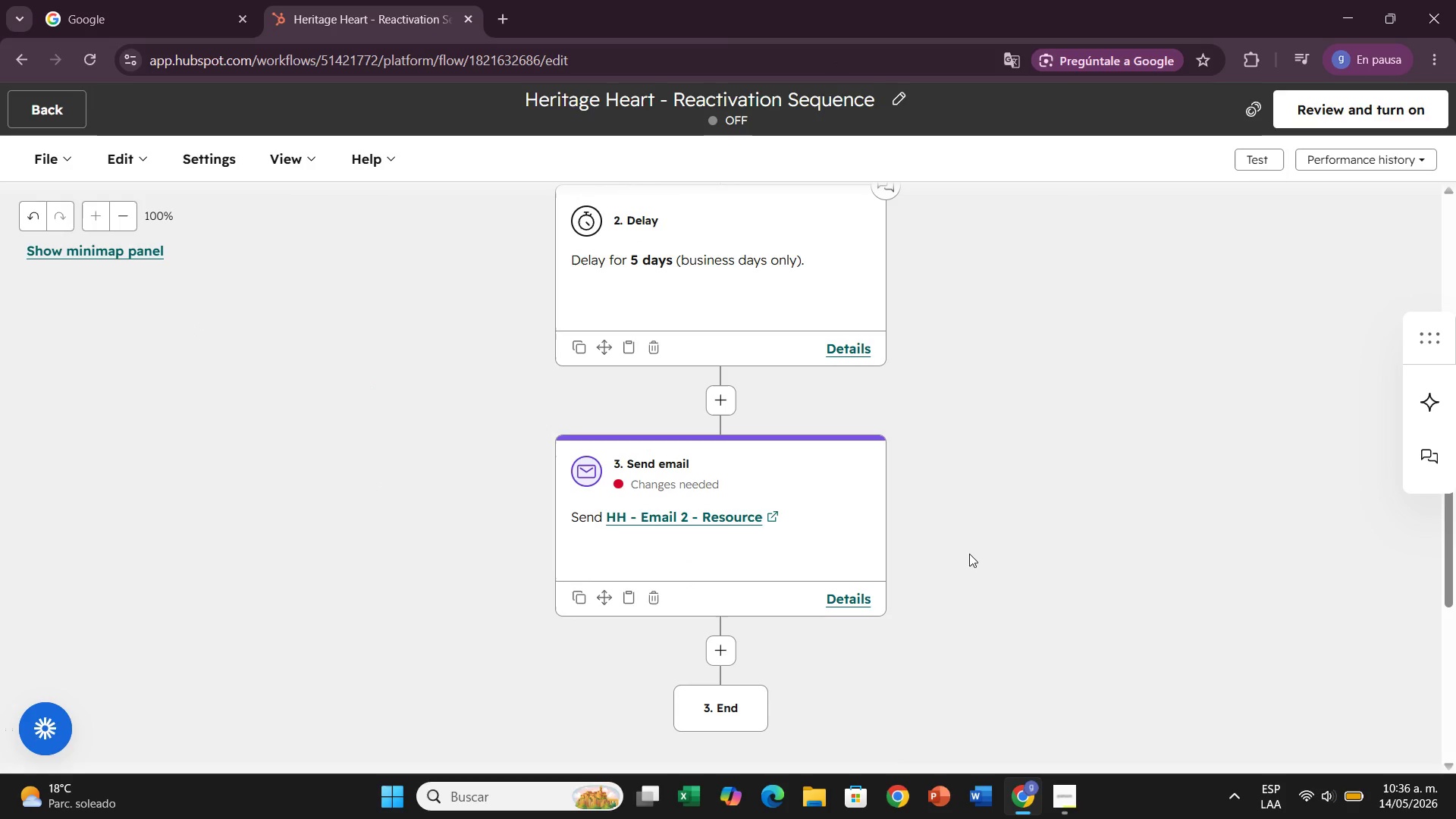 
wait(5.14)
 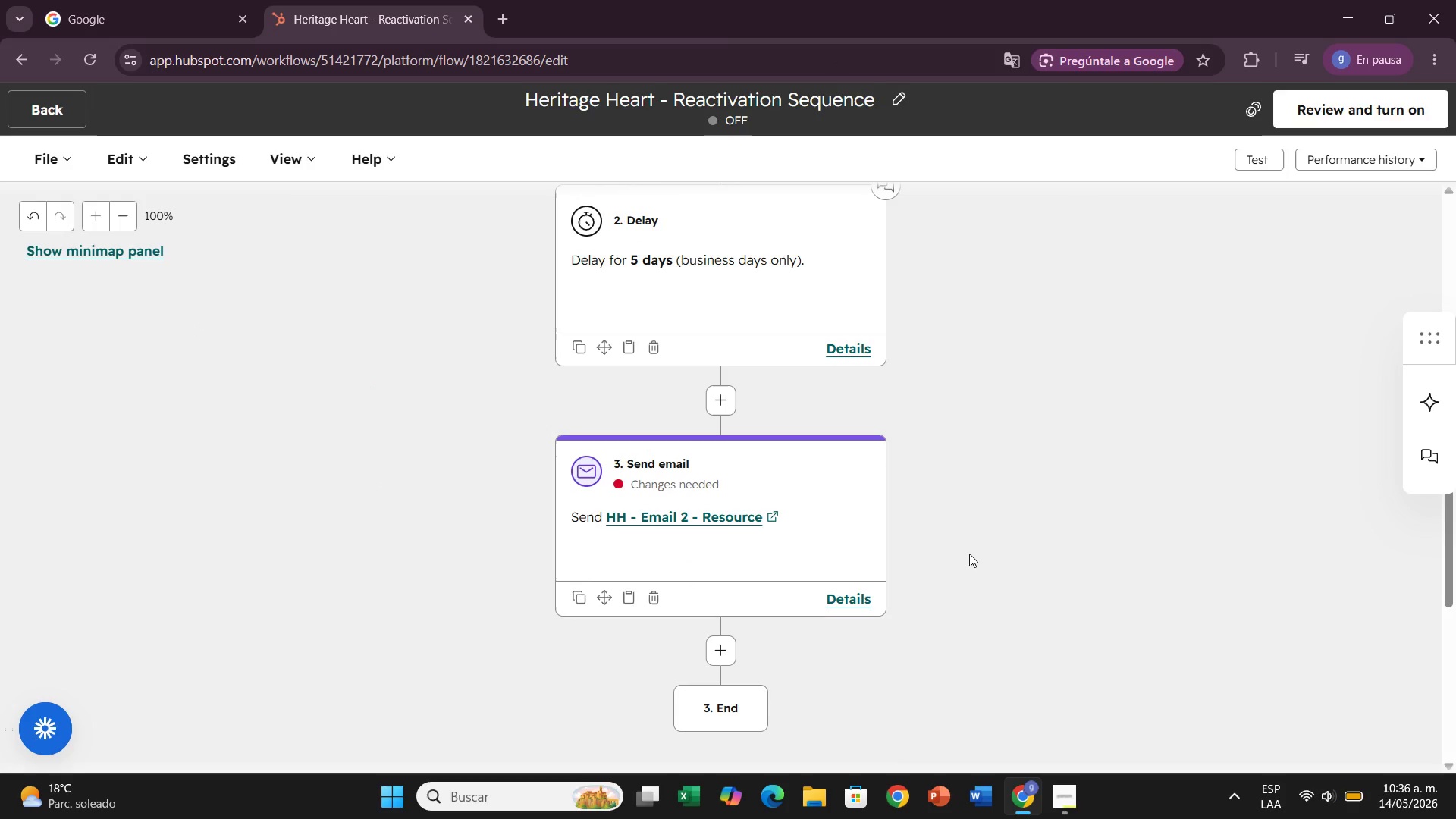 
mouse_move([686, 636])
 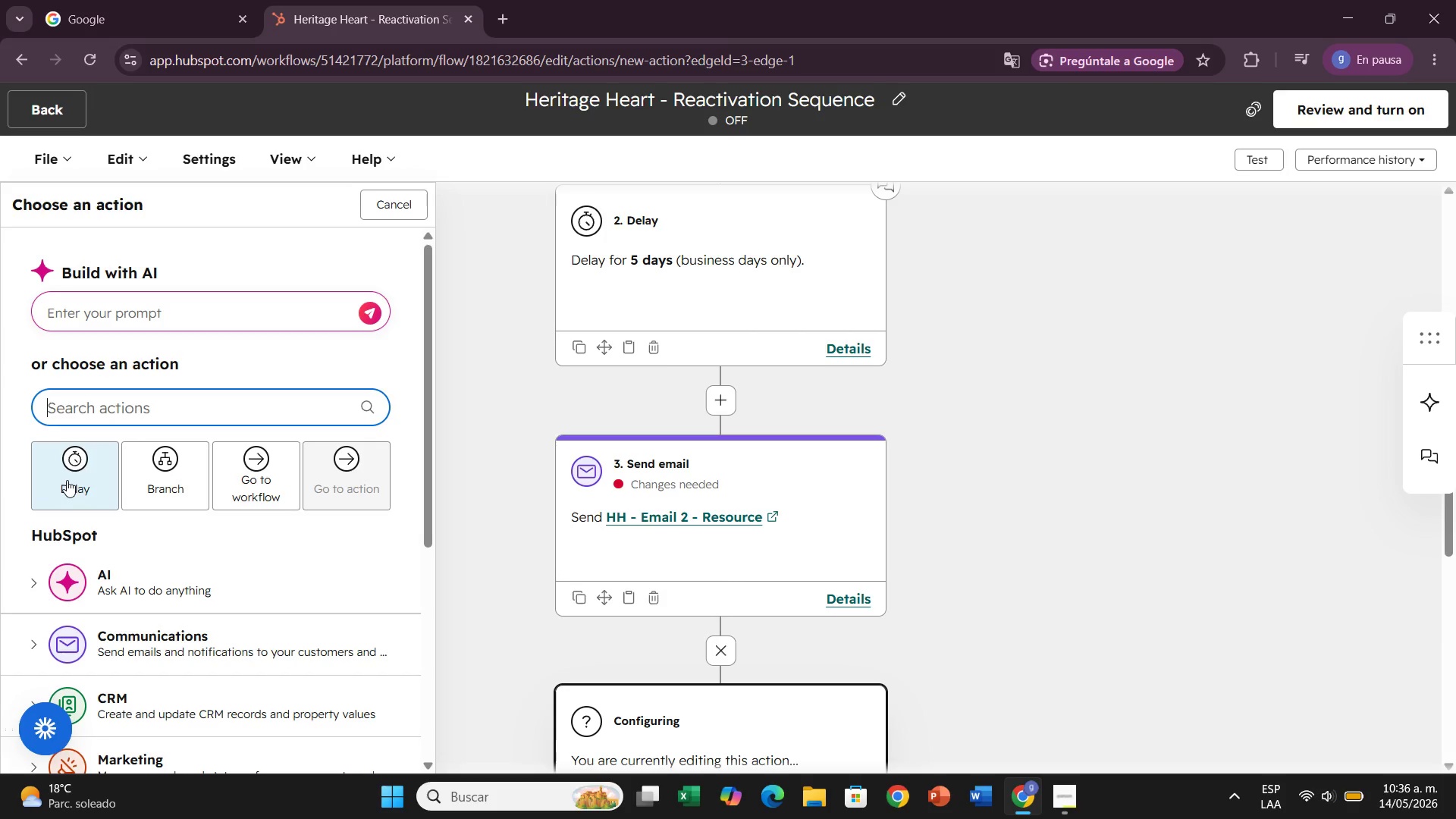 
left_click([67, 480])
 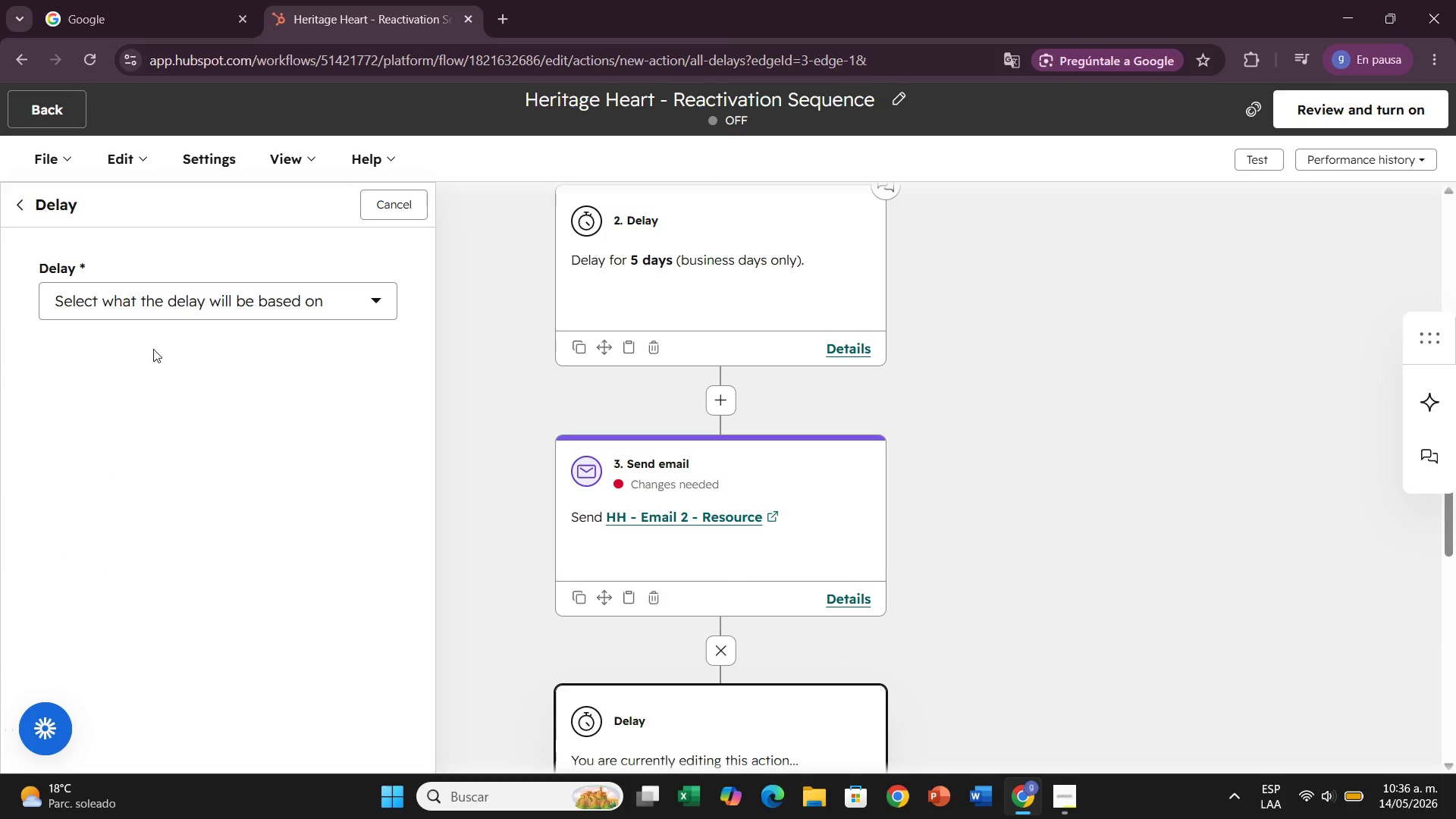 
left_click([163, 293])
 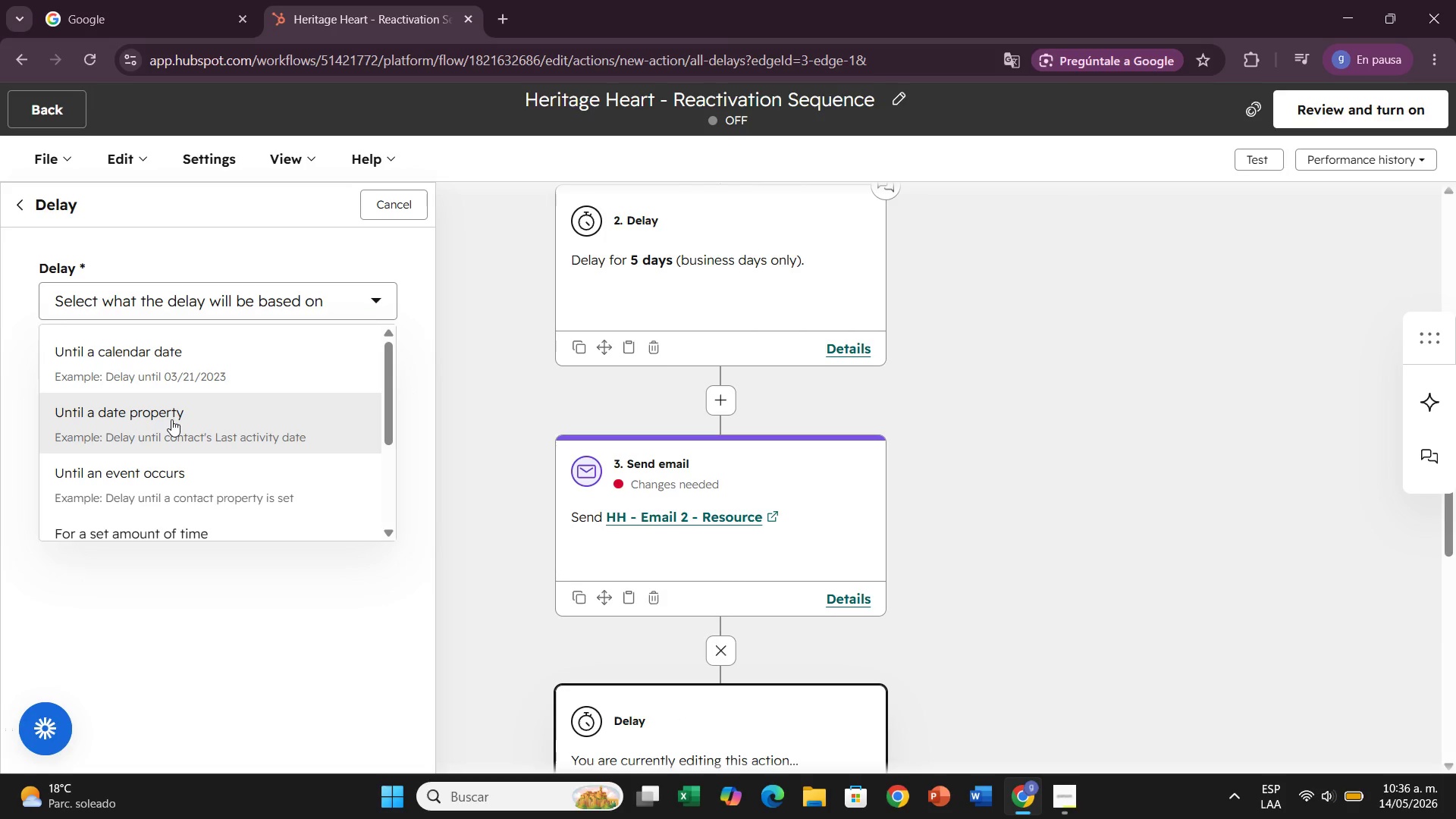 
scroll: coordinate [171, 419], scroll_direction: down, amount: 1.0
 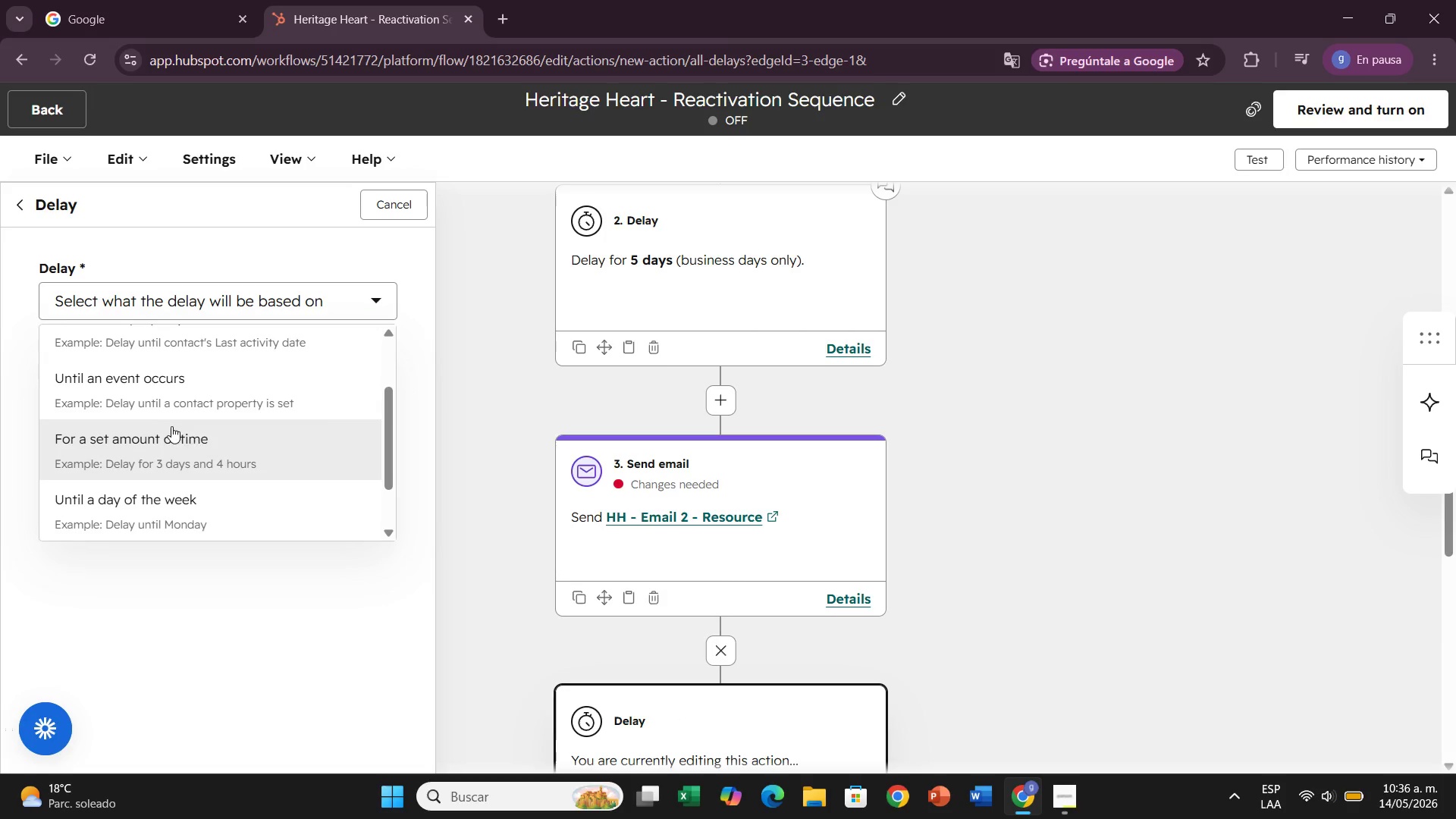 
left_click([168, 435])
 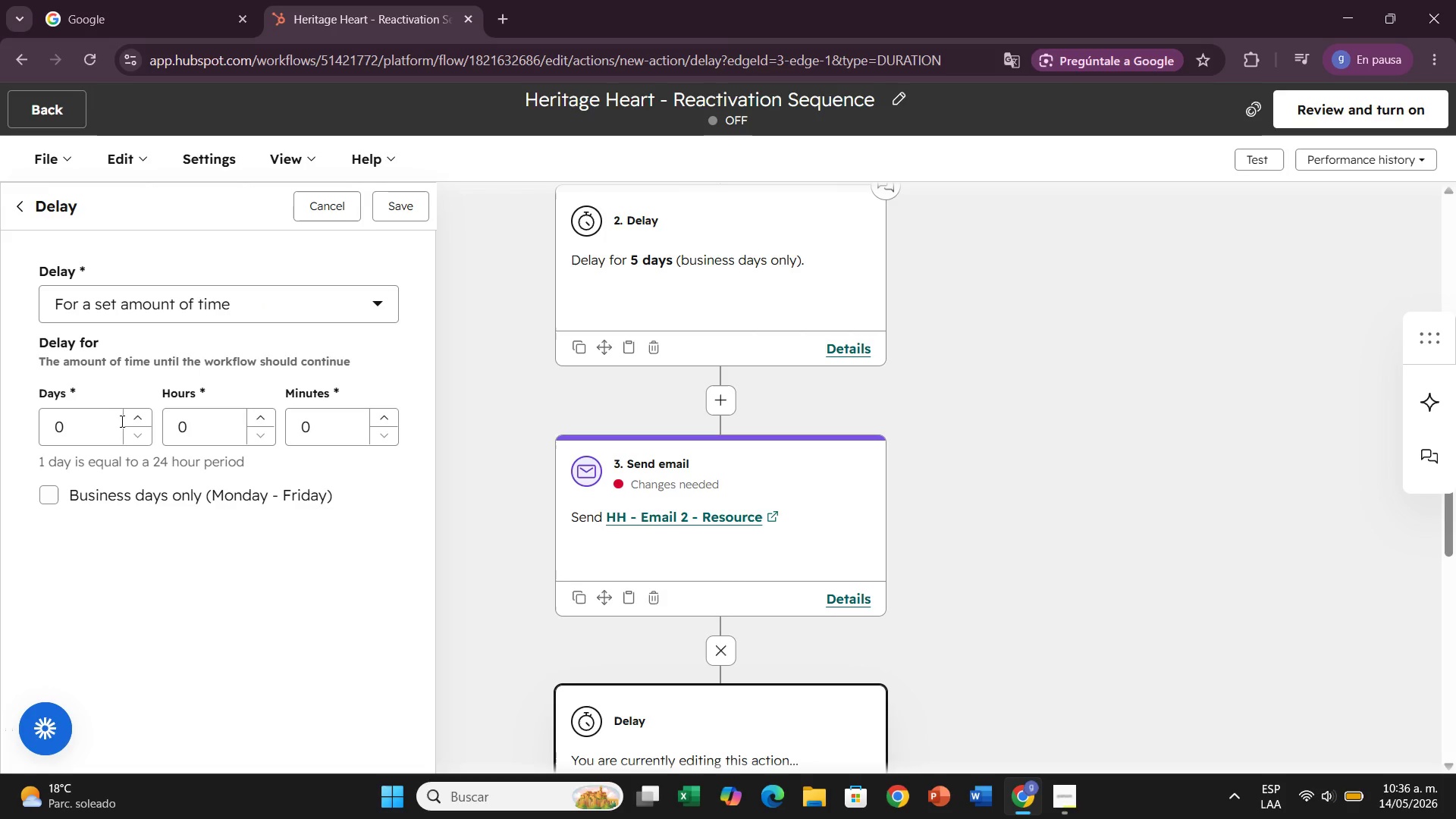 
left_click([128, 422])
 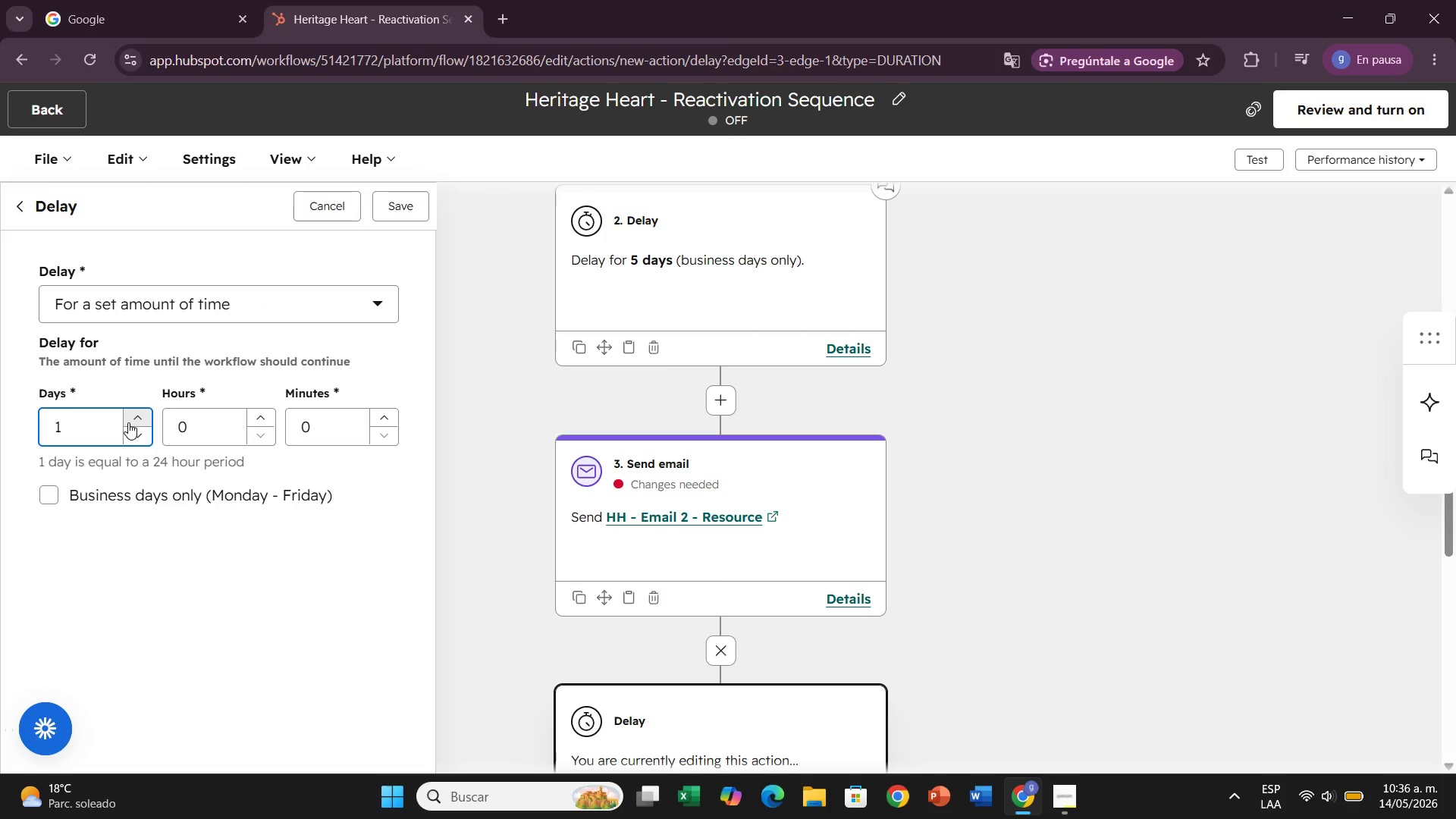 
left_click([128, 422])
 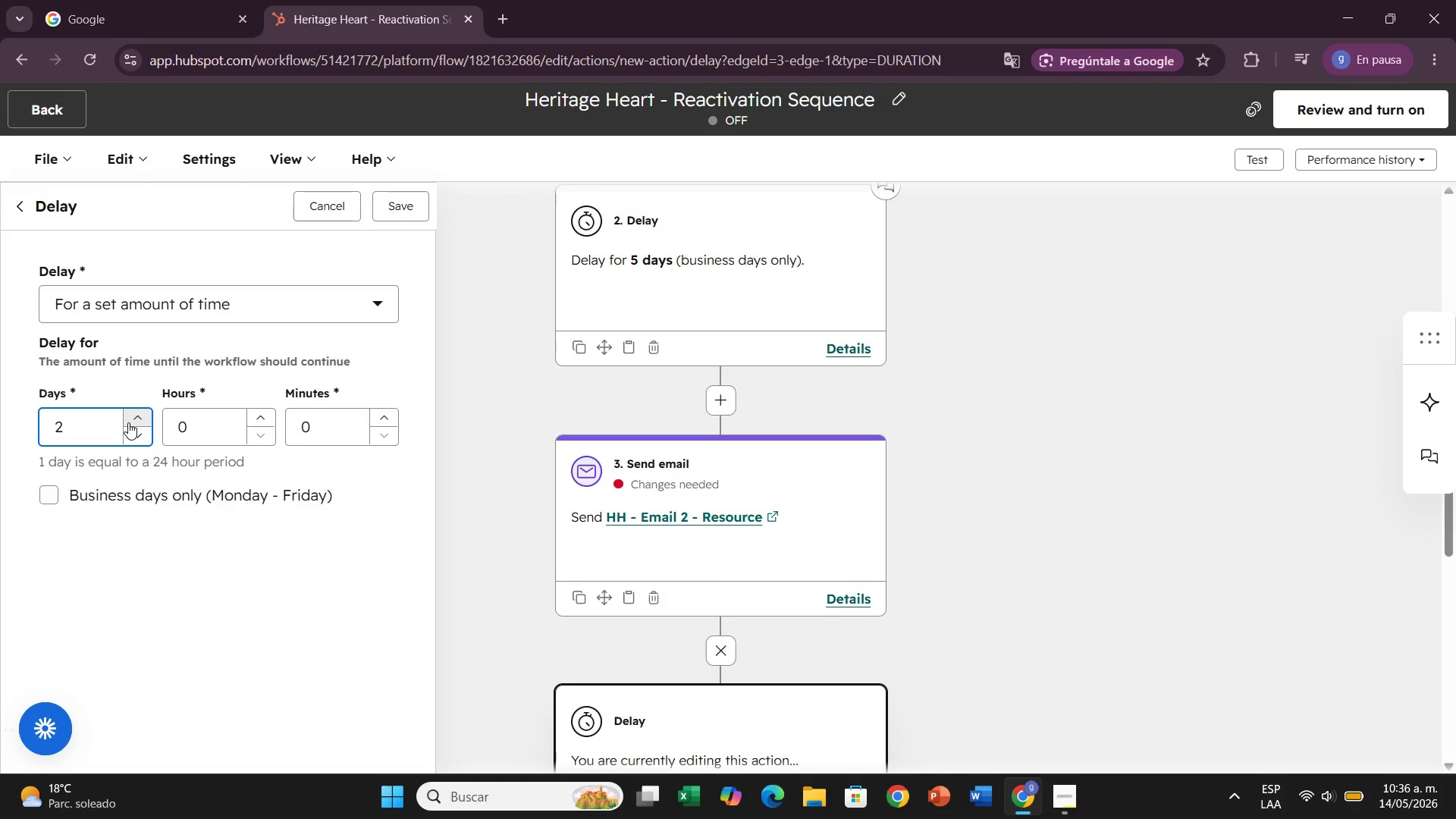 
left_click([128, 422])
 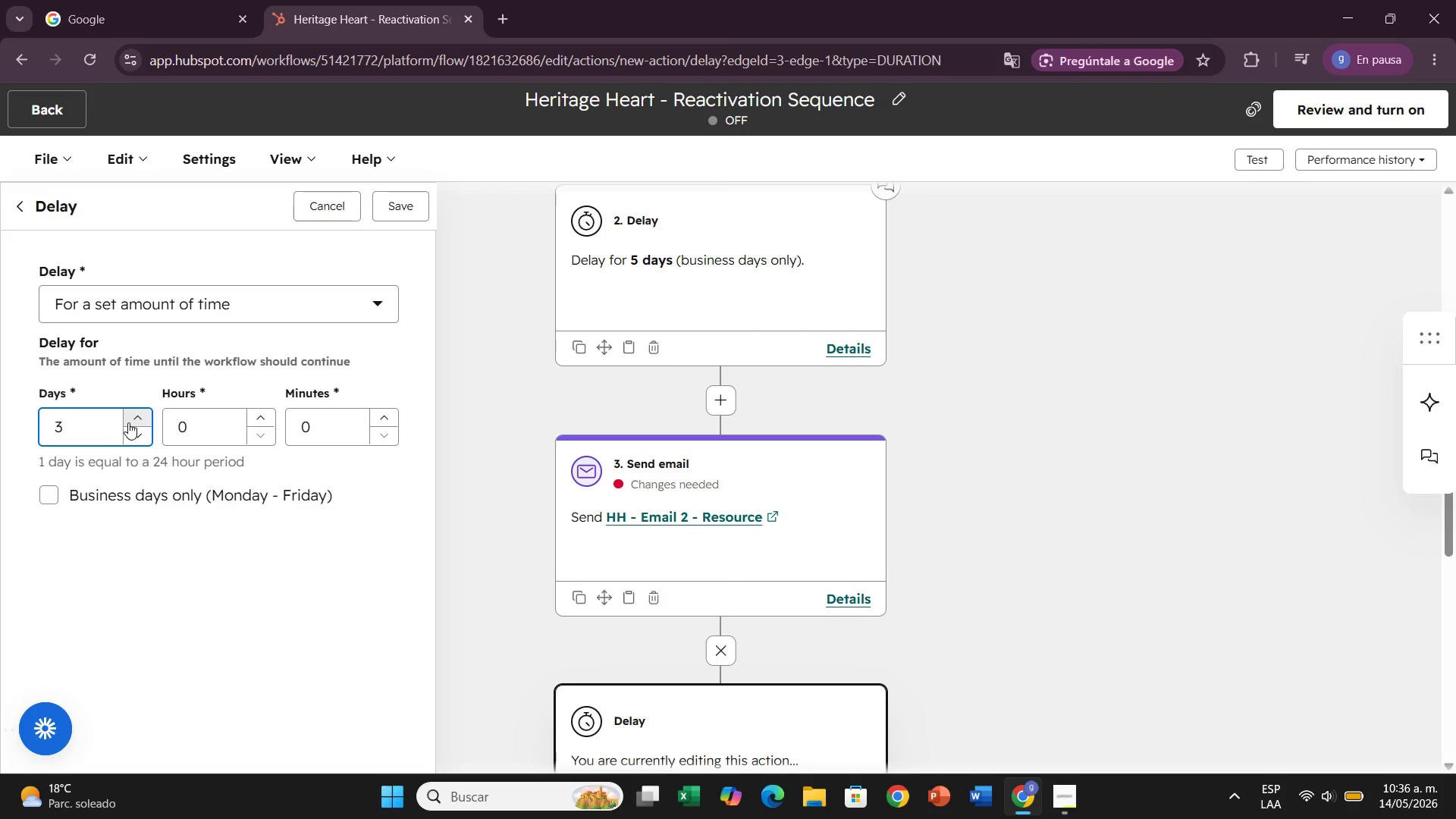 
left_click([128, 422])
 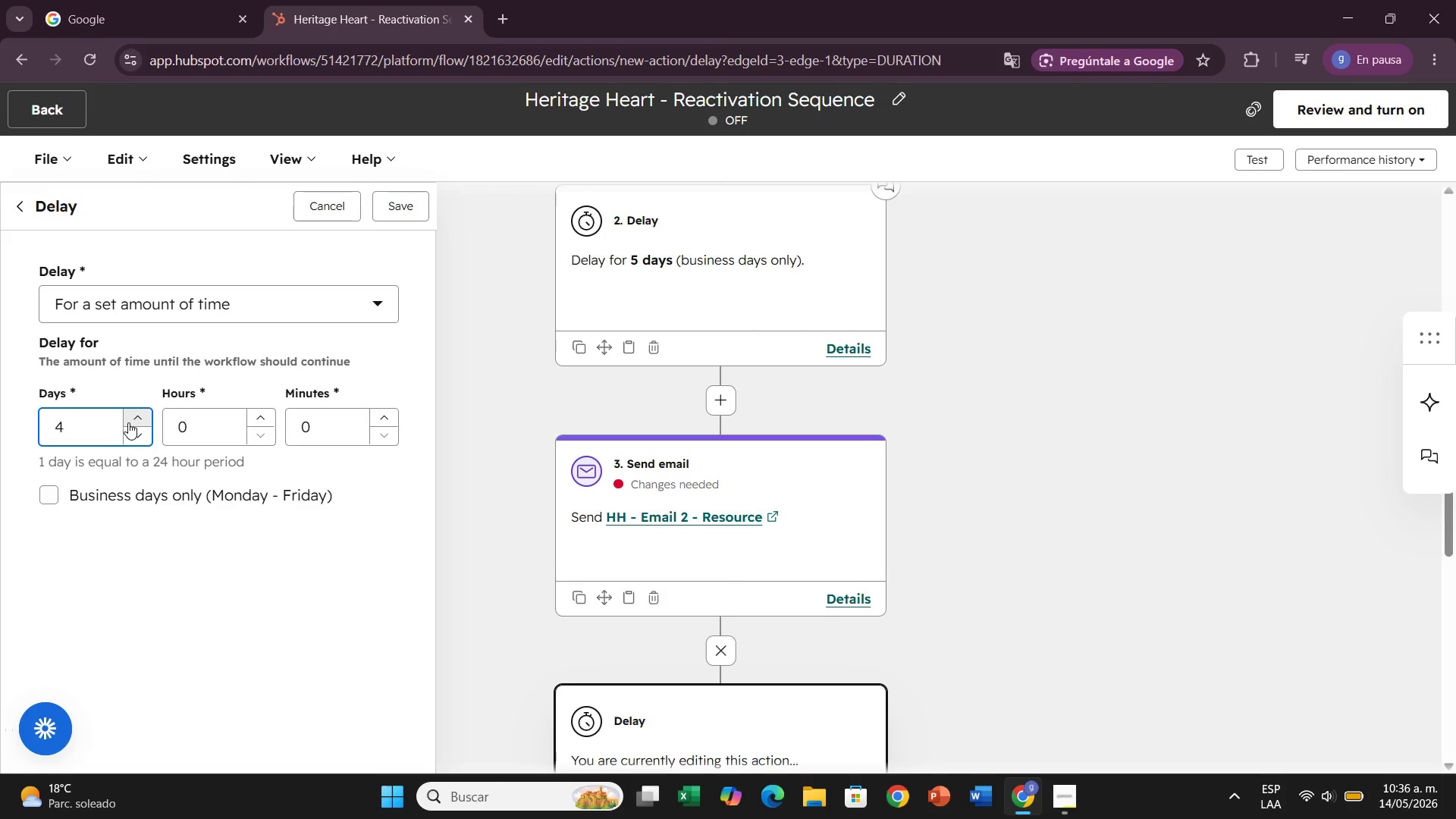 
left_click([128, 422])
 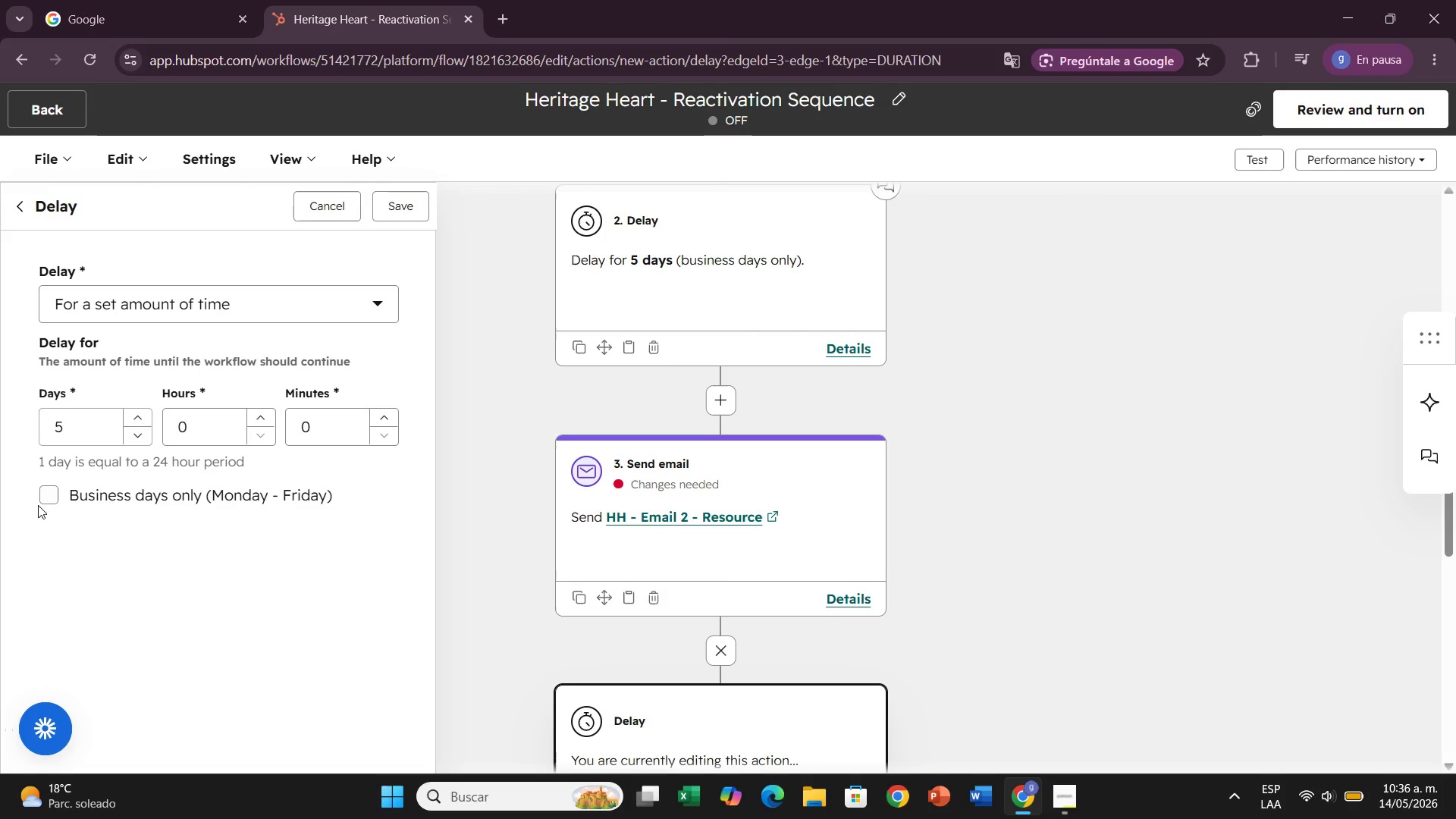 
double_click([42, 500])
 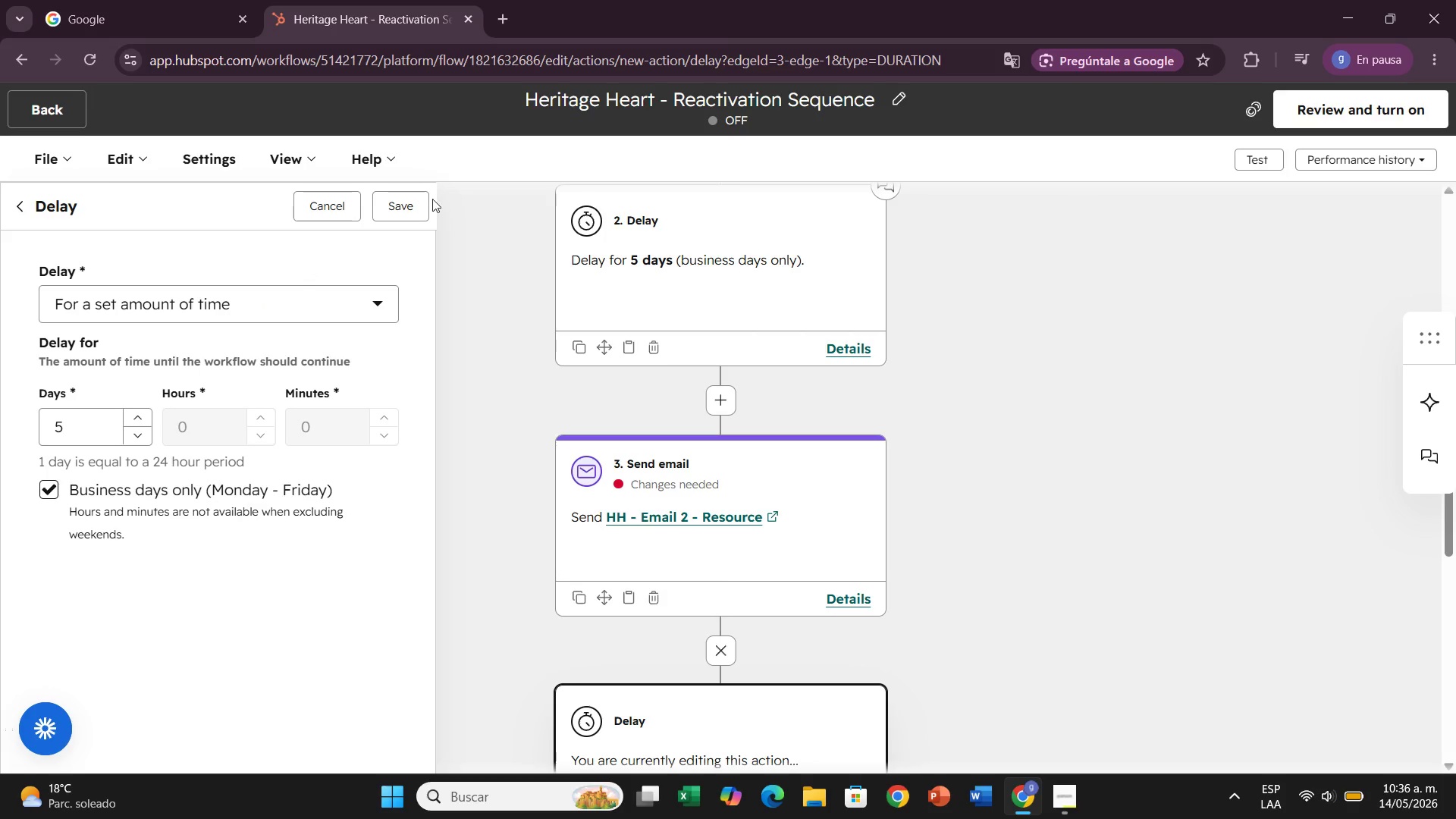 
left_click([406, 212])
 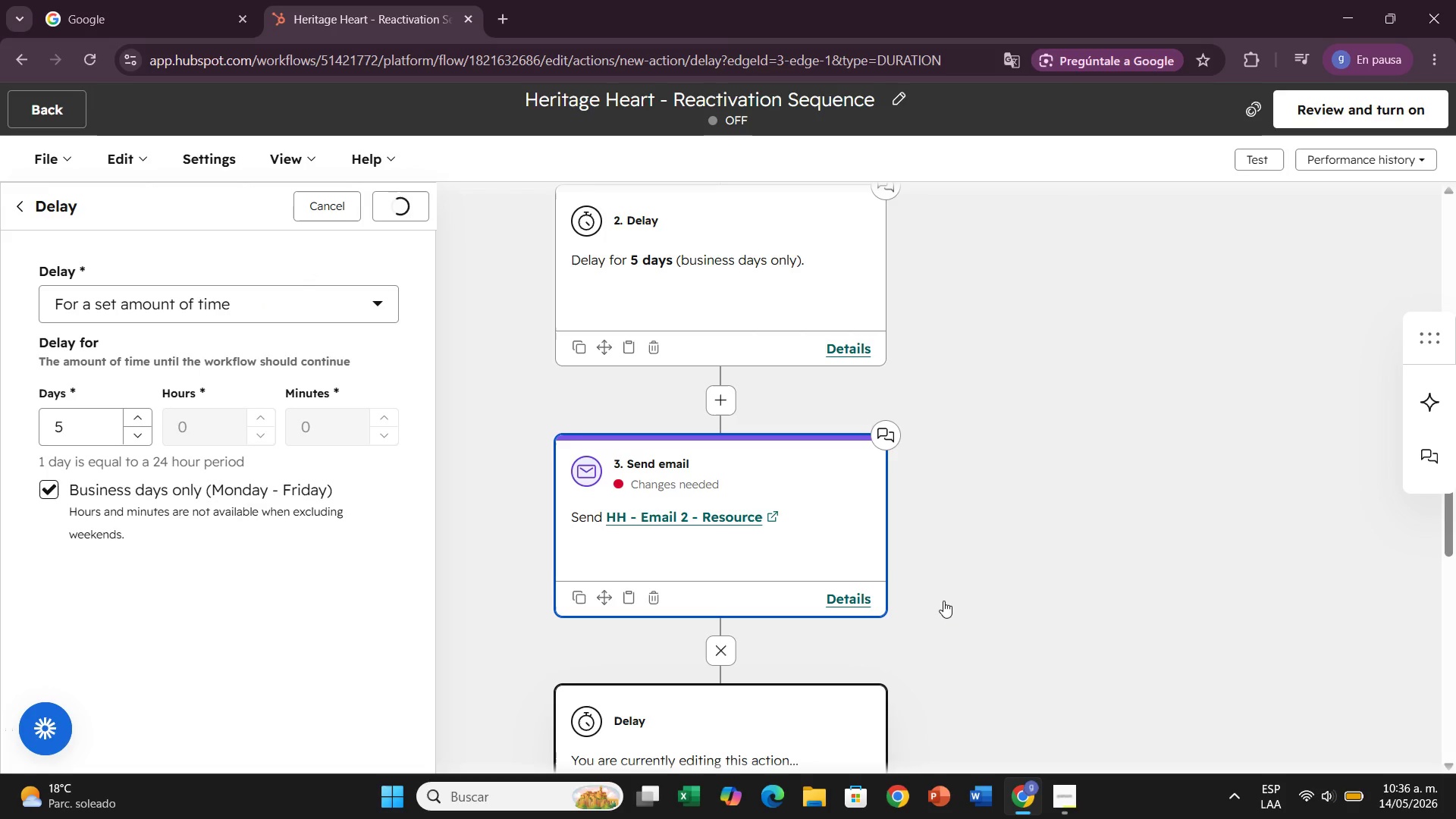 
scroll: coordinate [940, 612], scroll_direction: down, amount: 2.0
 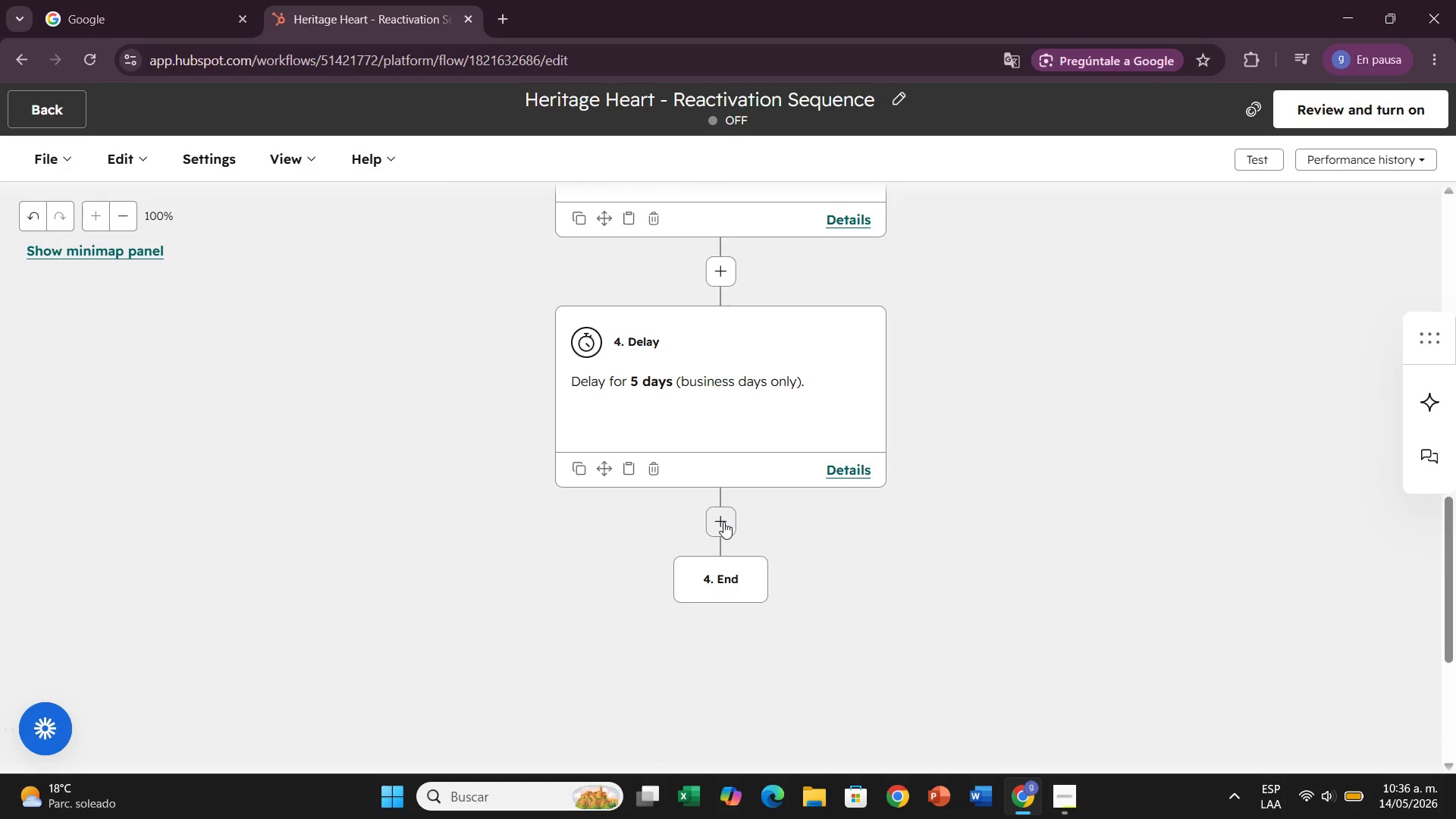 
wait(8.39)
 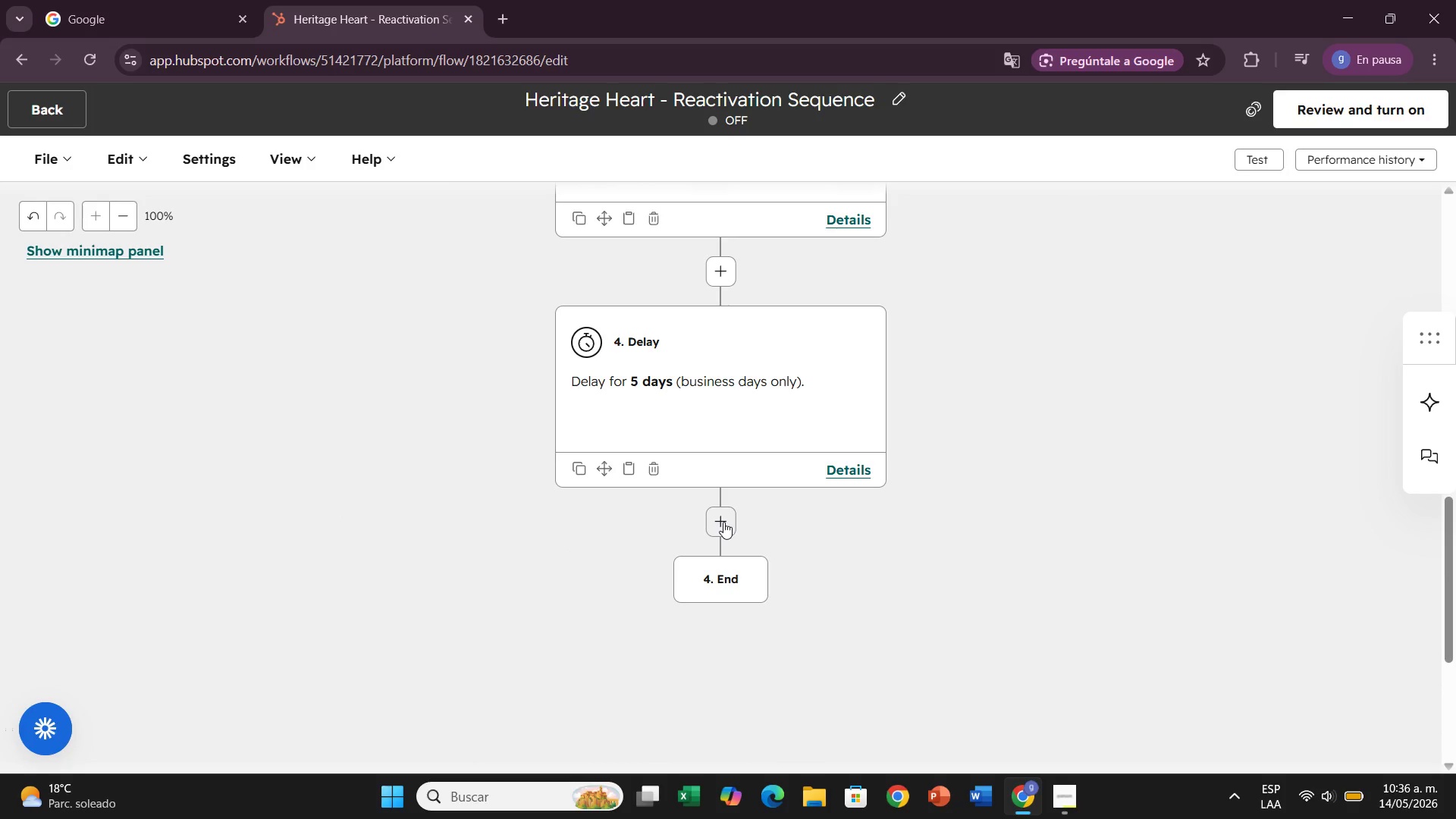 
left_click([723, 522])
 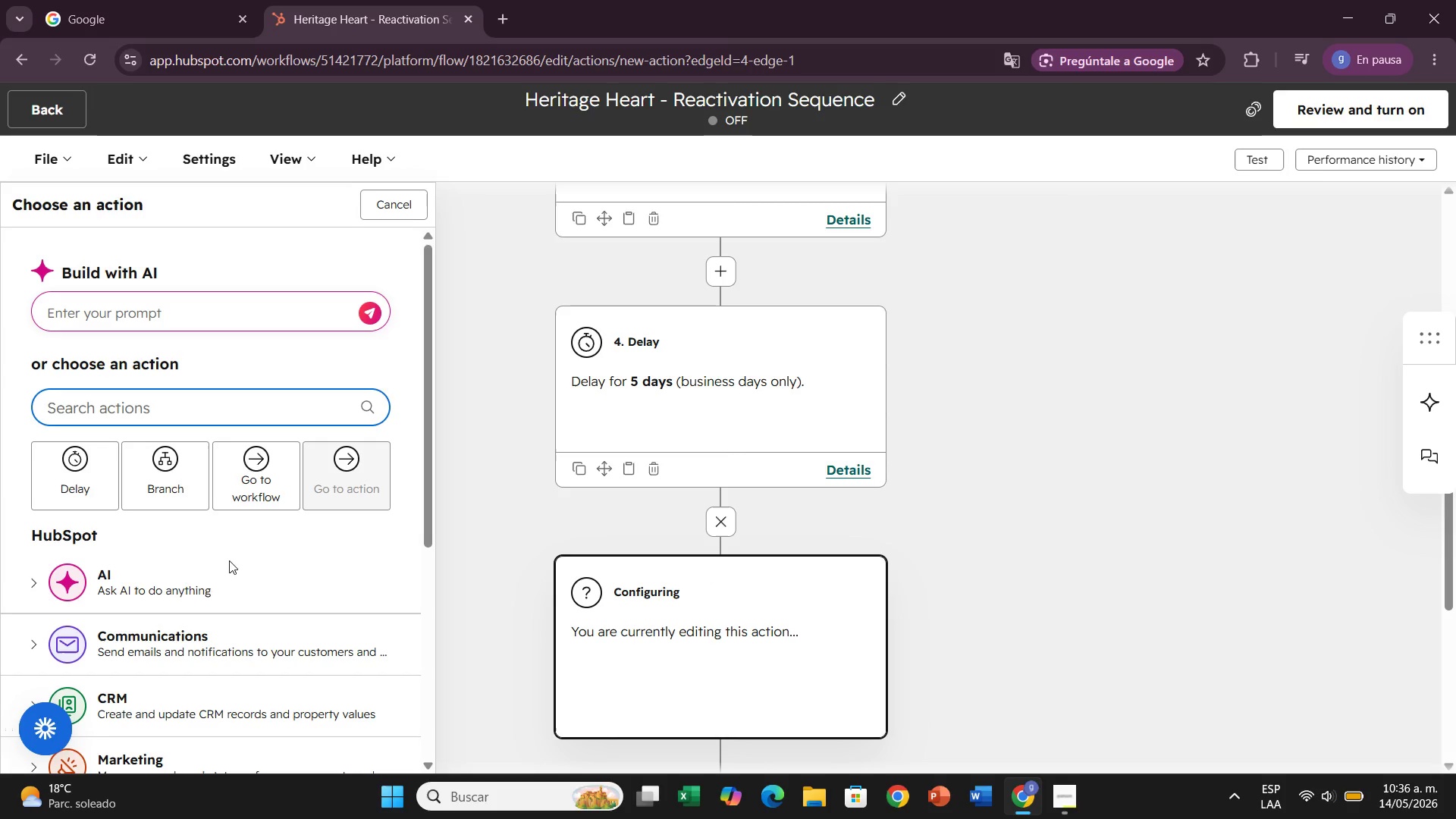 
left_click([212, 641])
 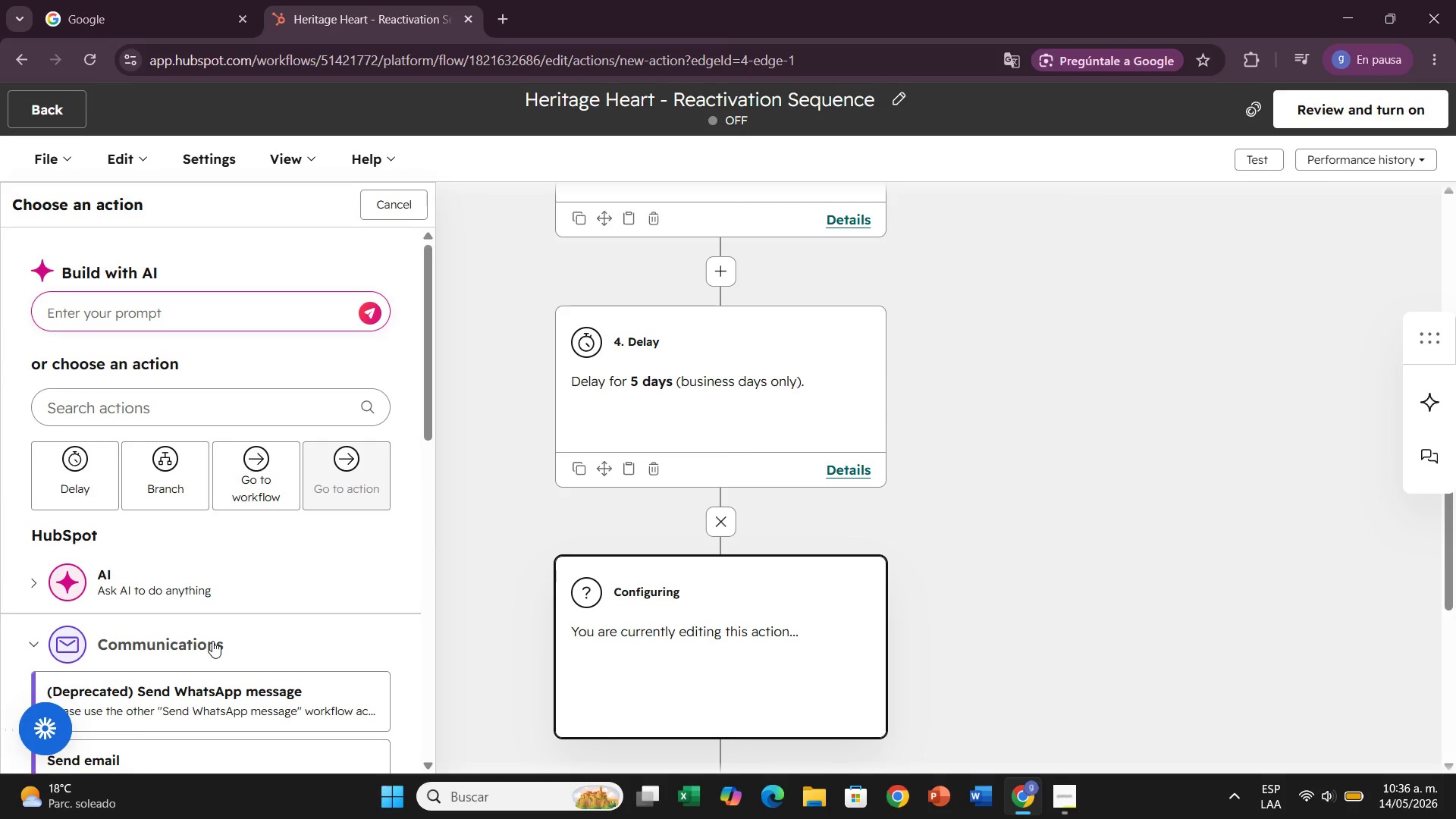 
scroll: coordinate [212, 641], scroll_direction: down, amount: 1.0
 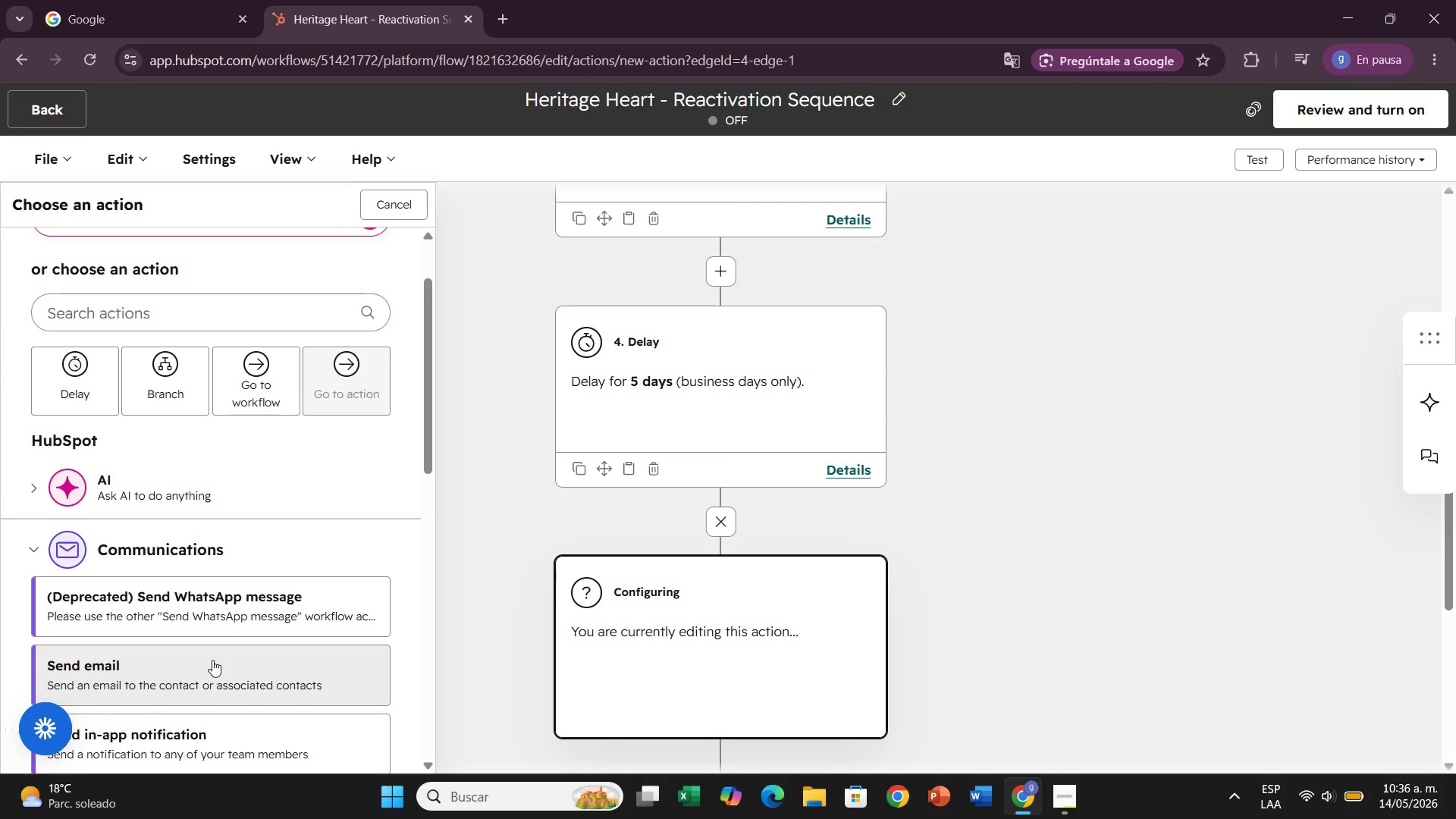 
left_click([212, 660])
 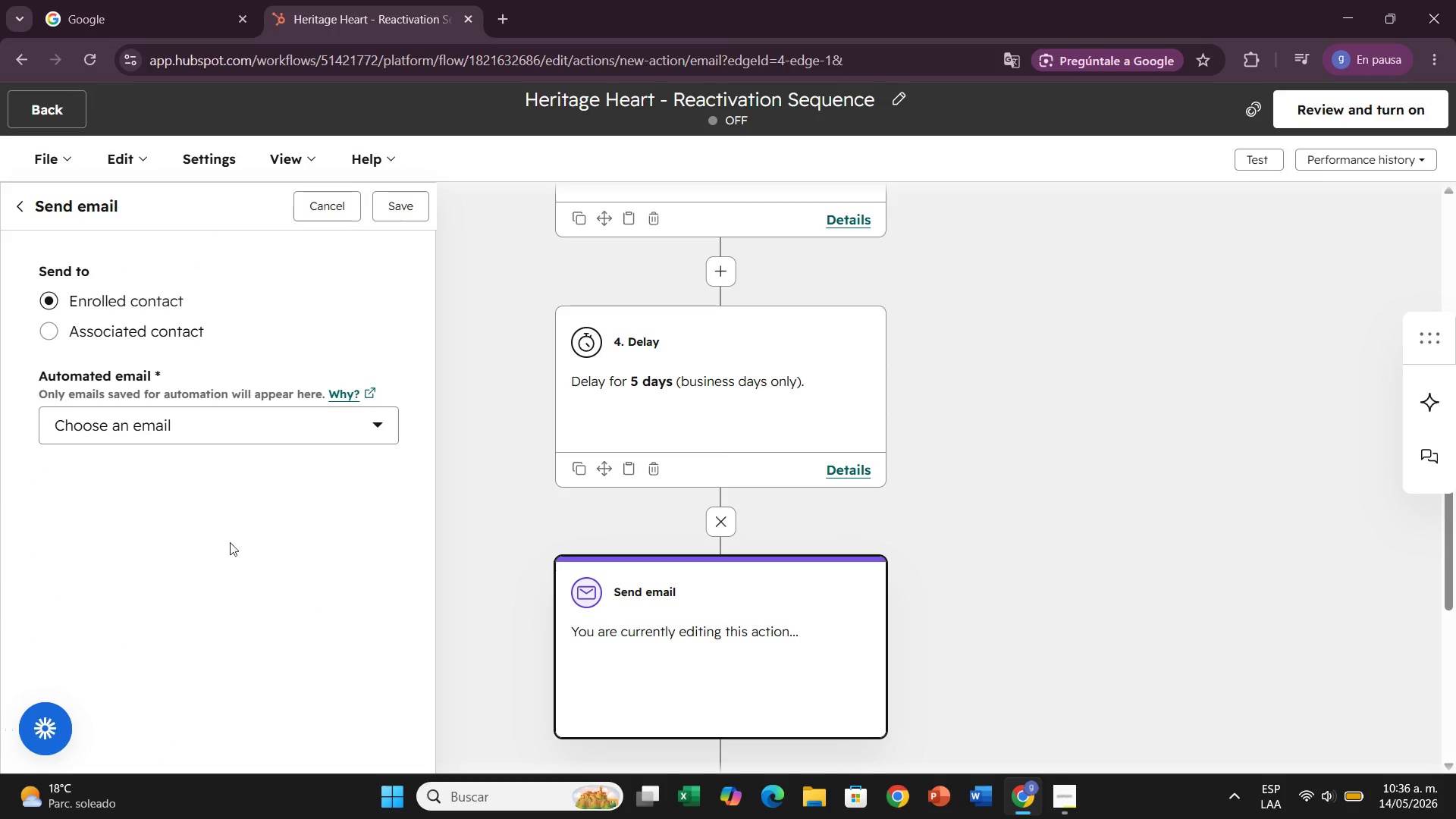 
left_click([254, 417])
 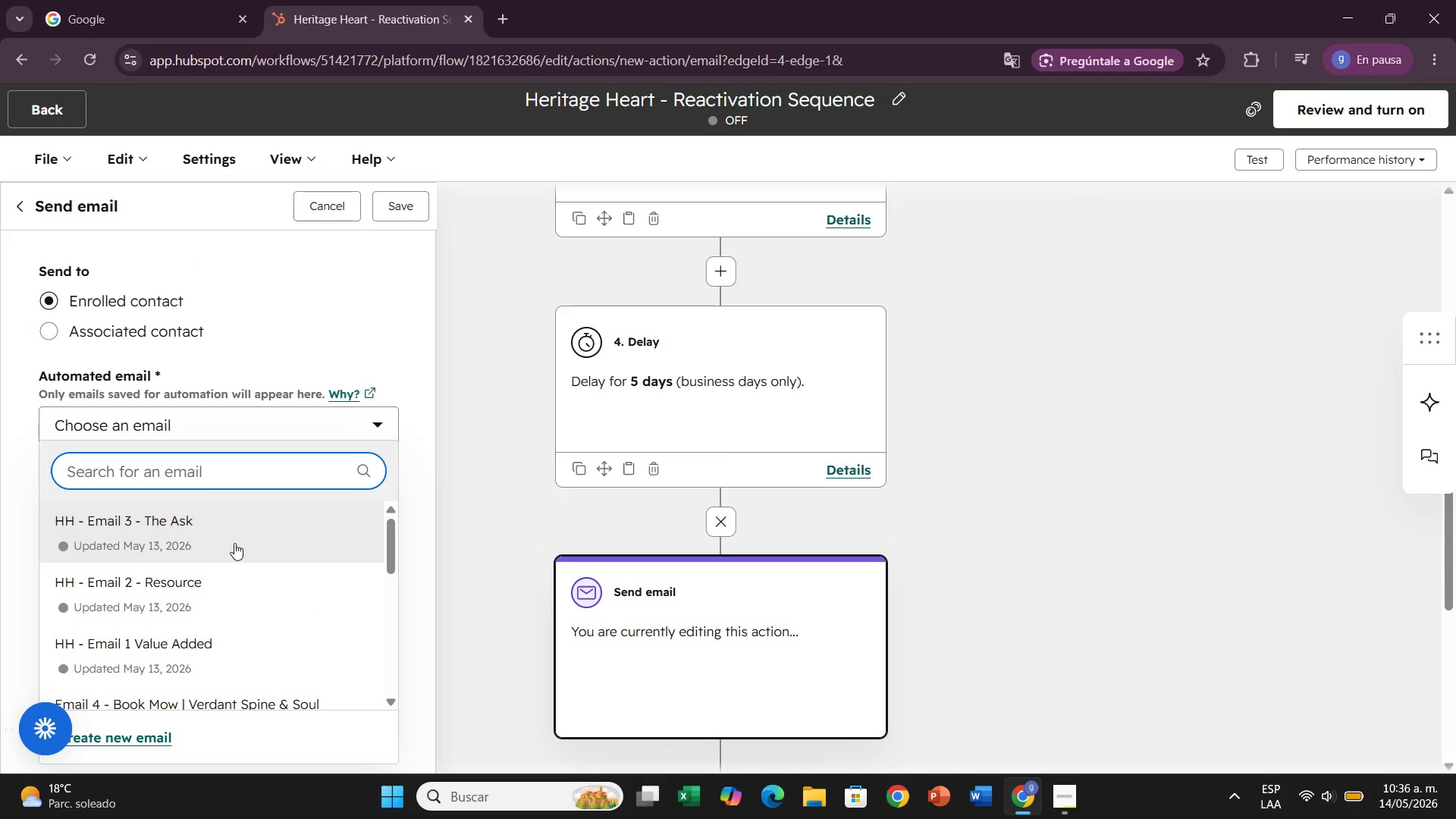 
left_click([234, 543])
 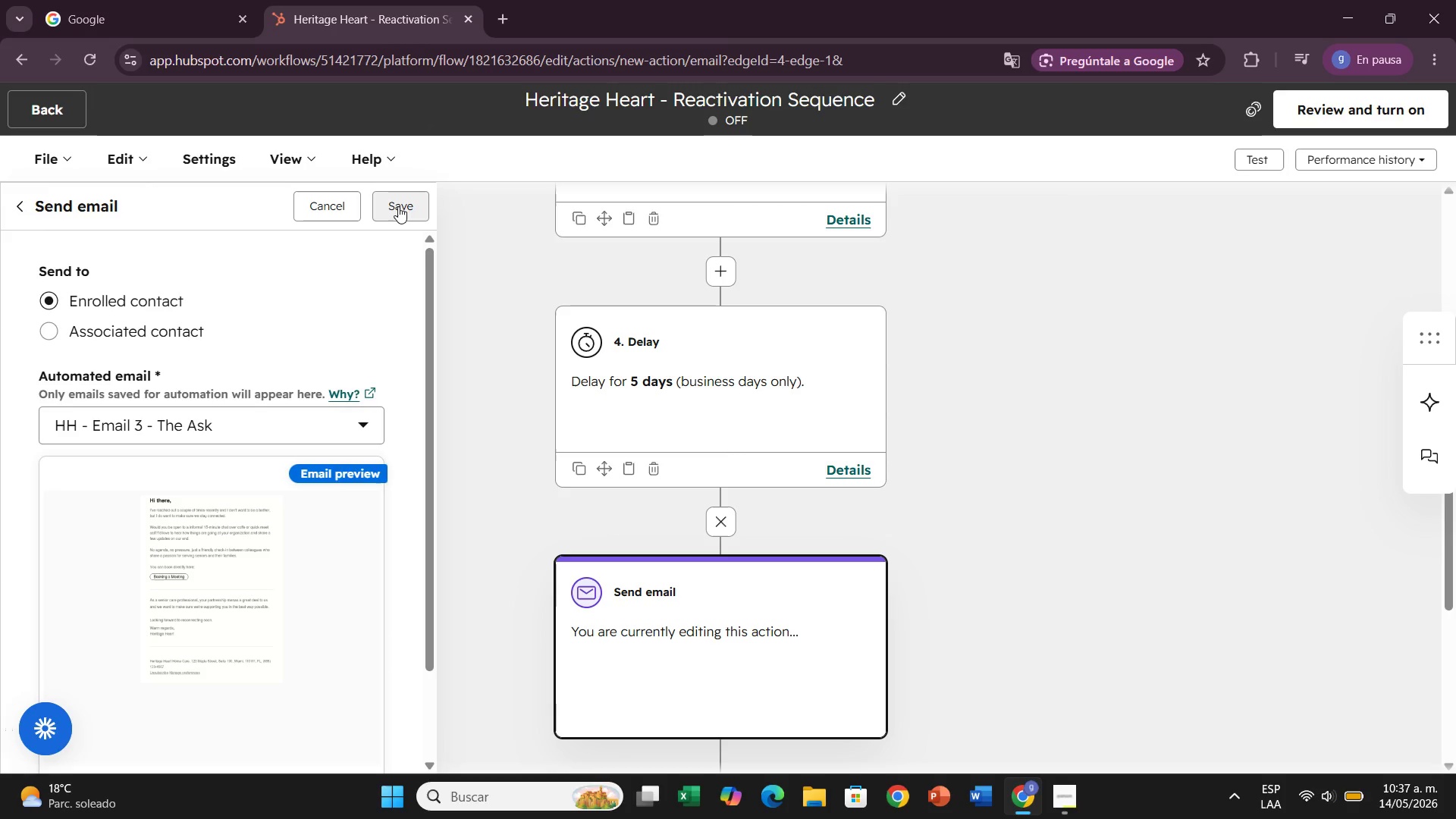 
wait(6.97)
 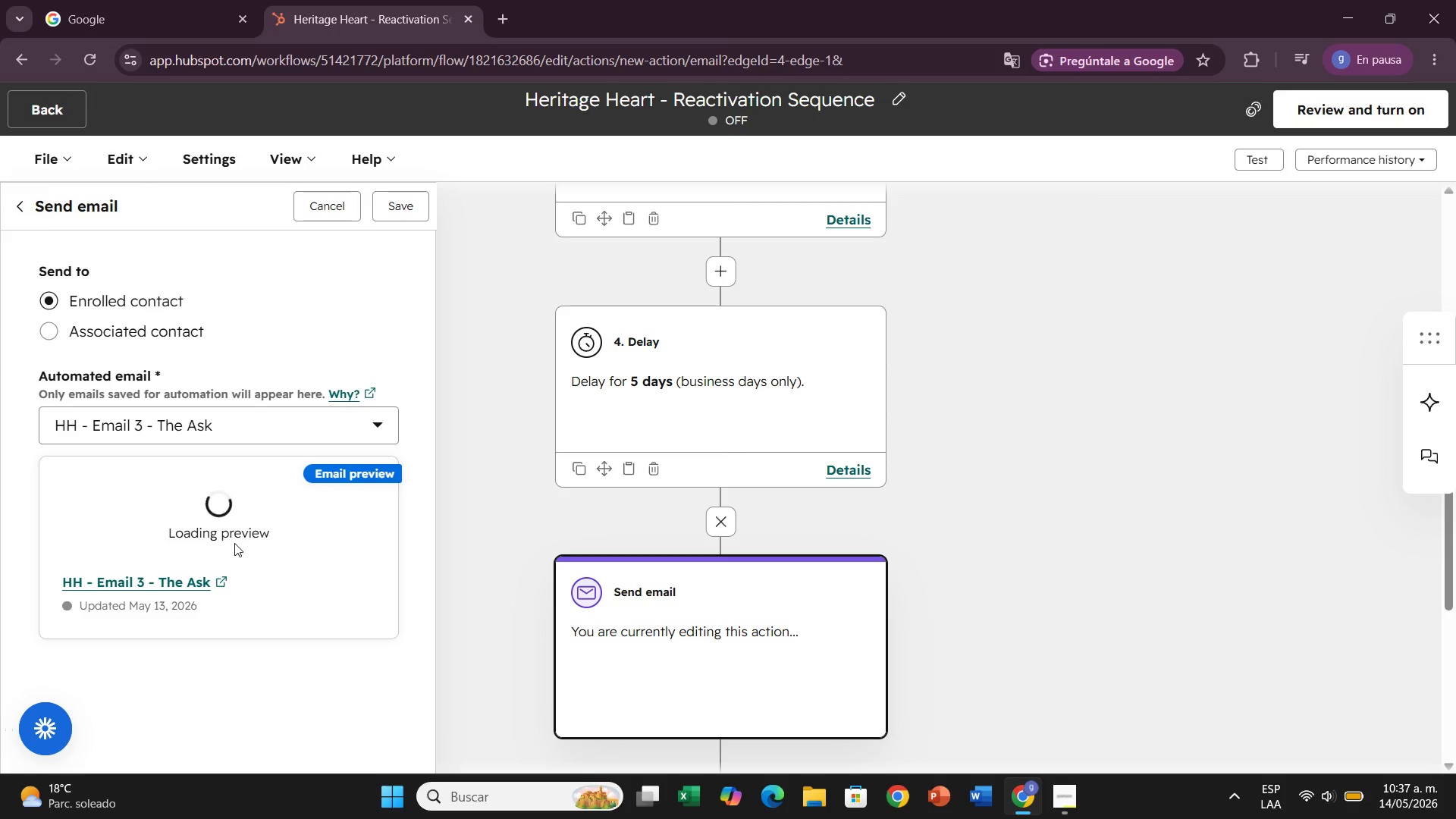 
left_click([398, 206])
 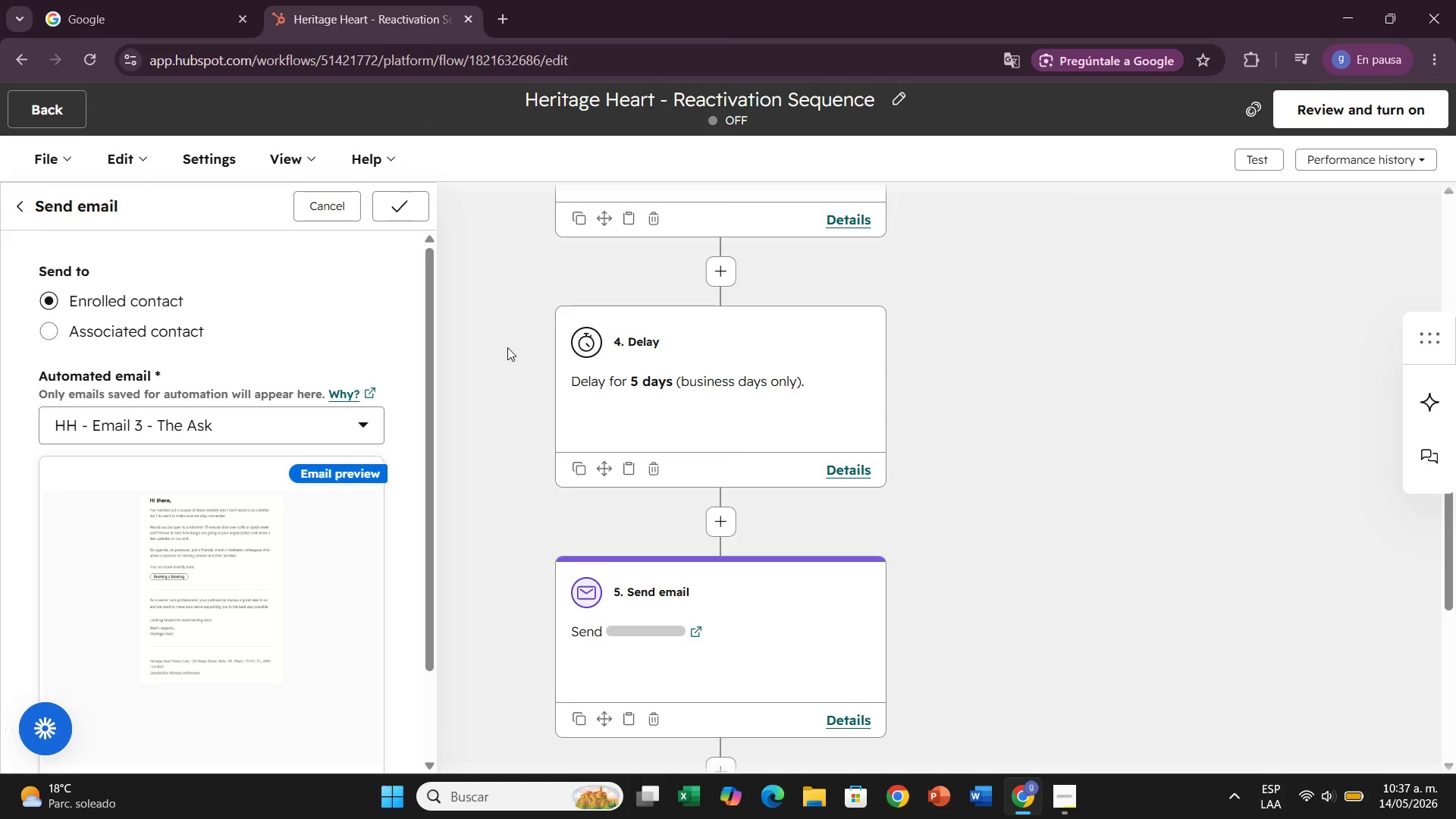 
scroll: coordinate [510, 371], scroll_direction: down, amount: 2.0
 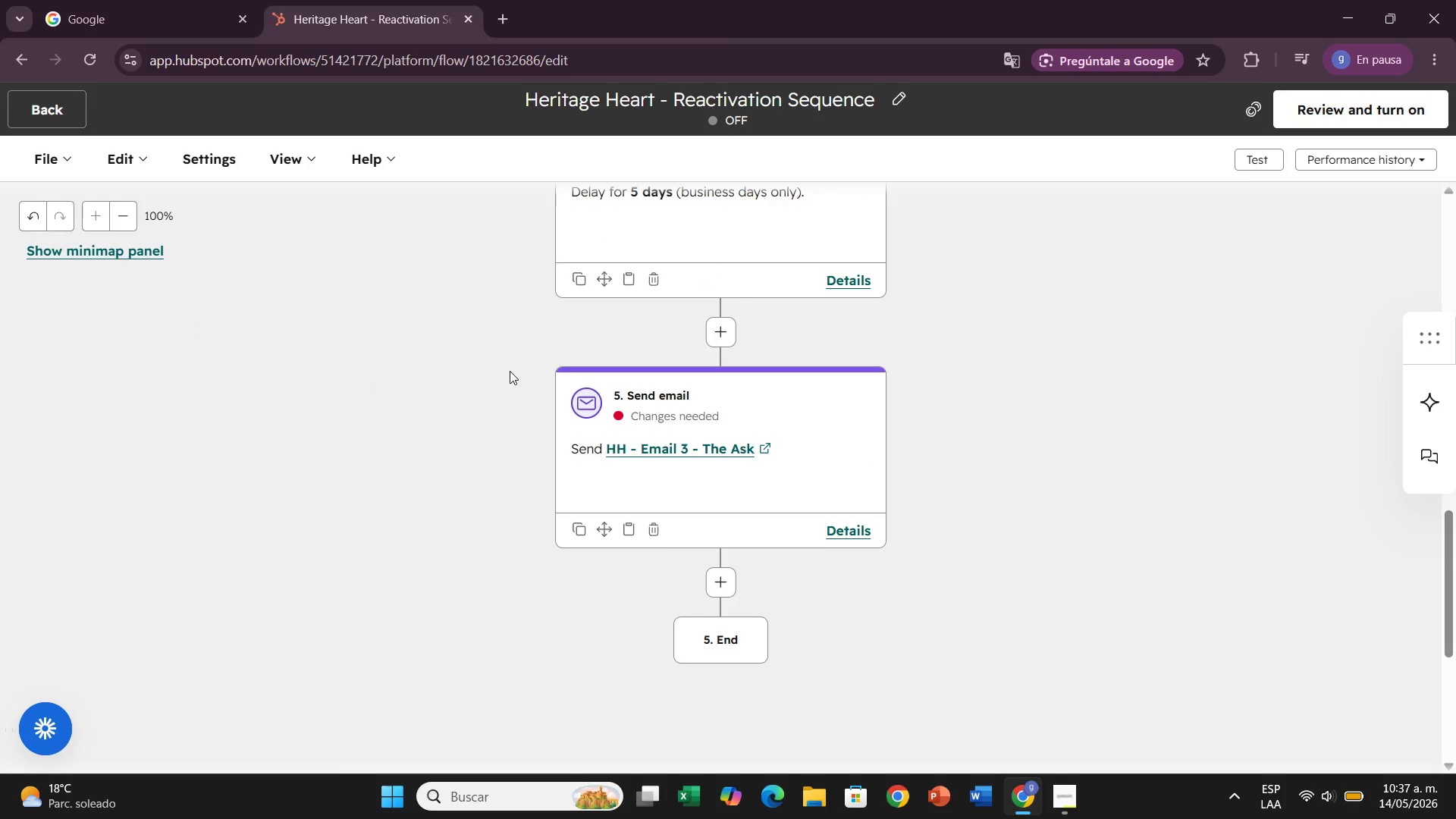 
wait(10.25)
 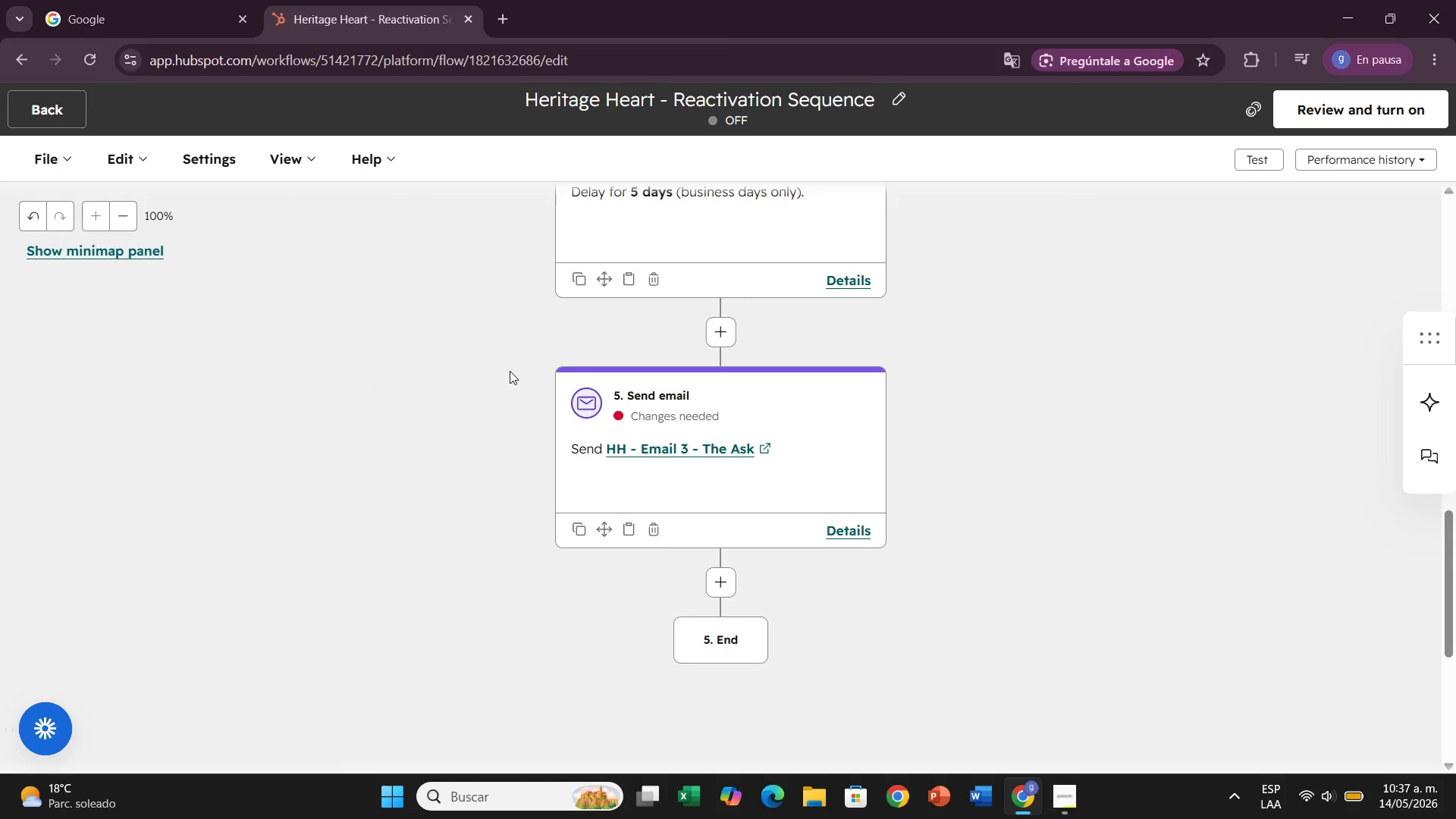 
left_click([207, 173])
 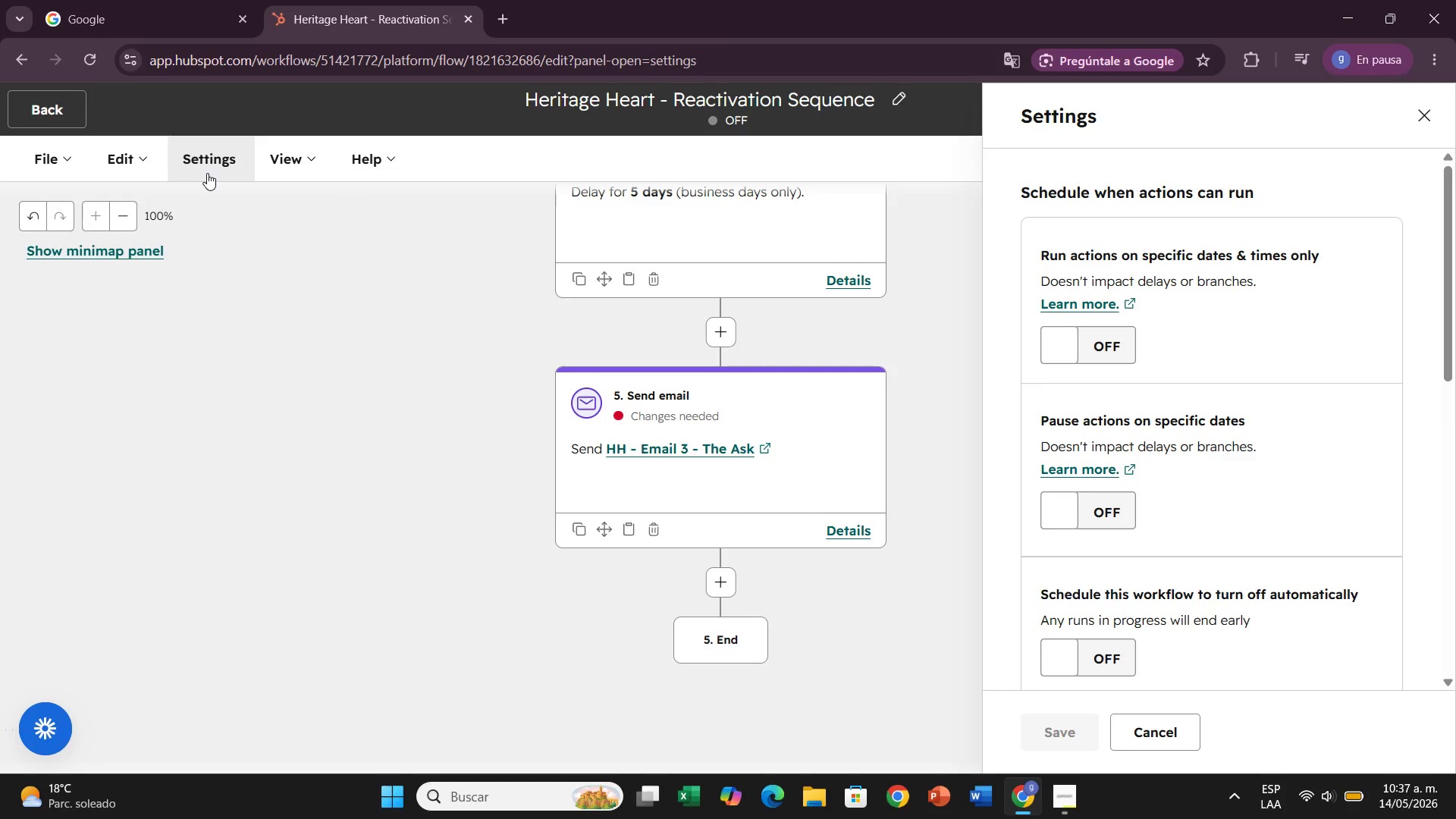 
left_click([234, 162])
 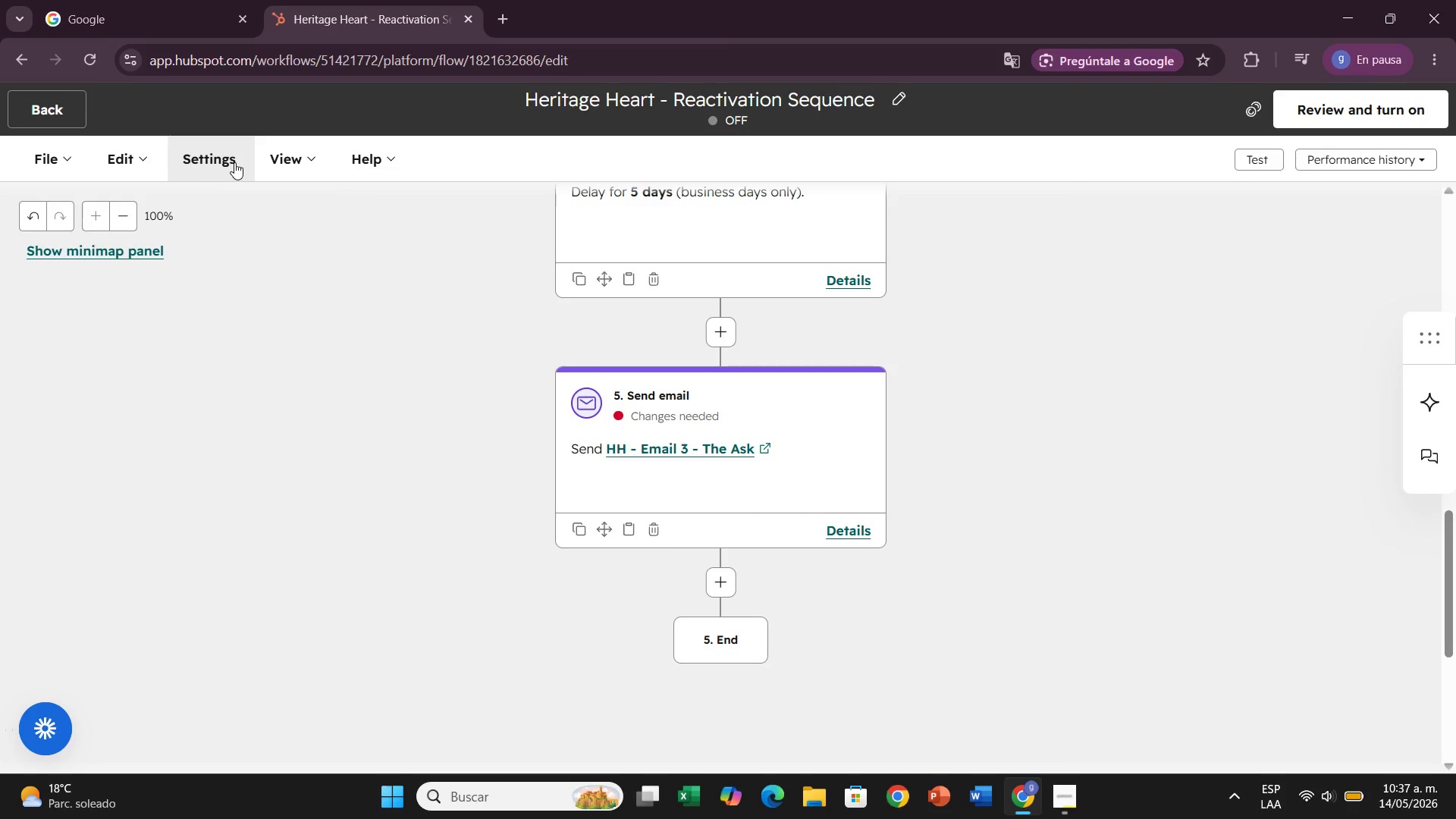 
left_click([234, 162])
 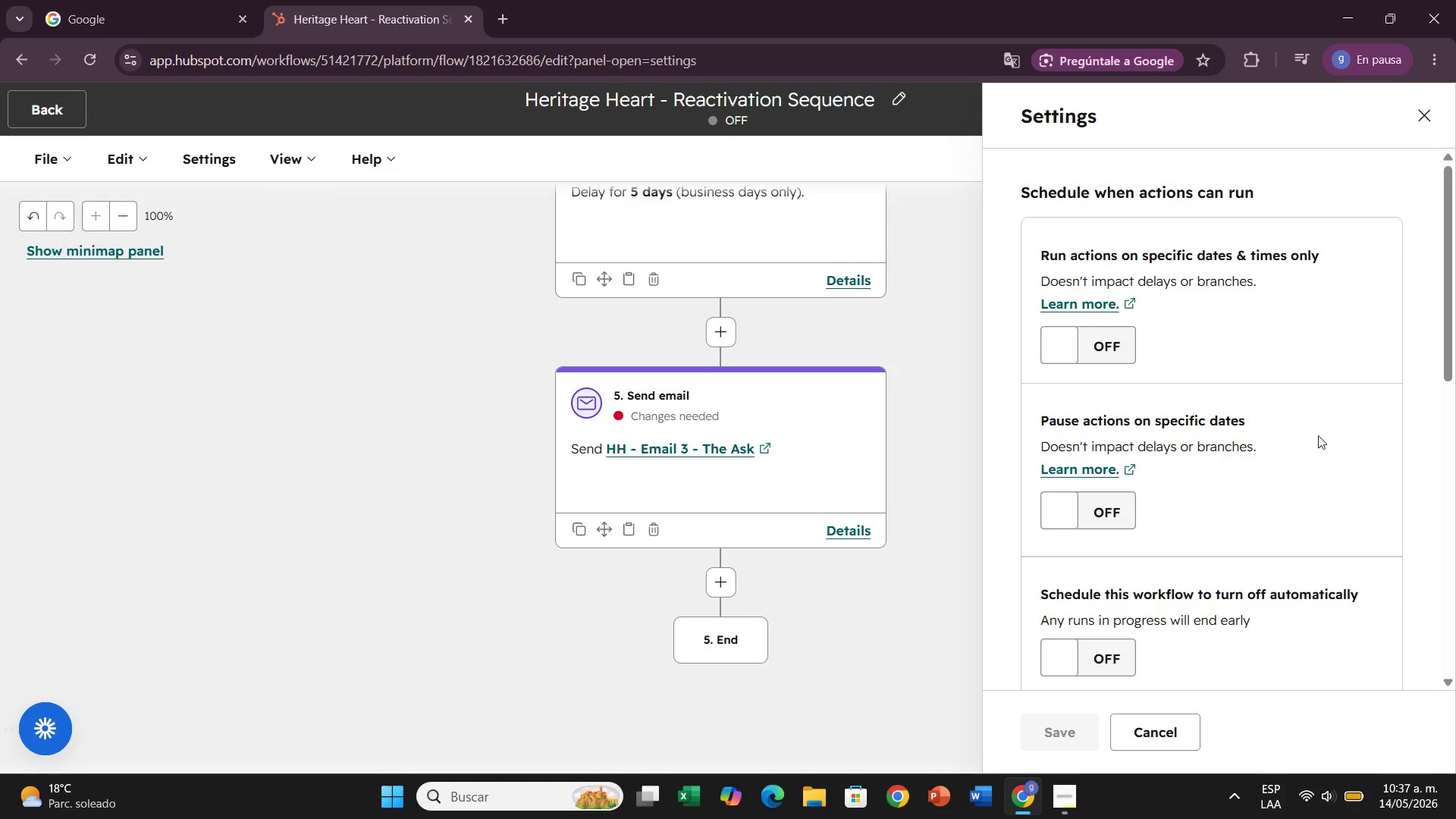 
scroll: coordinate [1244, 452], scroll_direction: down, amount: 4.0
 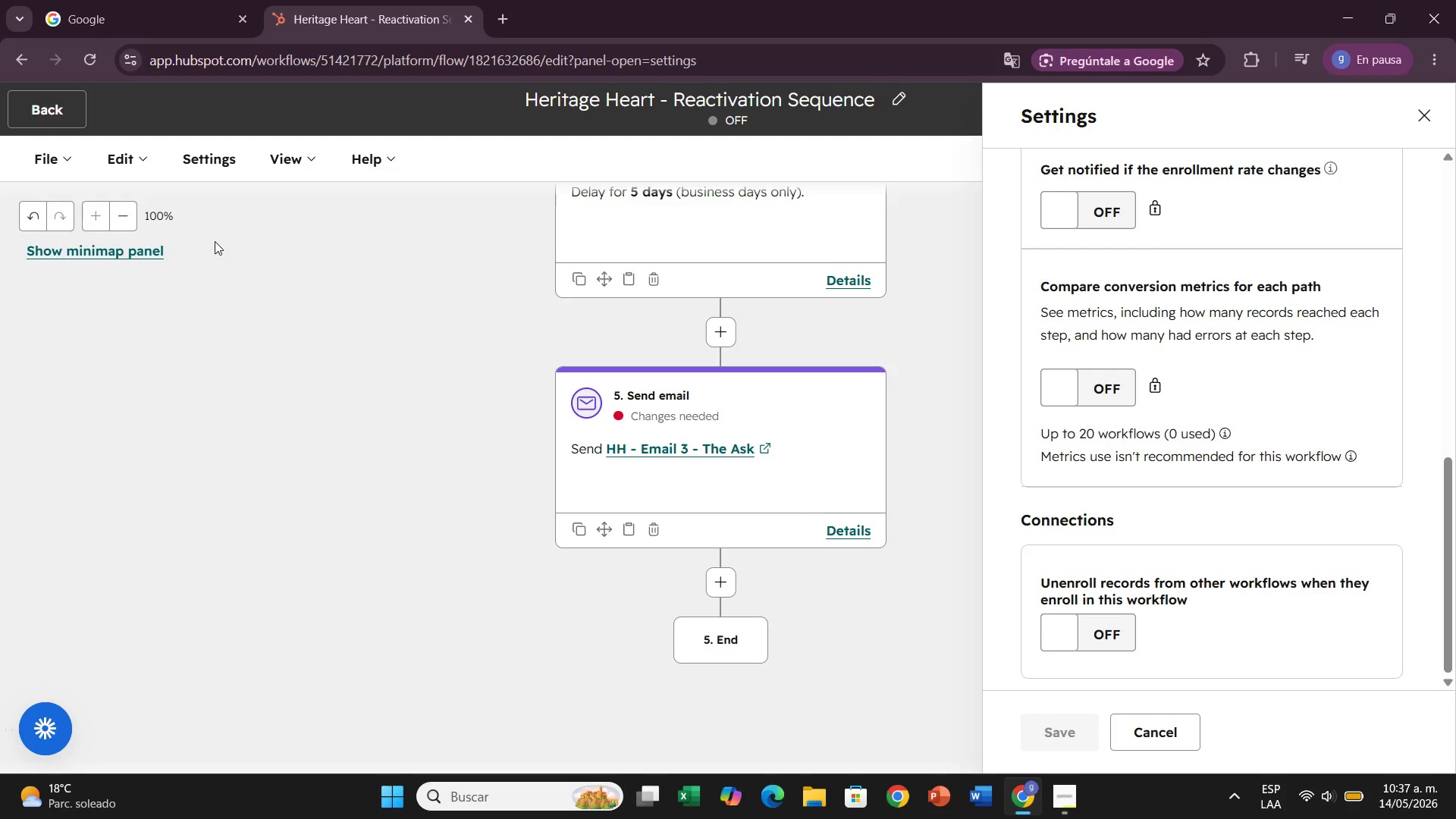 
left_click([151, 168])
 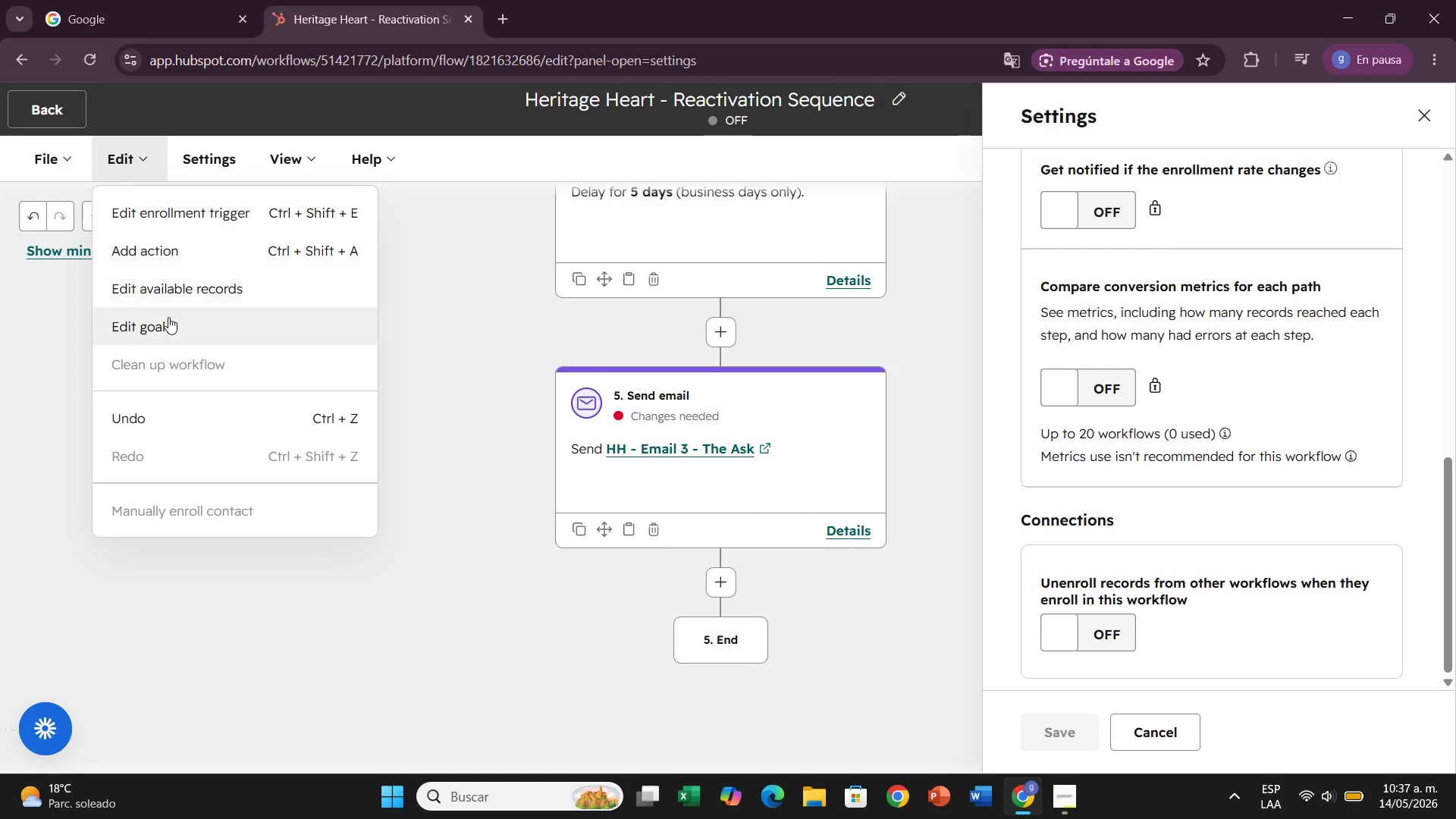 
left_click([168, 318])
 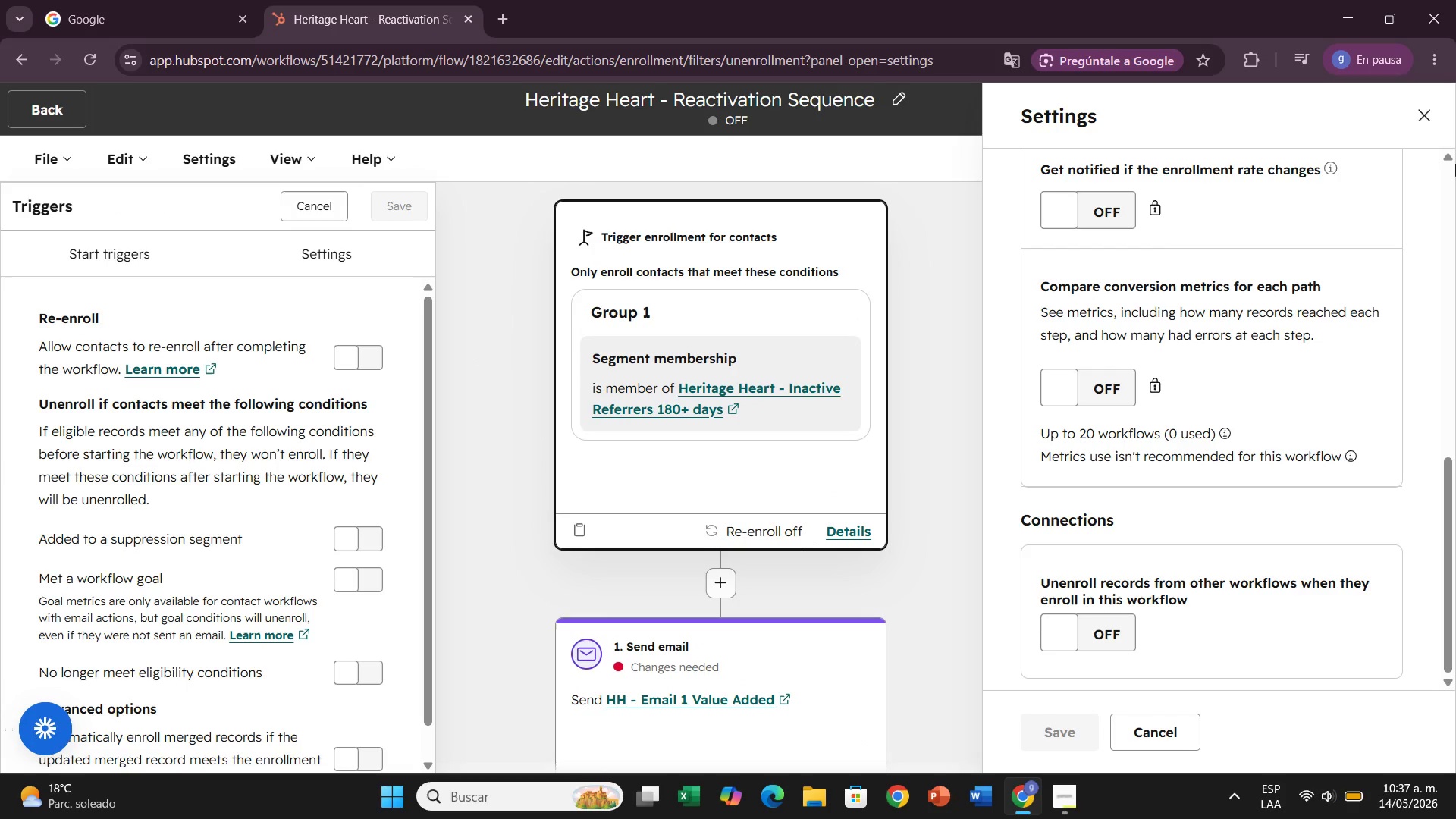 
left_click([1412, 114])
 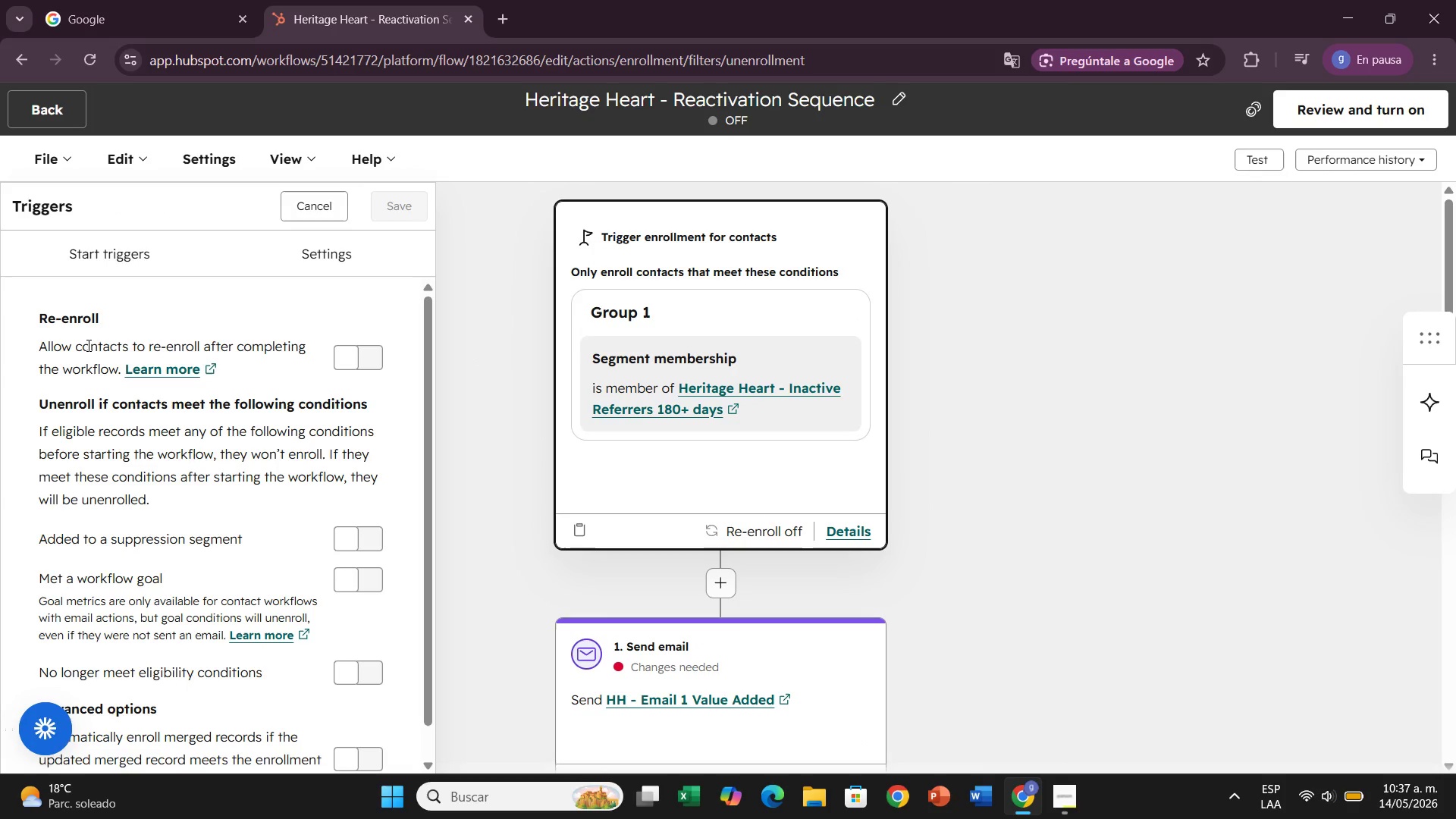 
left_click([321, 266])
 